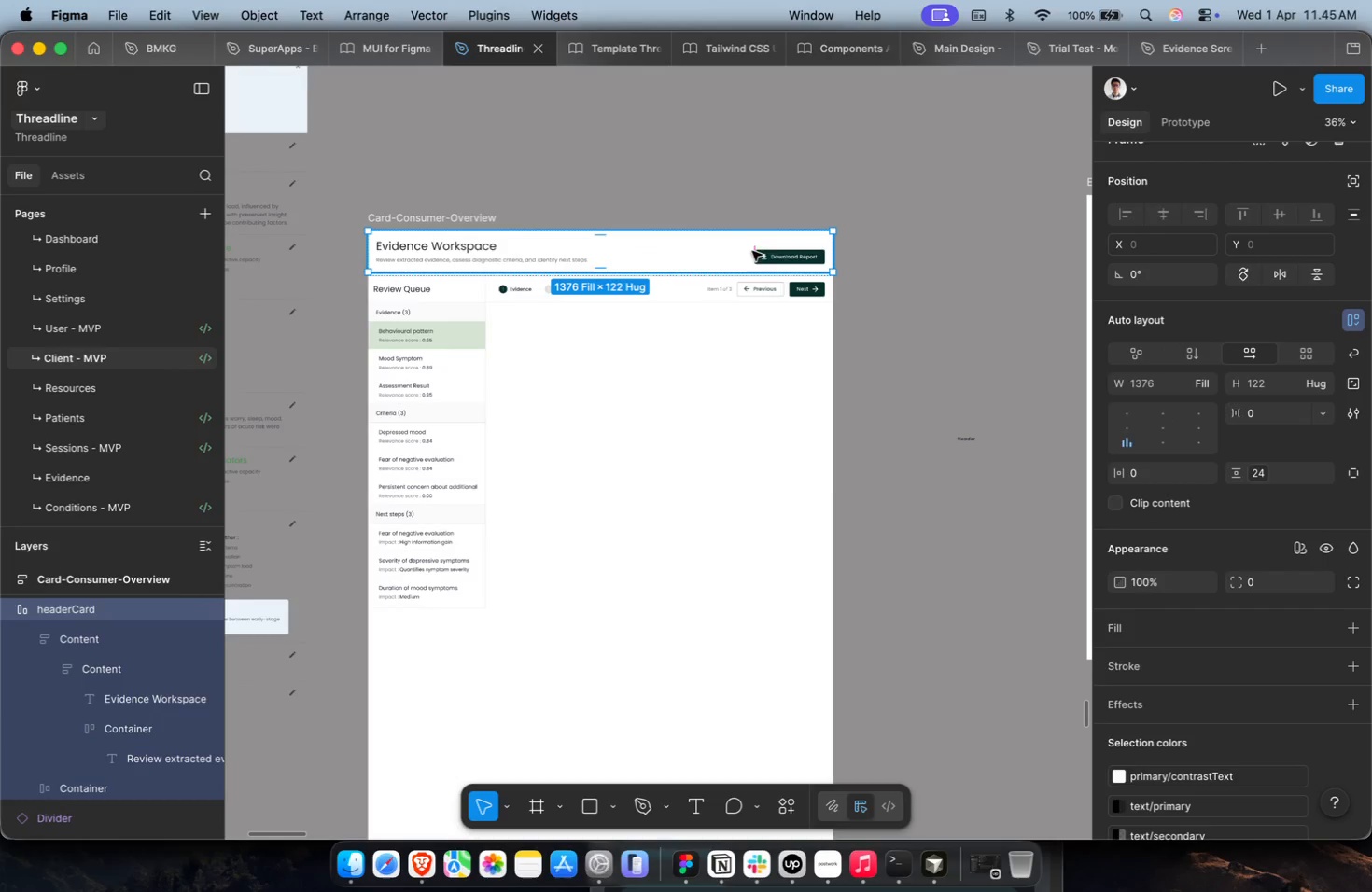 
double_click([744, 252])
 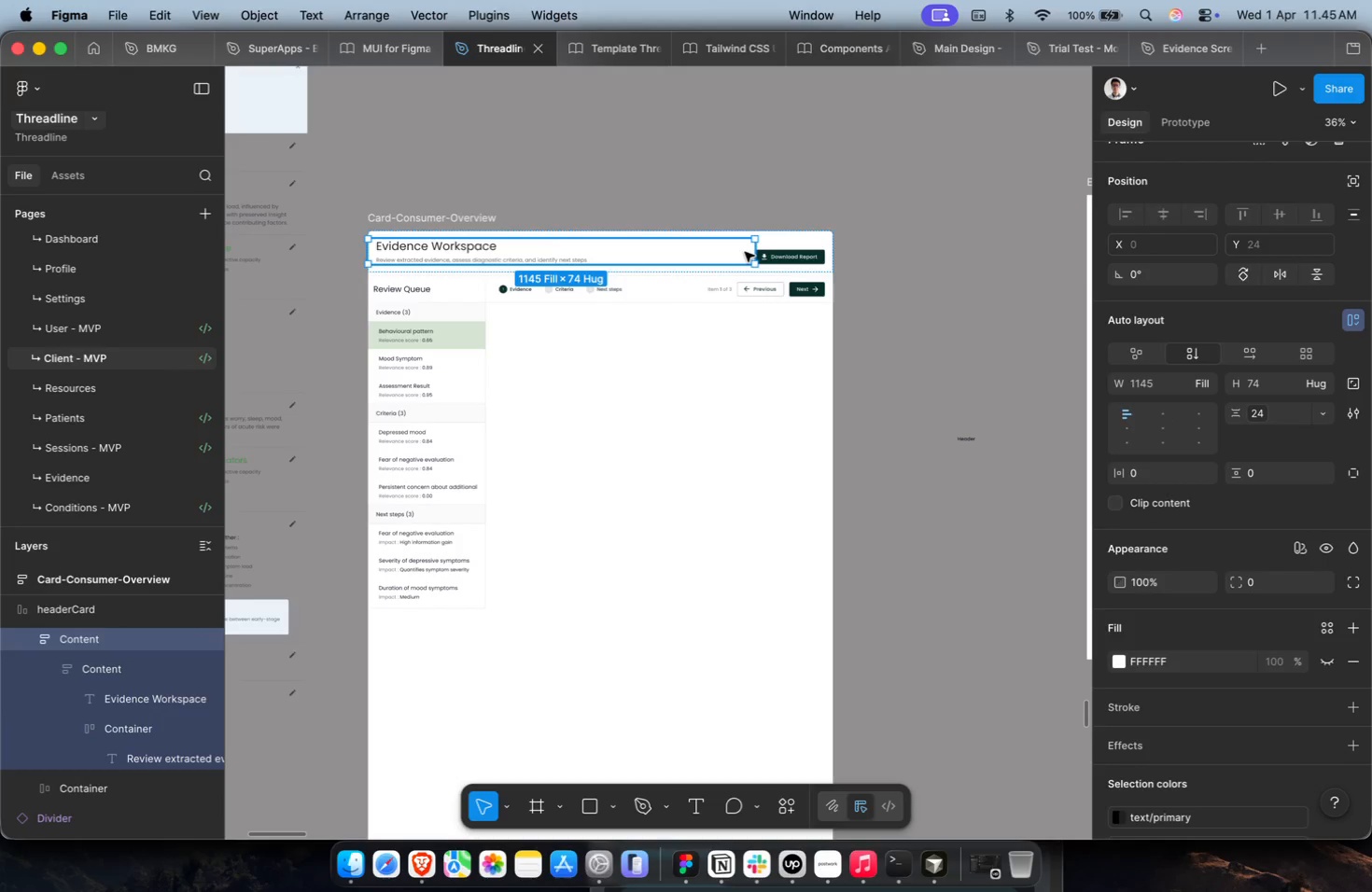 
triple_click([744, 252])
 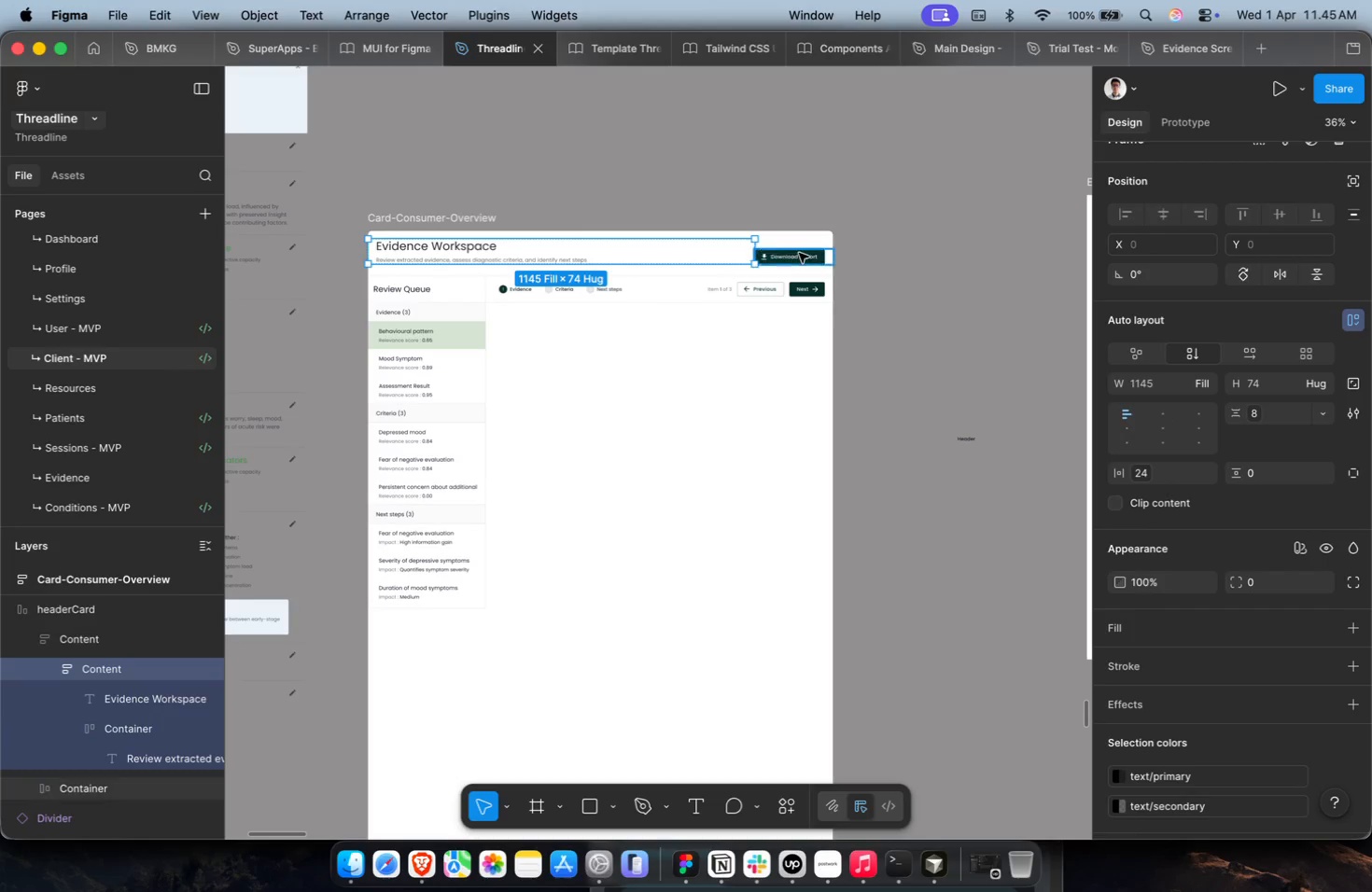 
key(Meta+CommandLeft)
 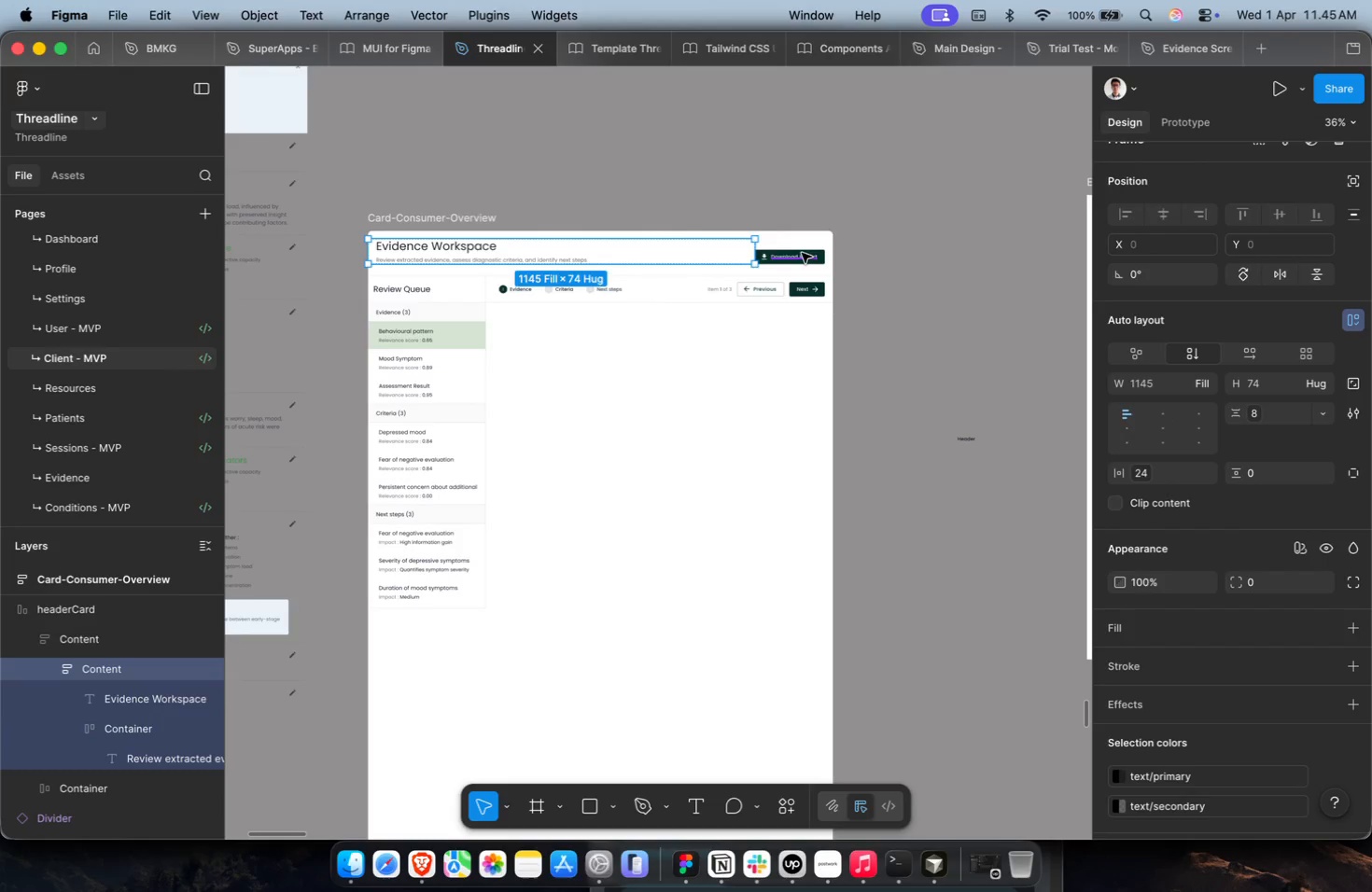 
key(Shift+ShiftLeft)
 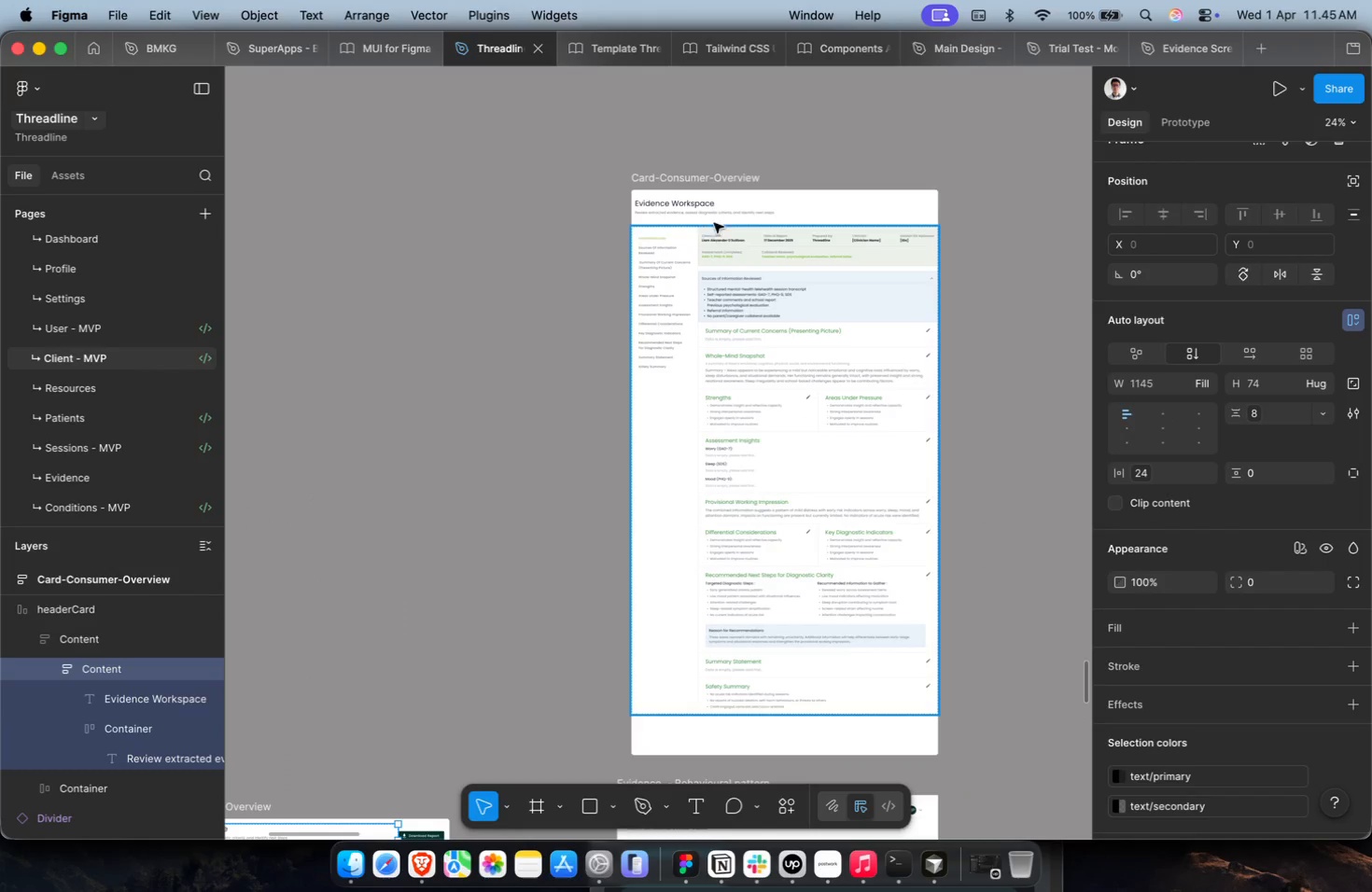 
scroll: coordinate [802, 253], scroll_direction: up, amount: 2.0
 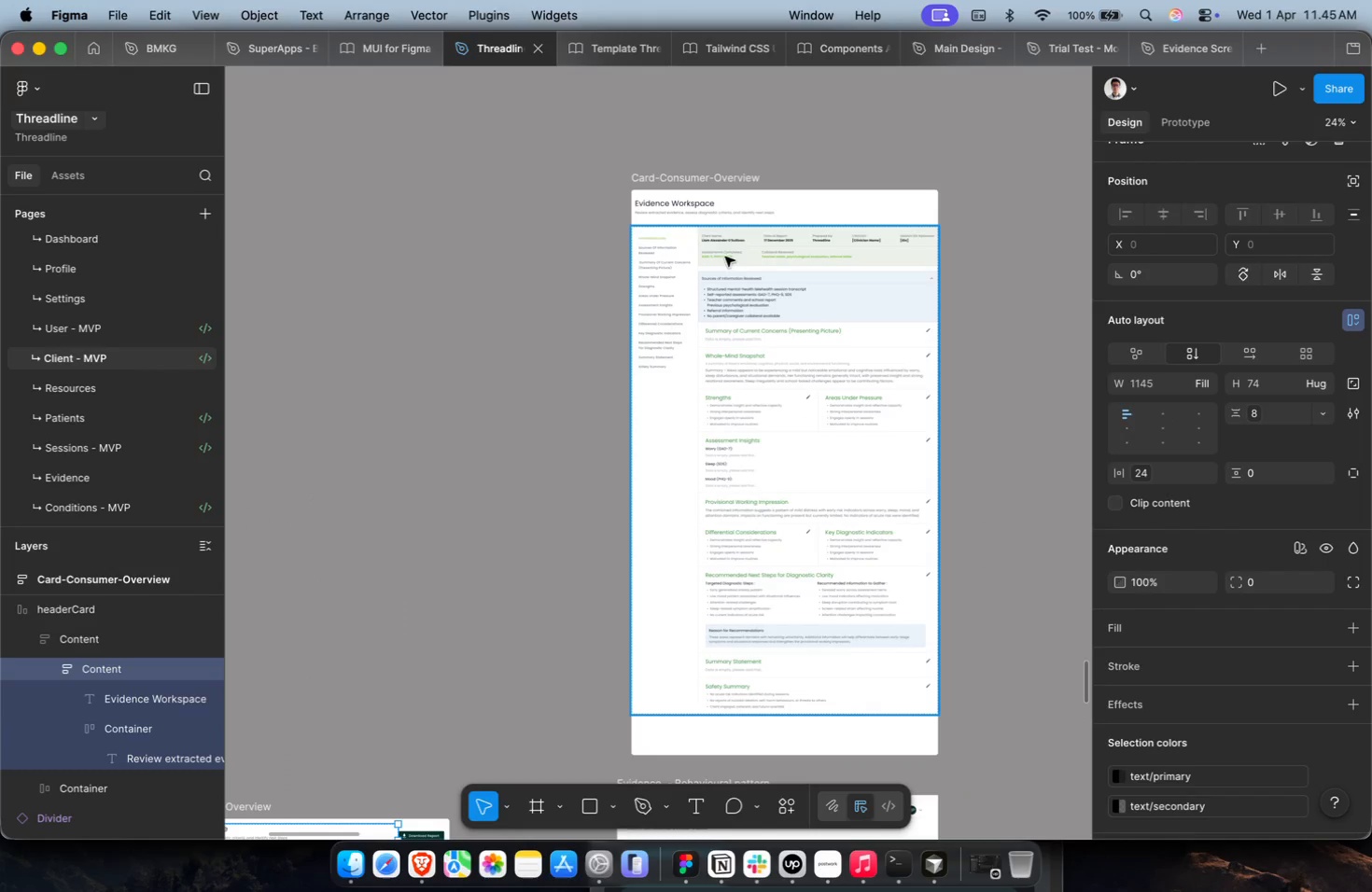 
double_click([718, 198])
 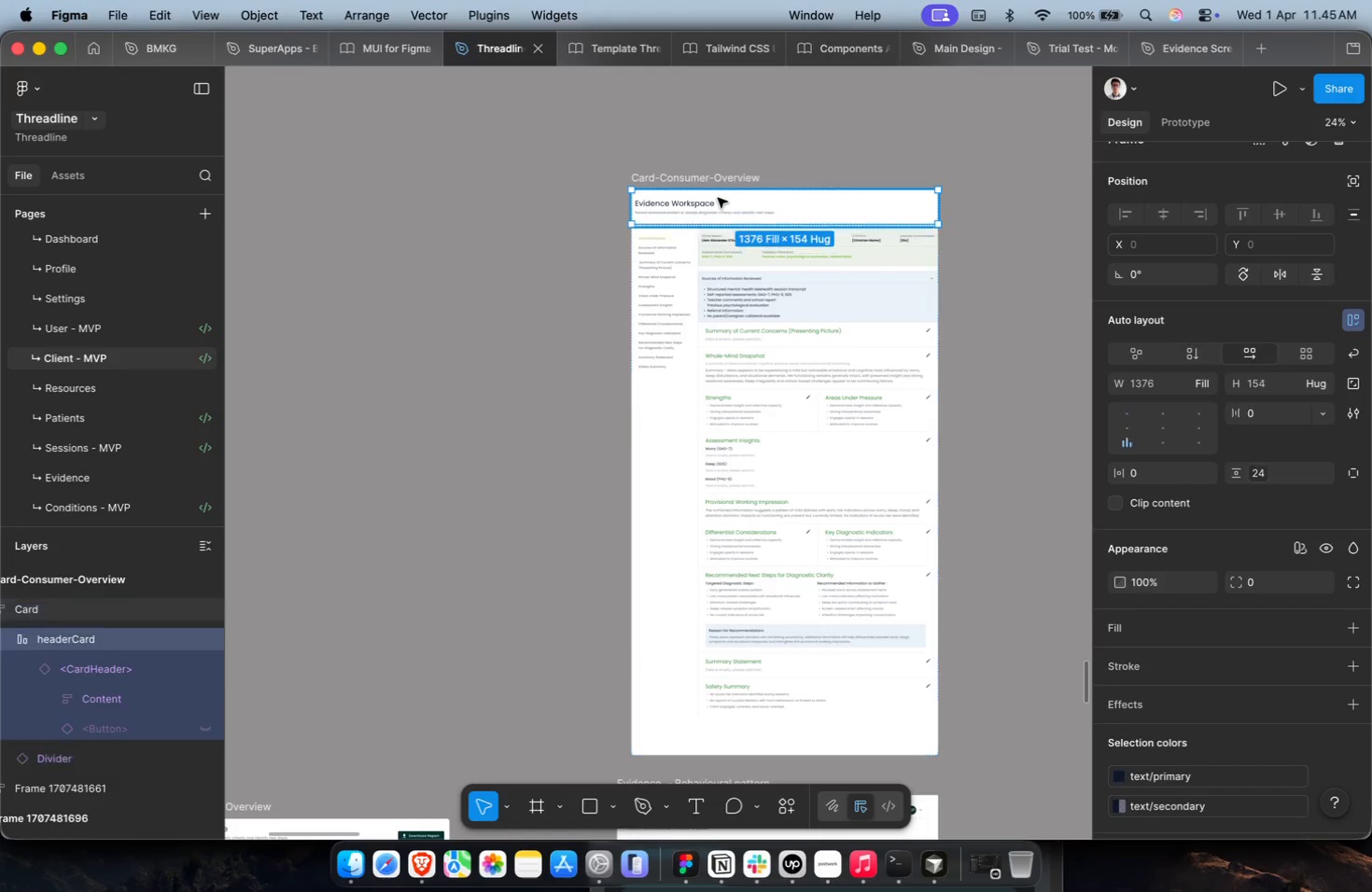 
triple_click([718, 198])
 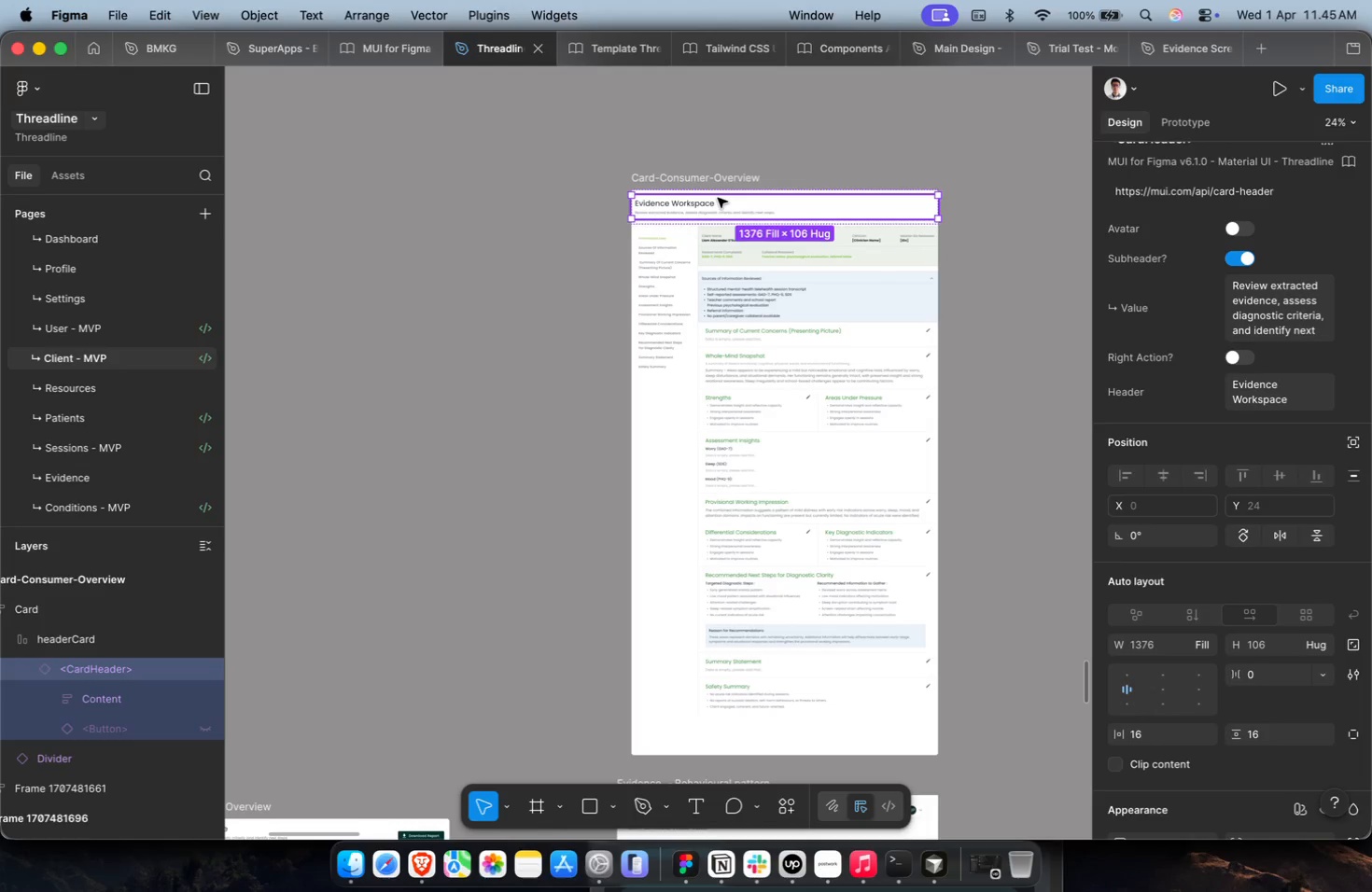 
key(Meta+CommandLeft)
 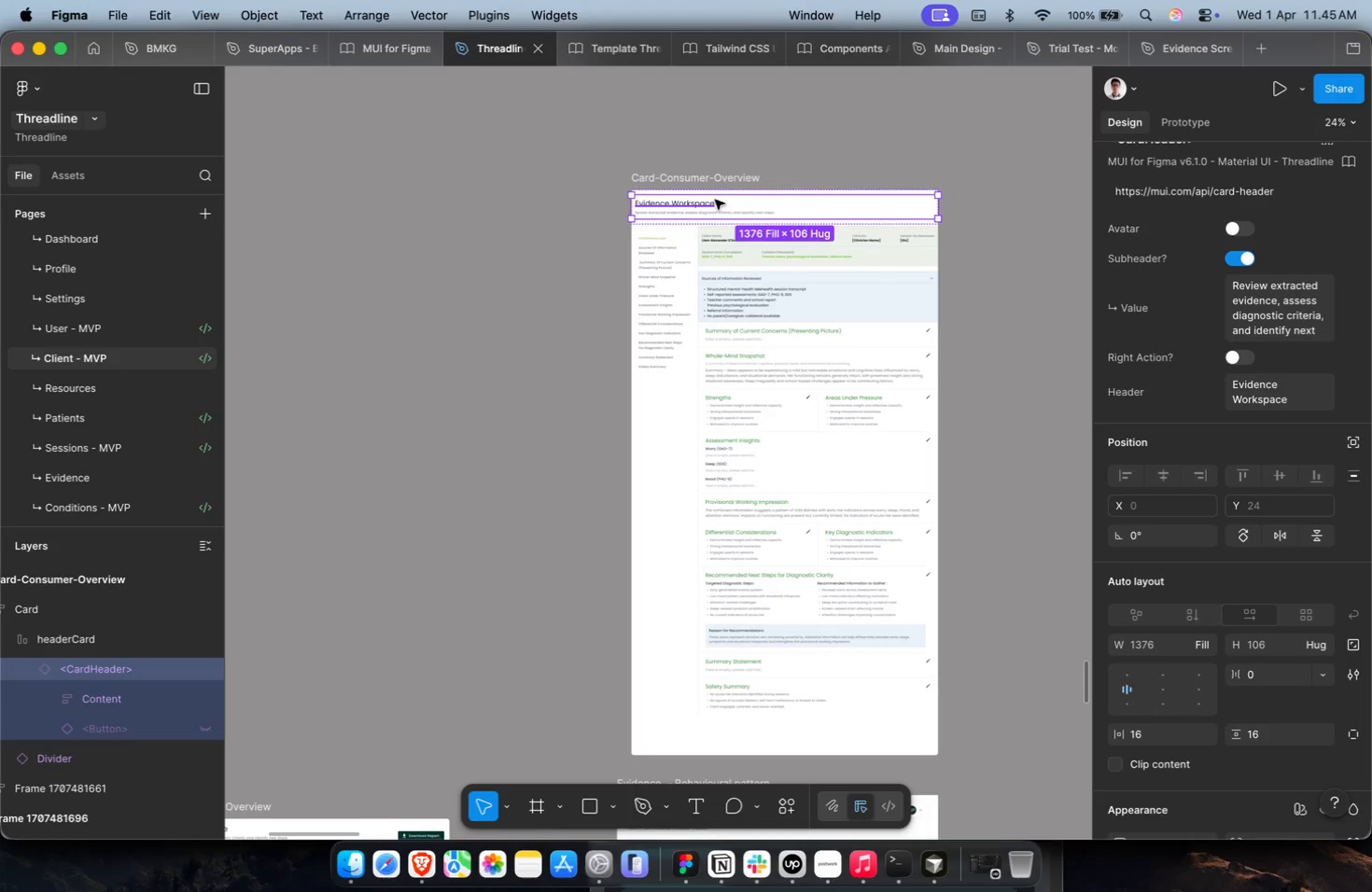 
key(Meta+C)
 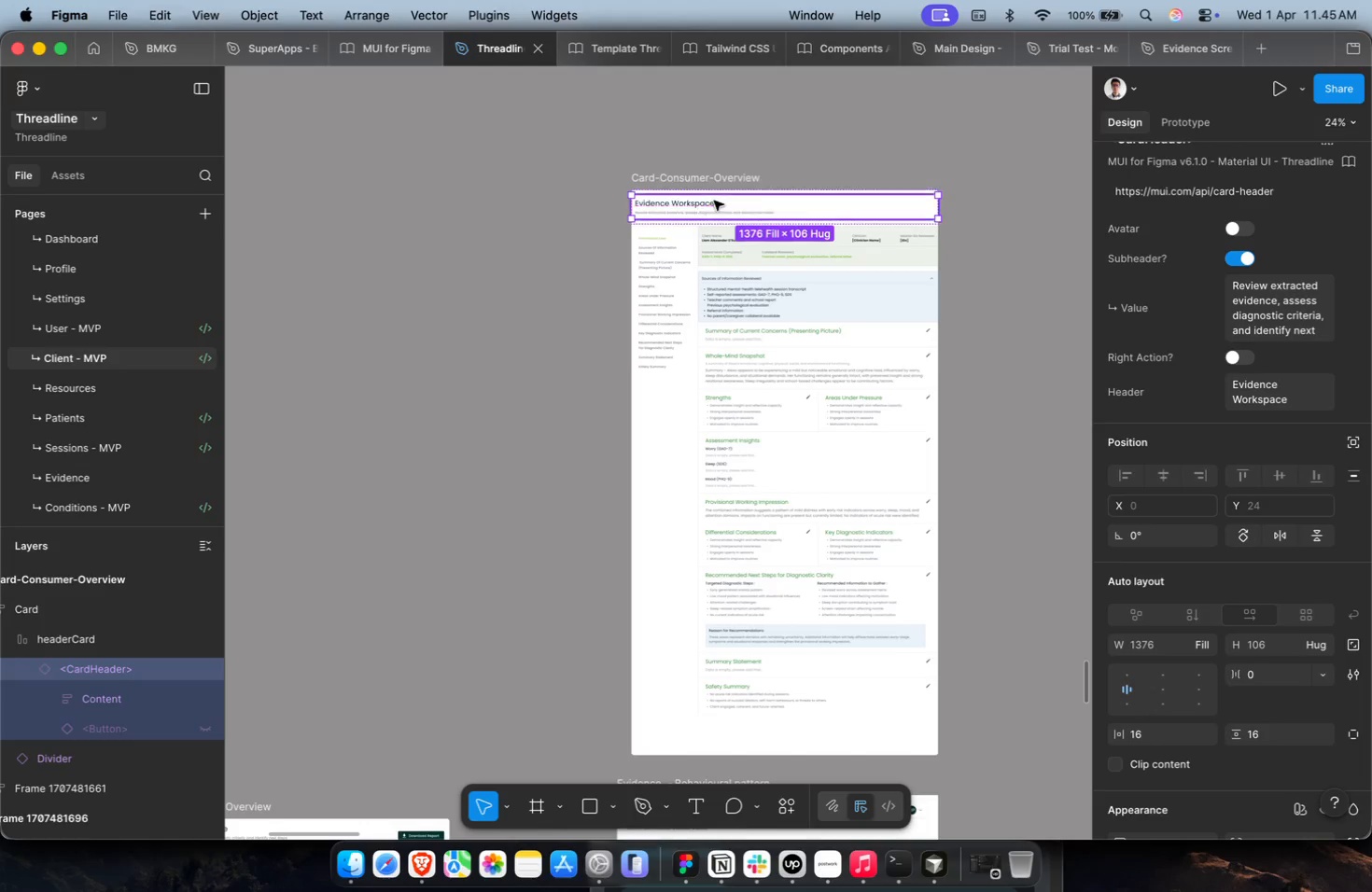 
key(Shift+ShiftLeft)
 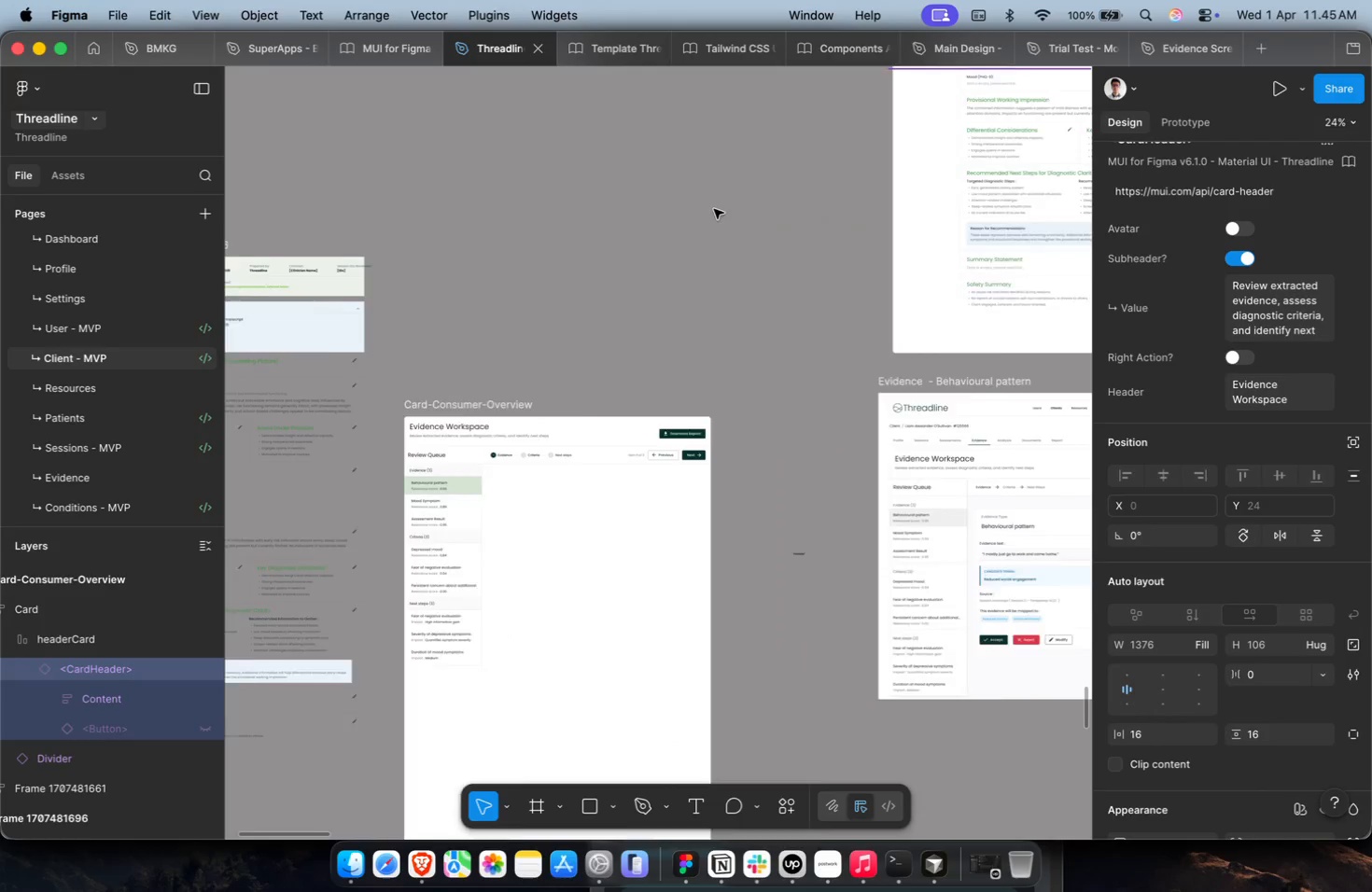 
scroll: coordinate [714, 201], scroll_direction: down, amount: 12.0
 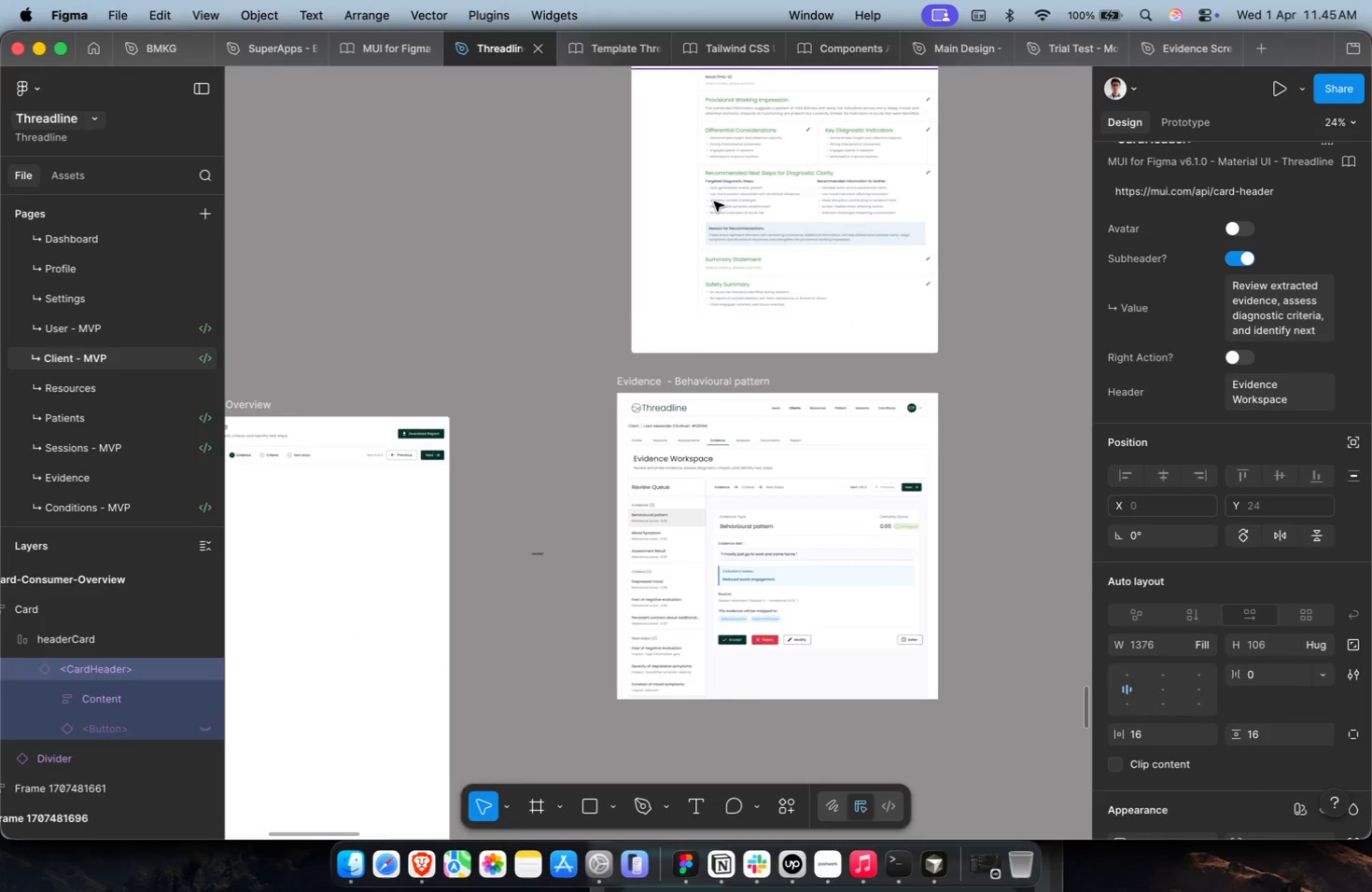 
scroll: coordinate [714, 209], scroll_direction: up, amount: 9.0
 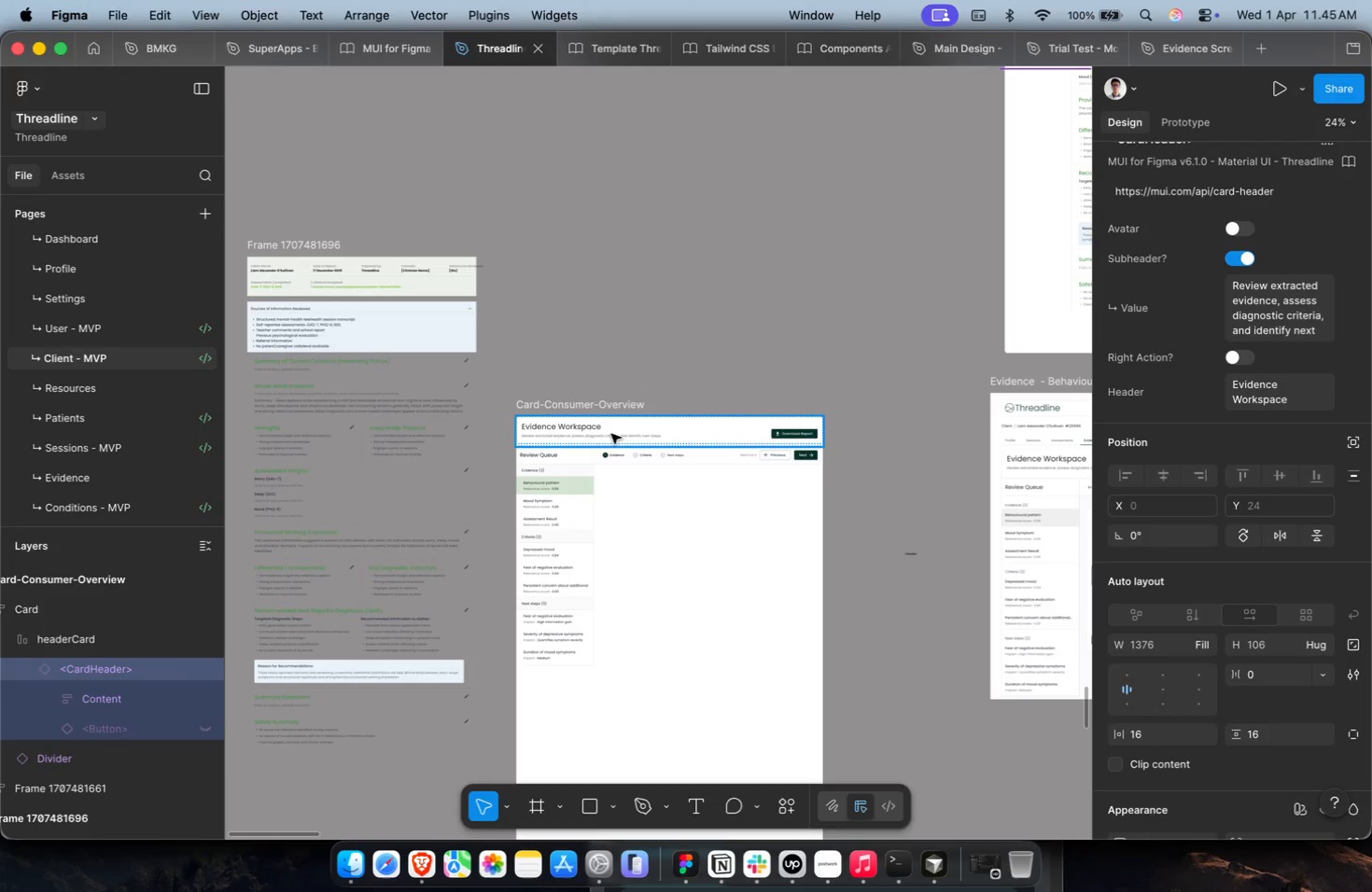 
double_click([612, 429])
 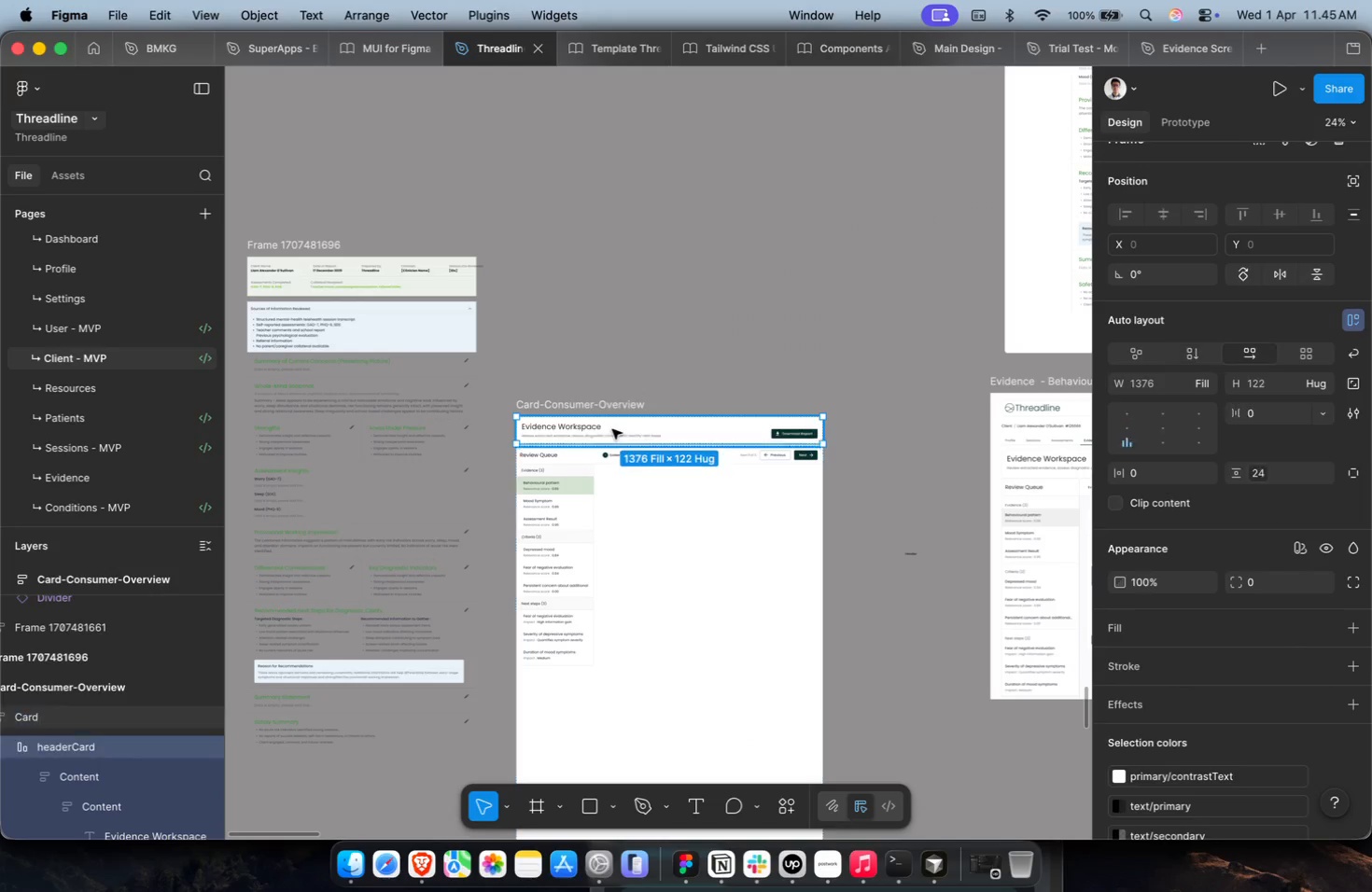 
triple_click([612, 429])
 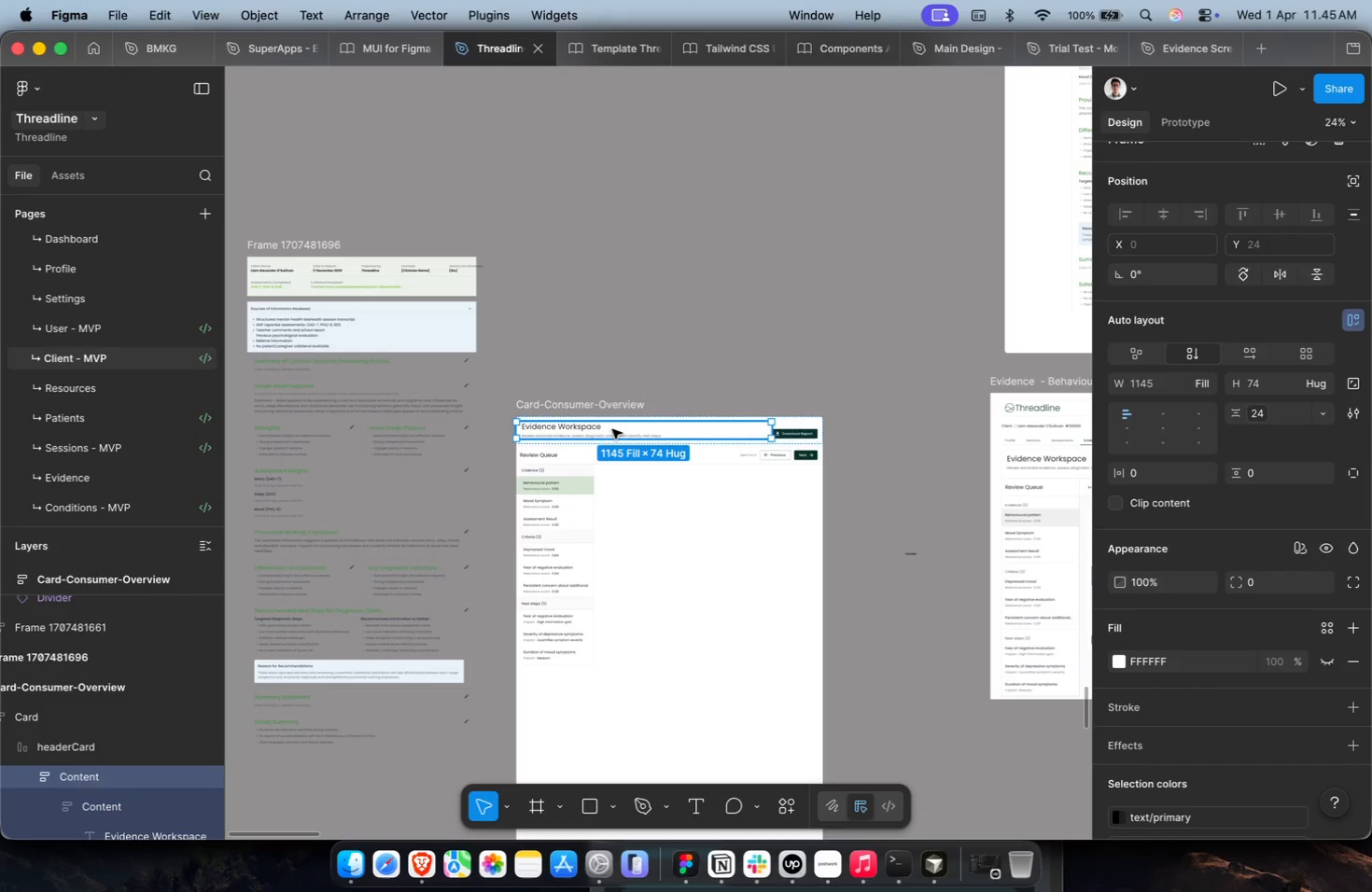 
key(Meta+Shift+R)
 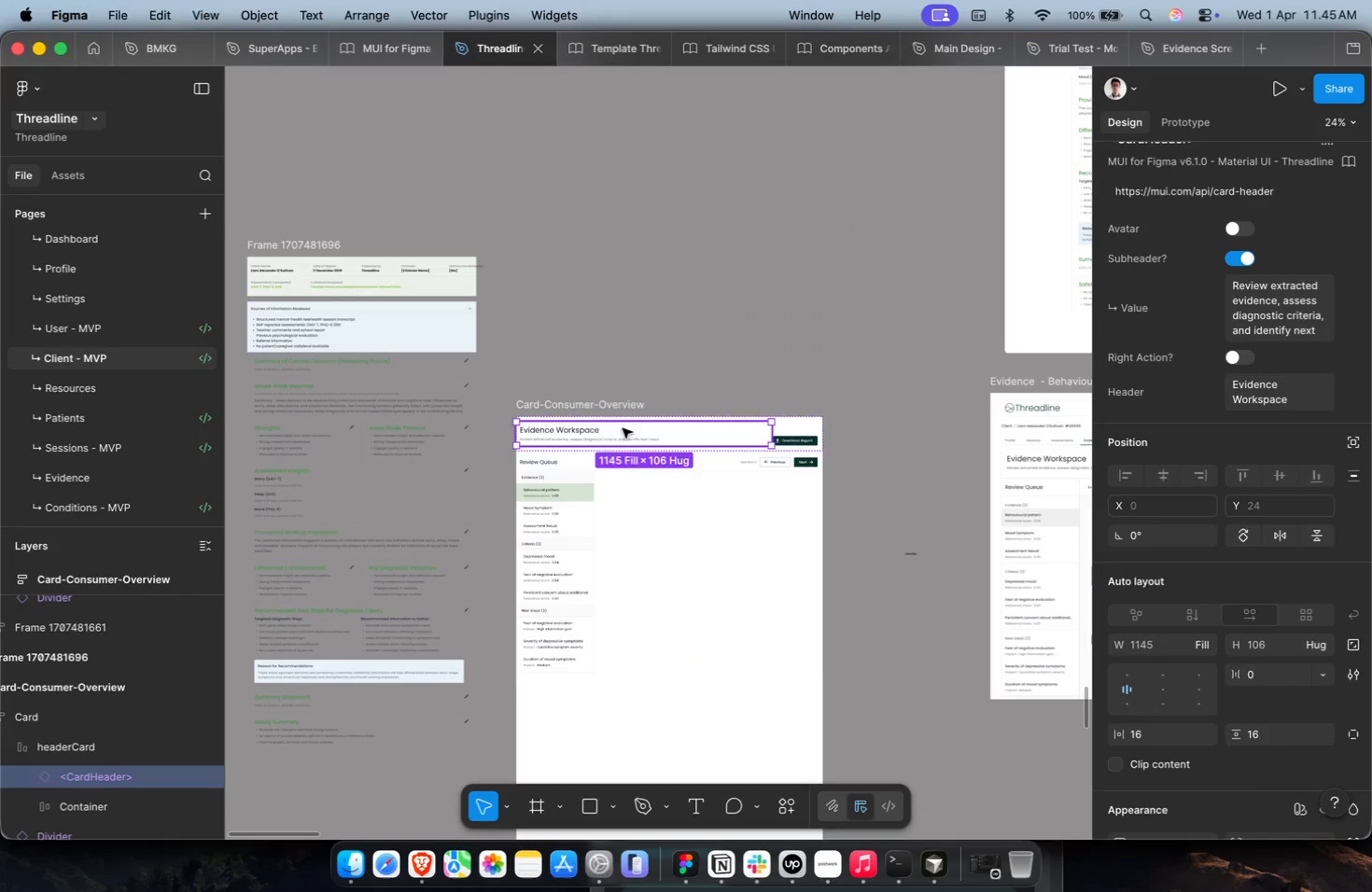 
key(Meta+Z)
 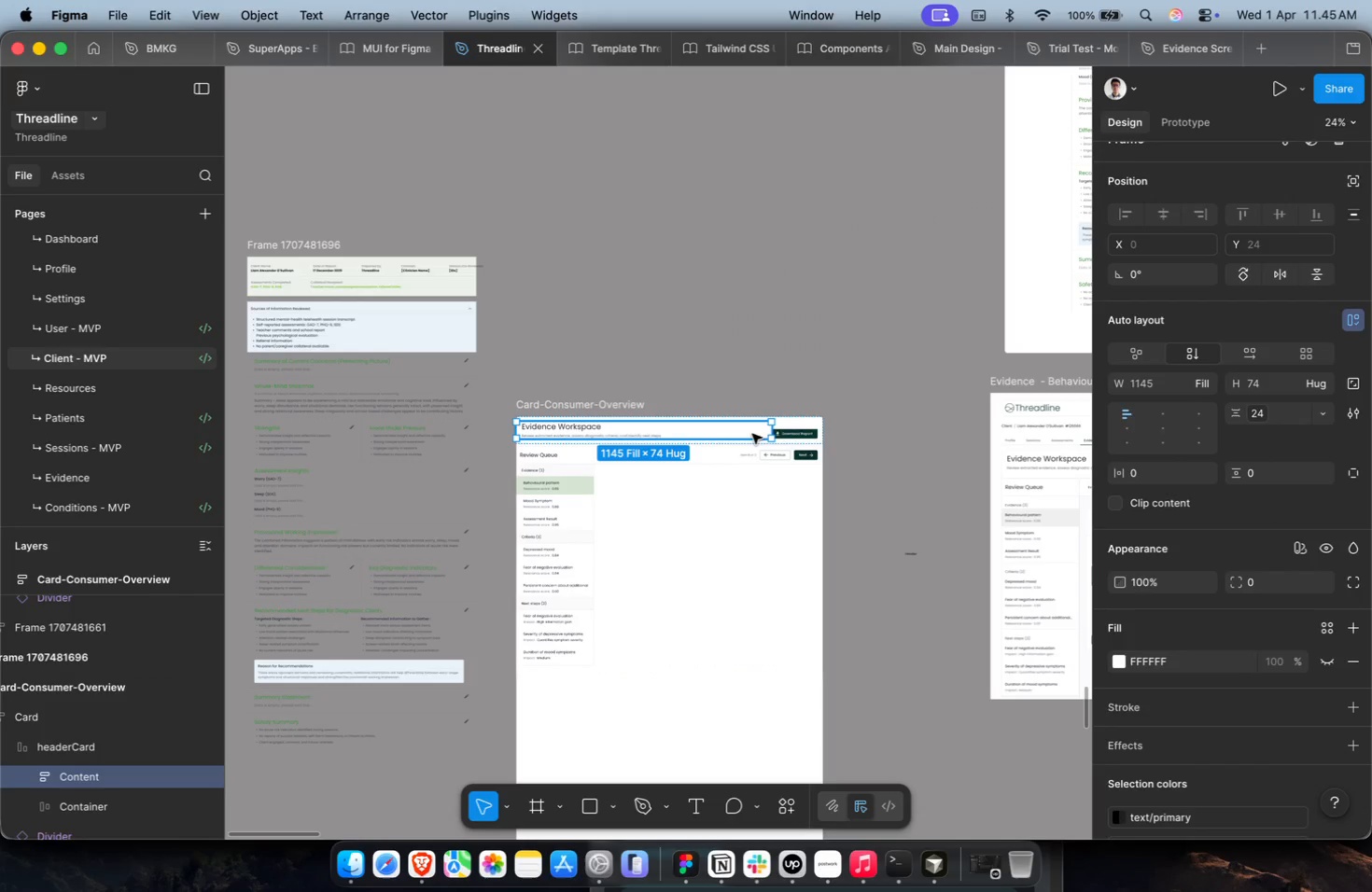 
key(Shift+Enter)
 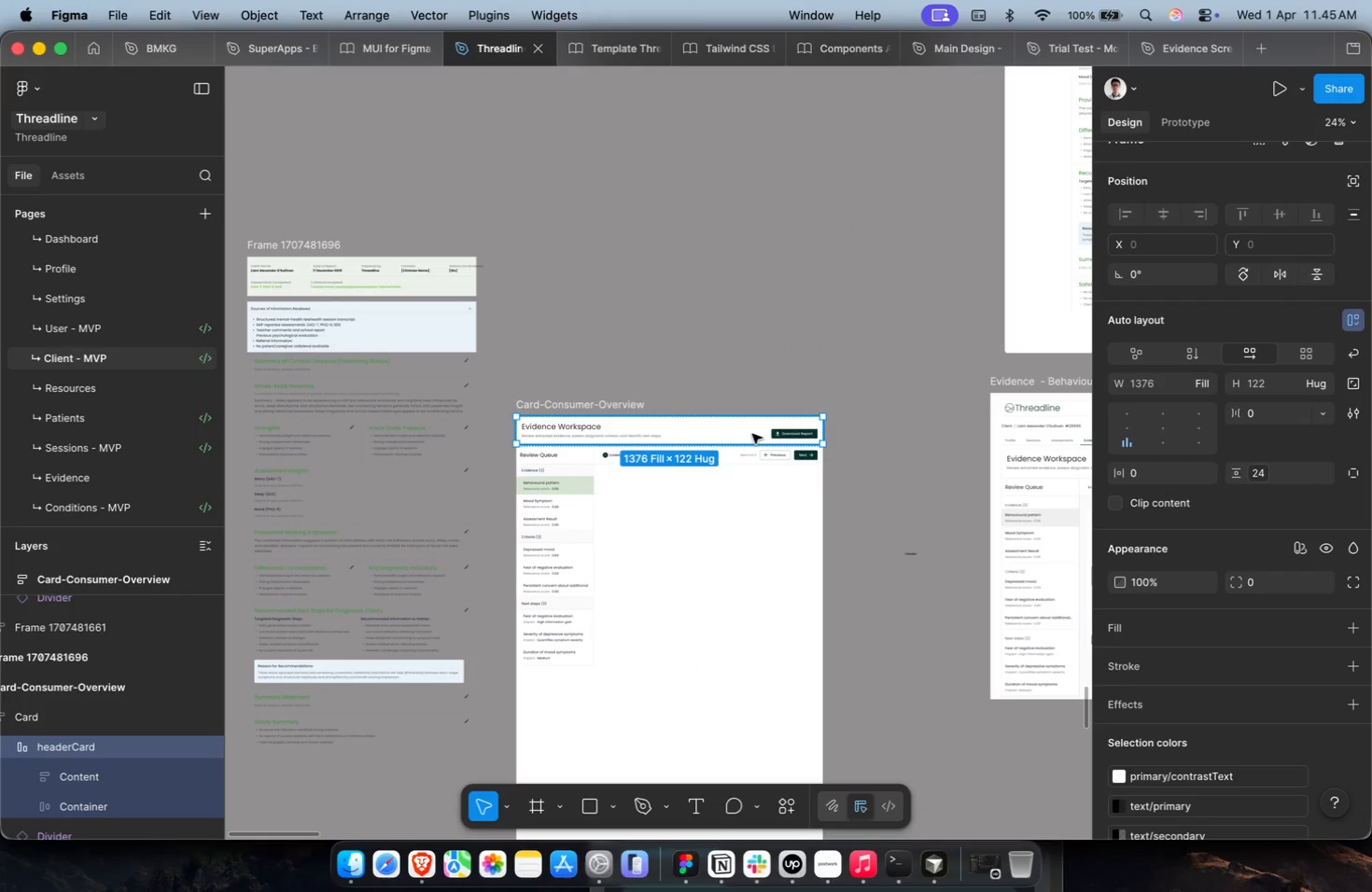 
key(Meta+Shift+CommandLeft)
 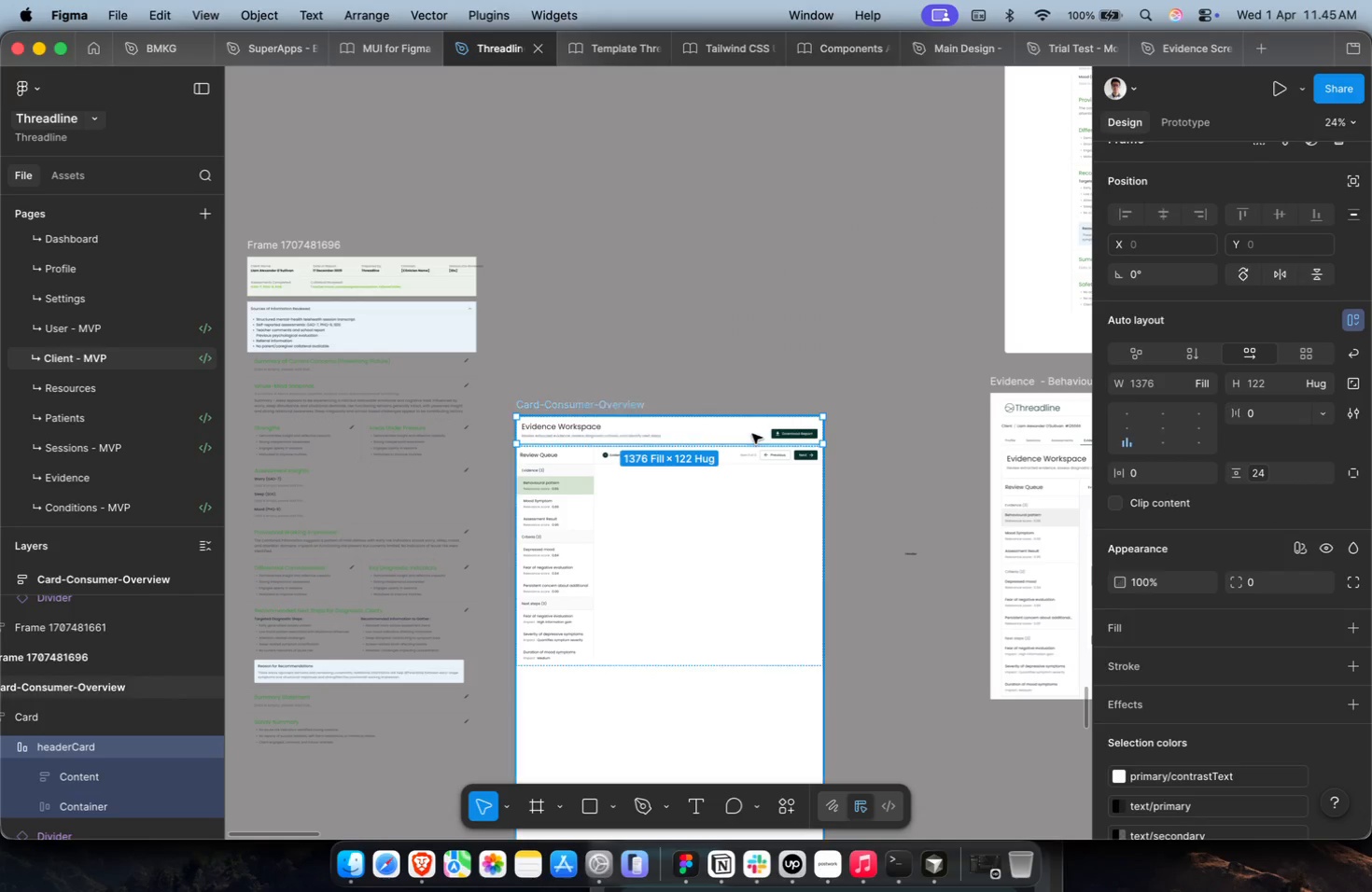 
key(Meta+Shift+R)
 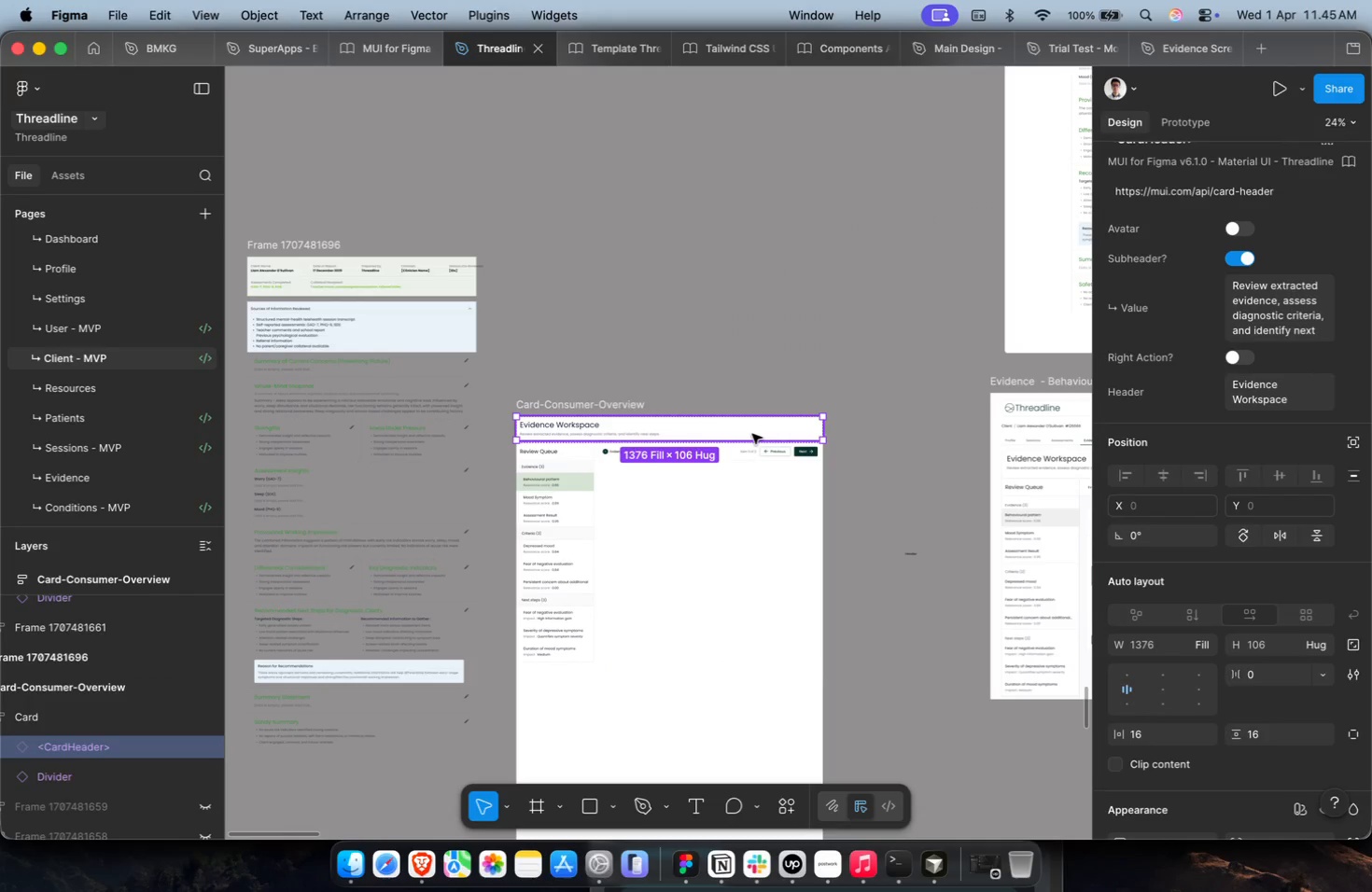 
key(Meta+Z)
 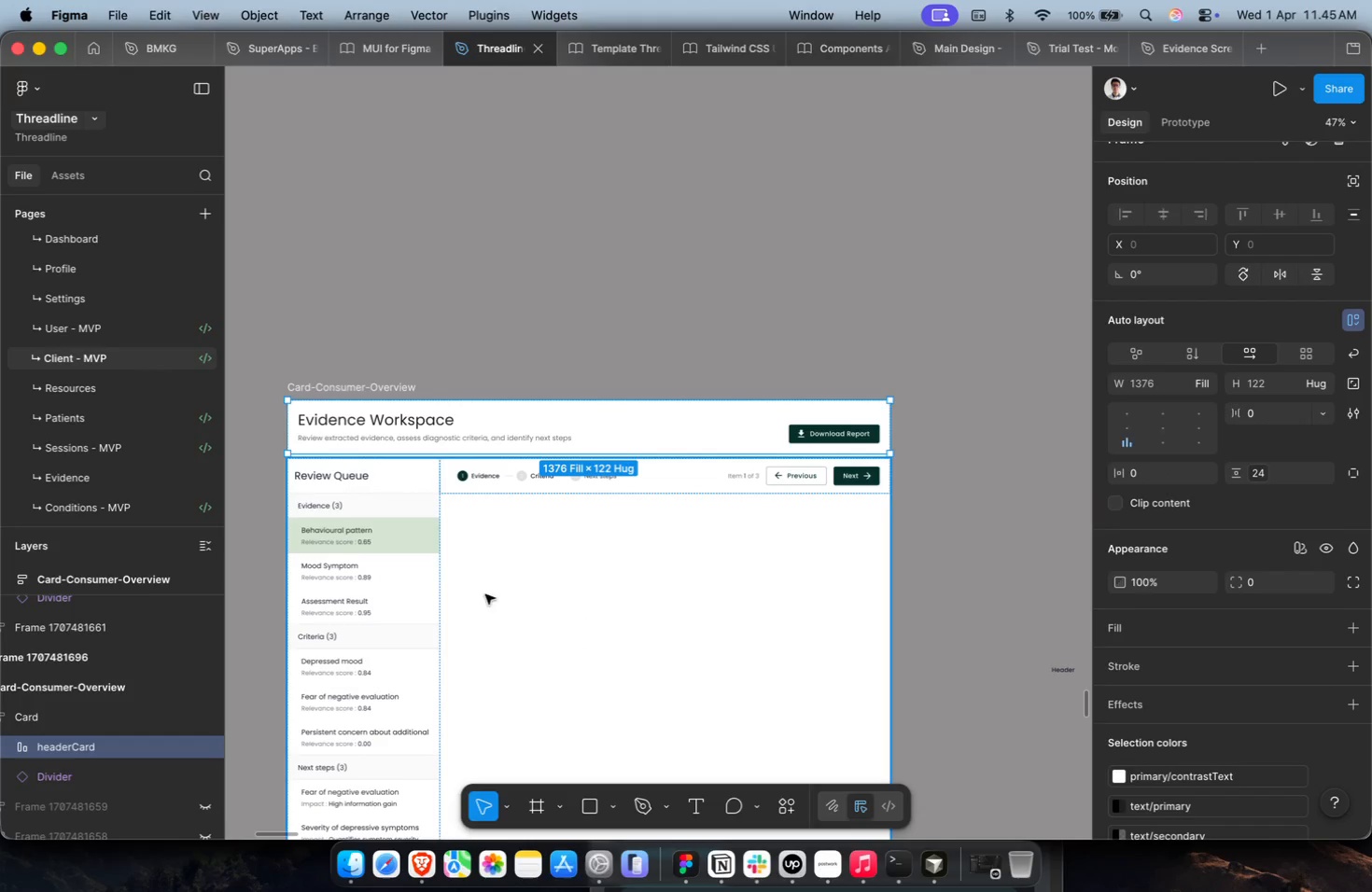 
scroll: coordinate [752, 434], scroll_direction: up, amount: 8.0
 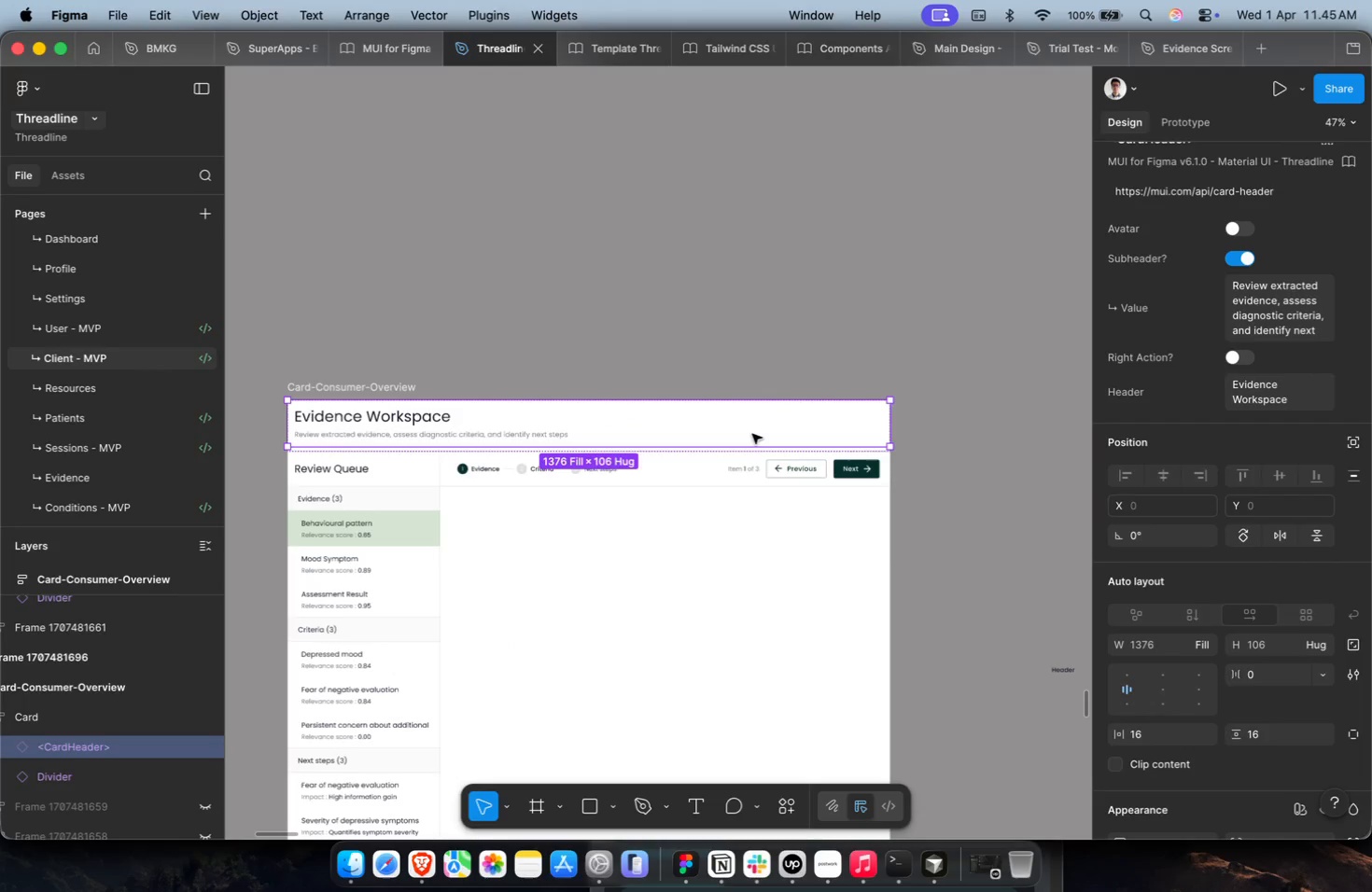 
left_click([467, 433])
 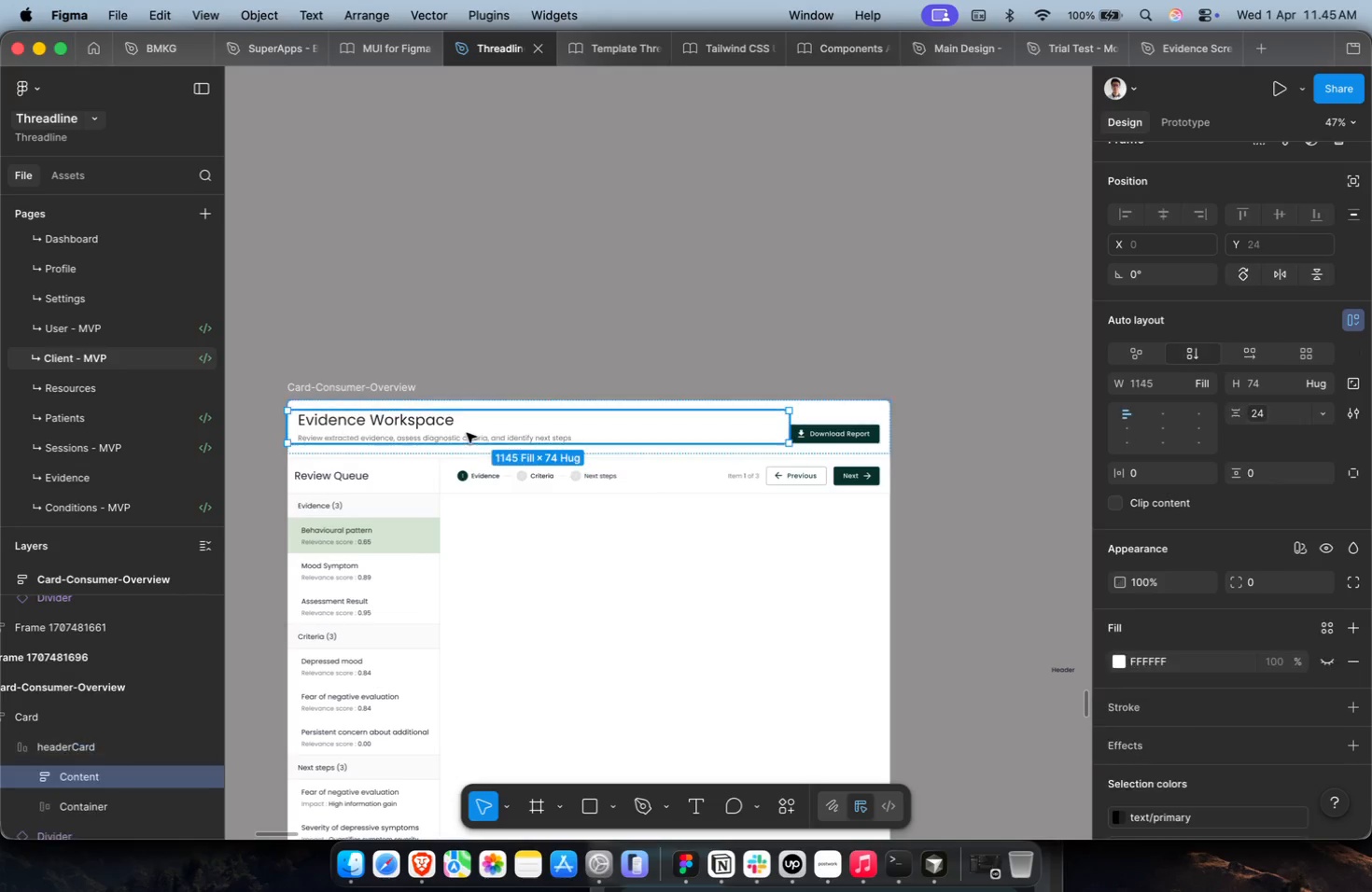 
left_click([817, 443])
 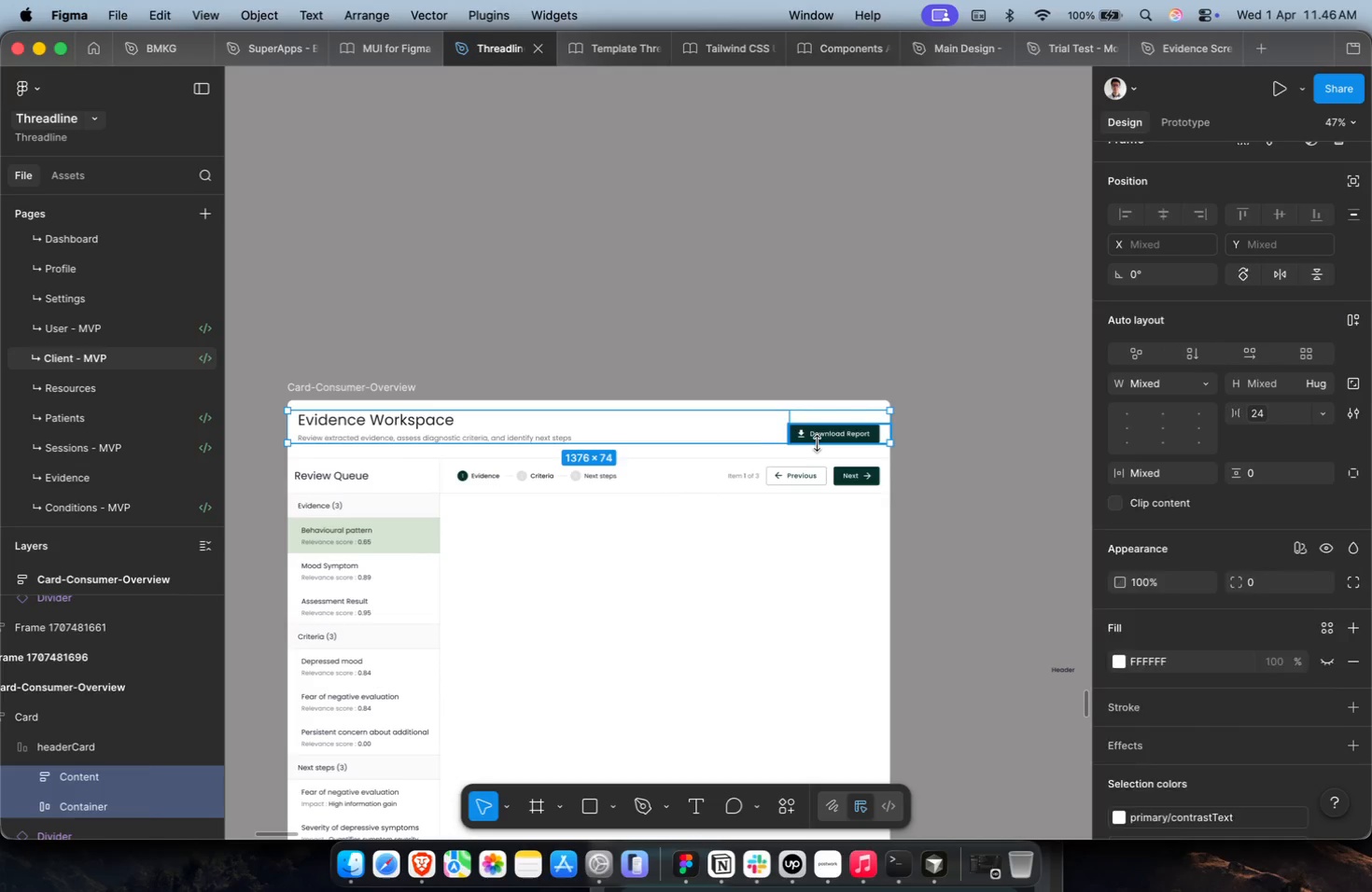 
key(Shift+A)
 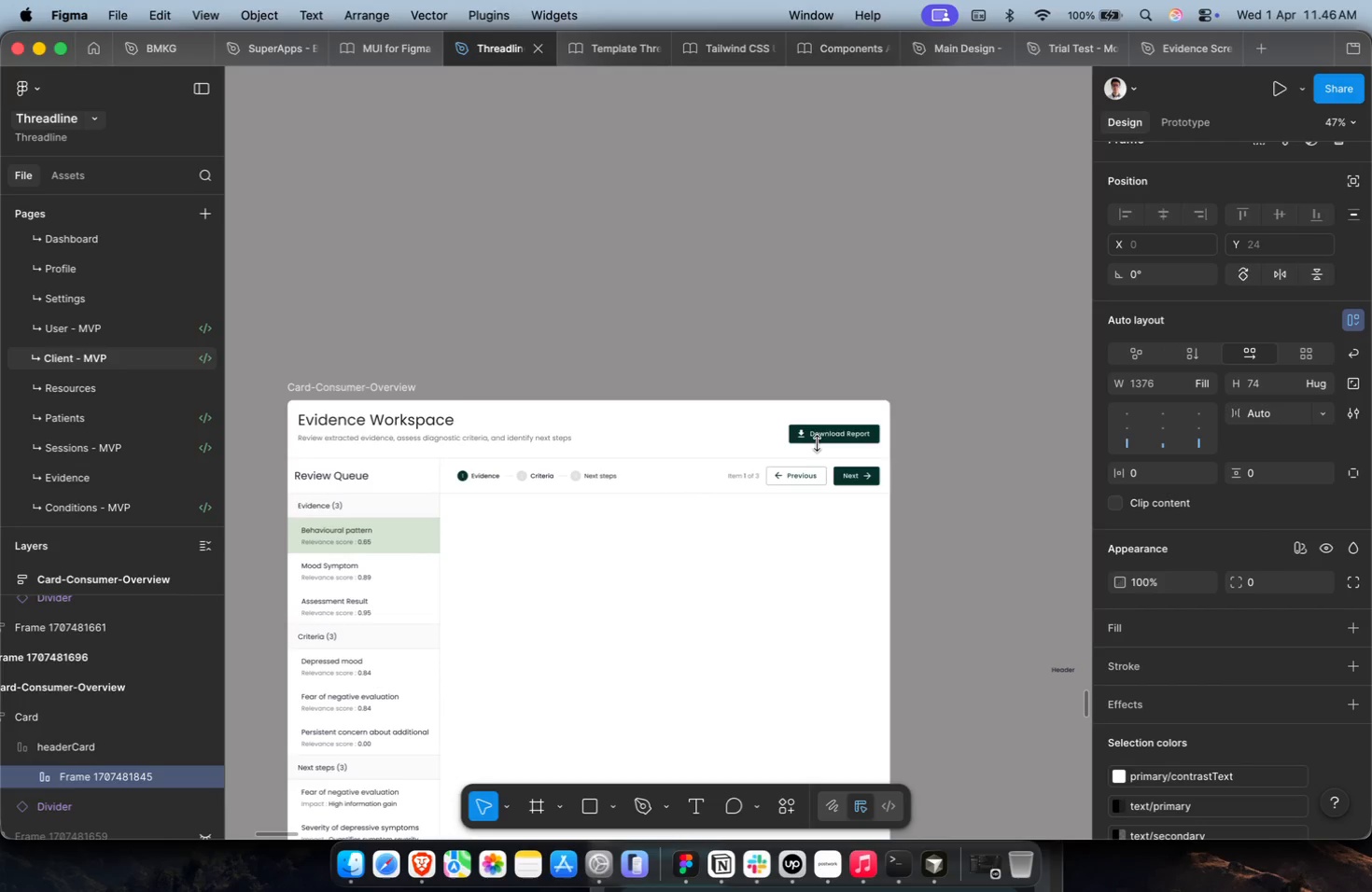 
key(Meta+Shift+R)
 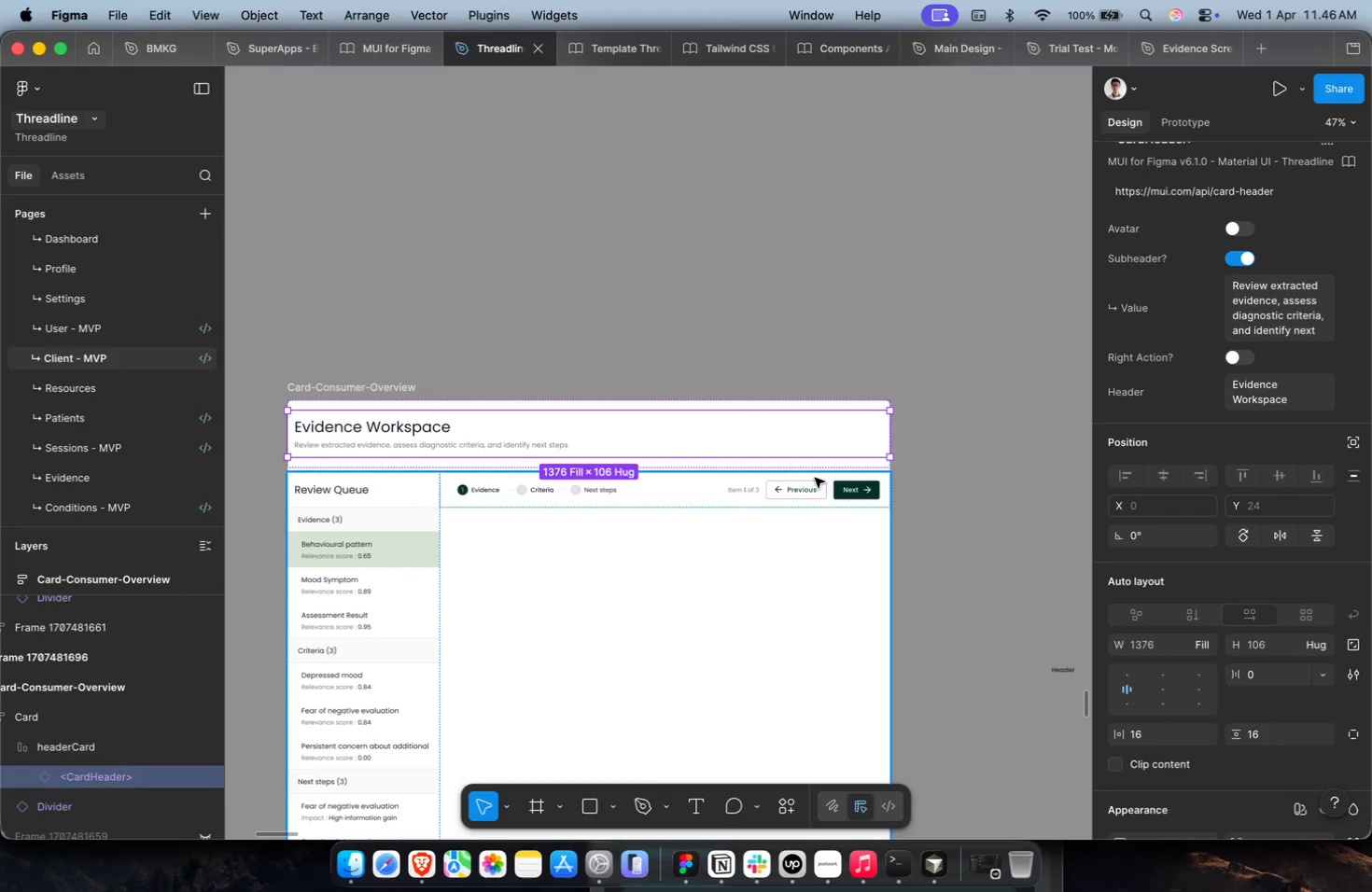 
key(Meta+CommandLeft)
 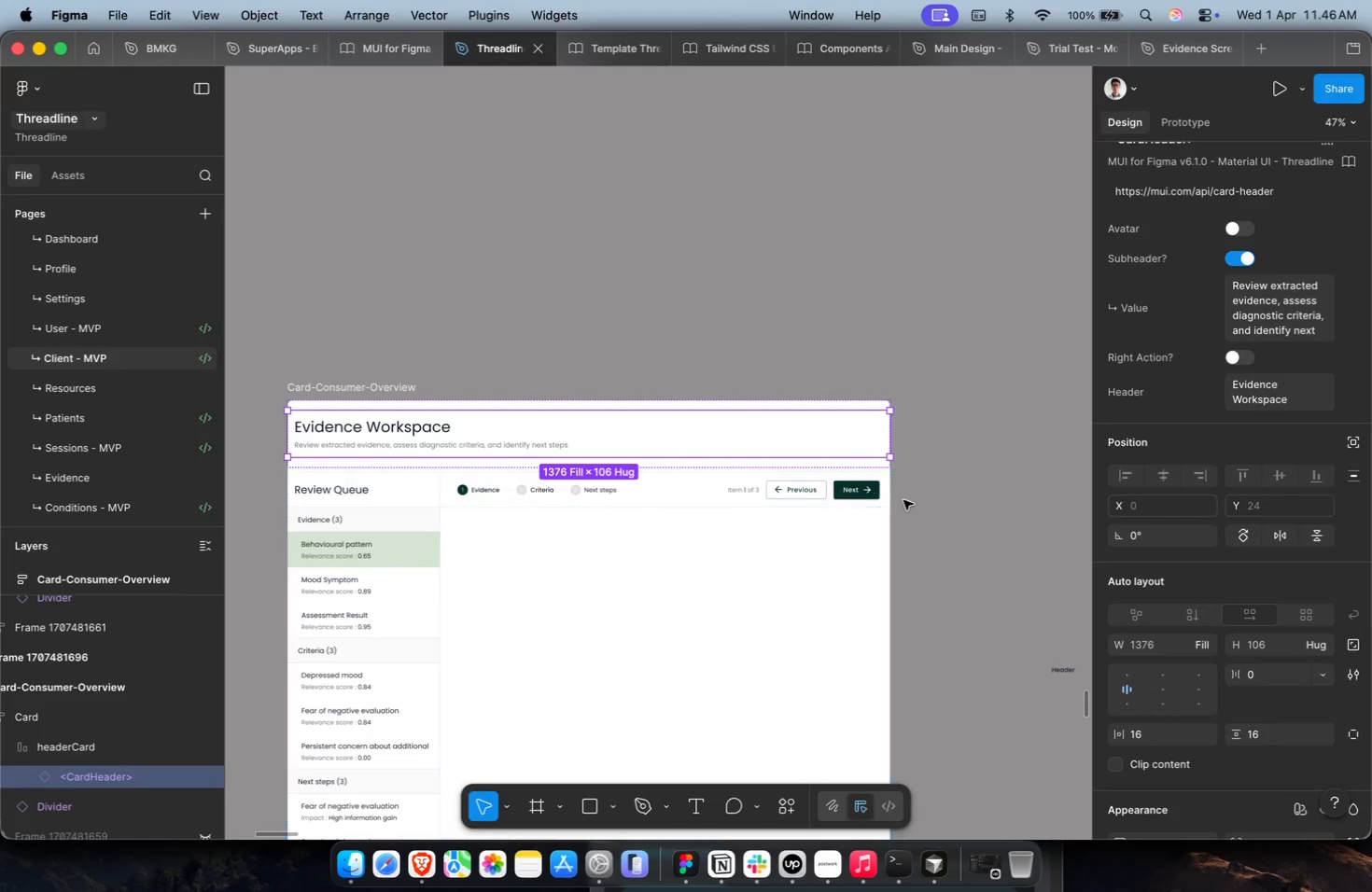 
key(Meta+Z)
 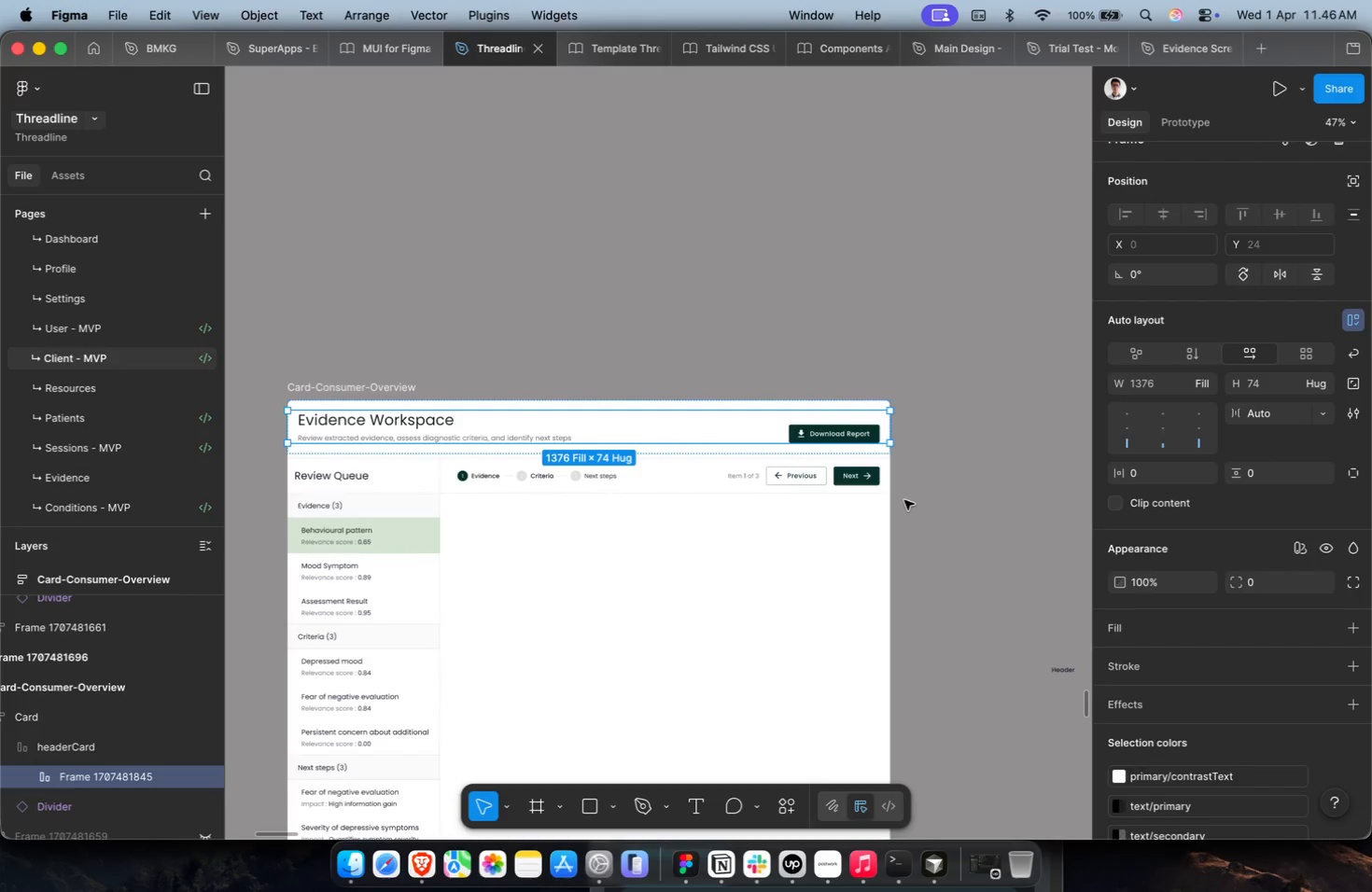 
key(Meta+Shift+R)
 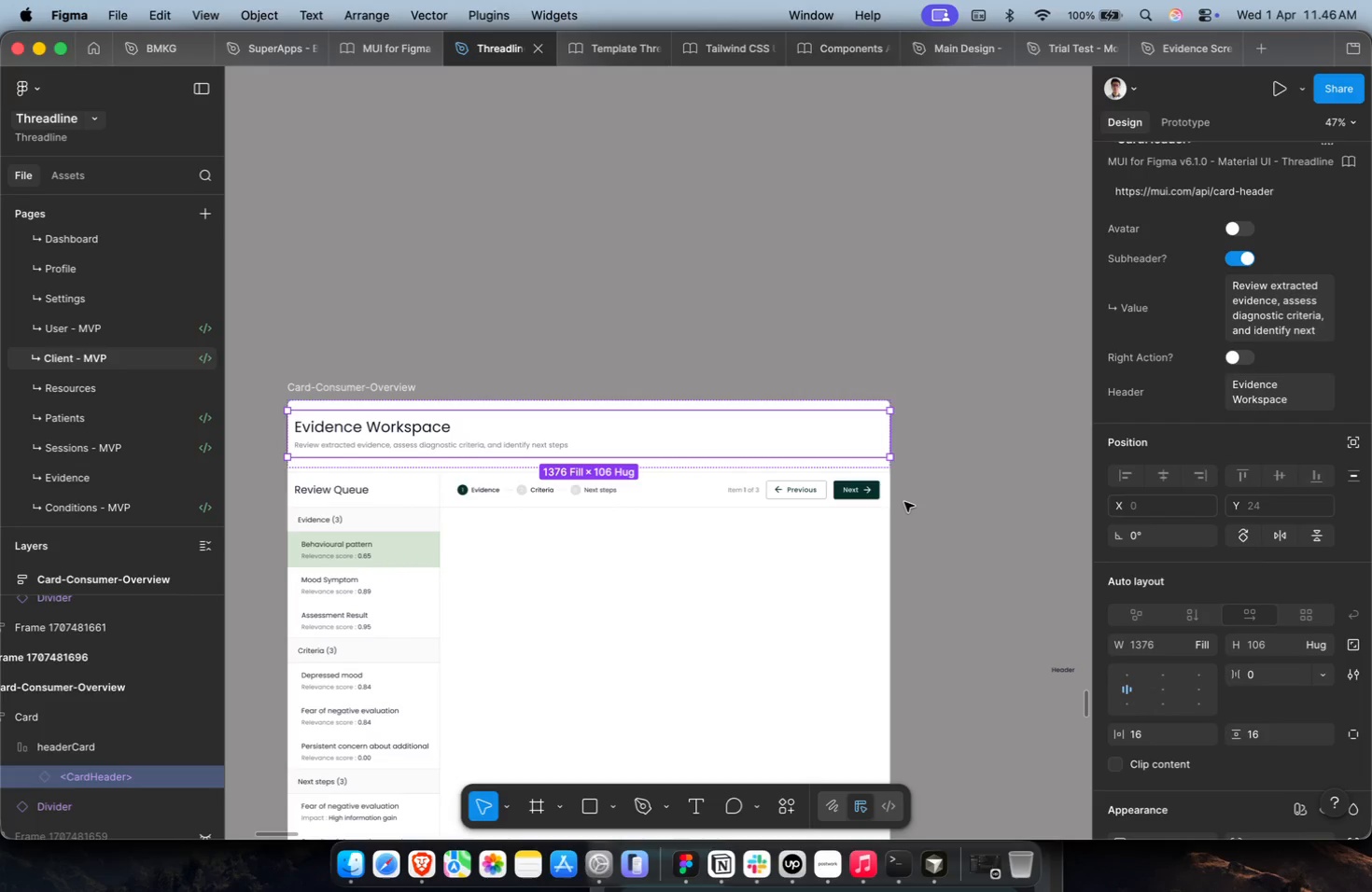 
left_click([908, 515])
 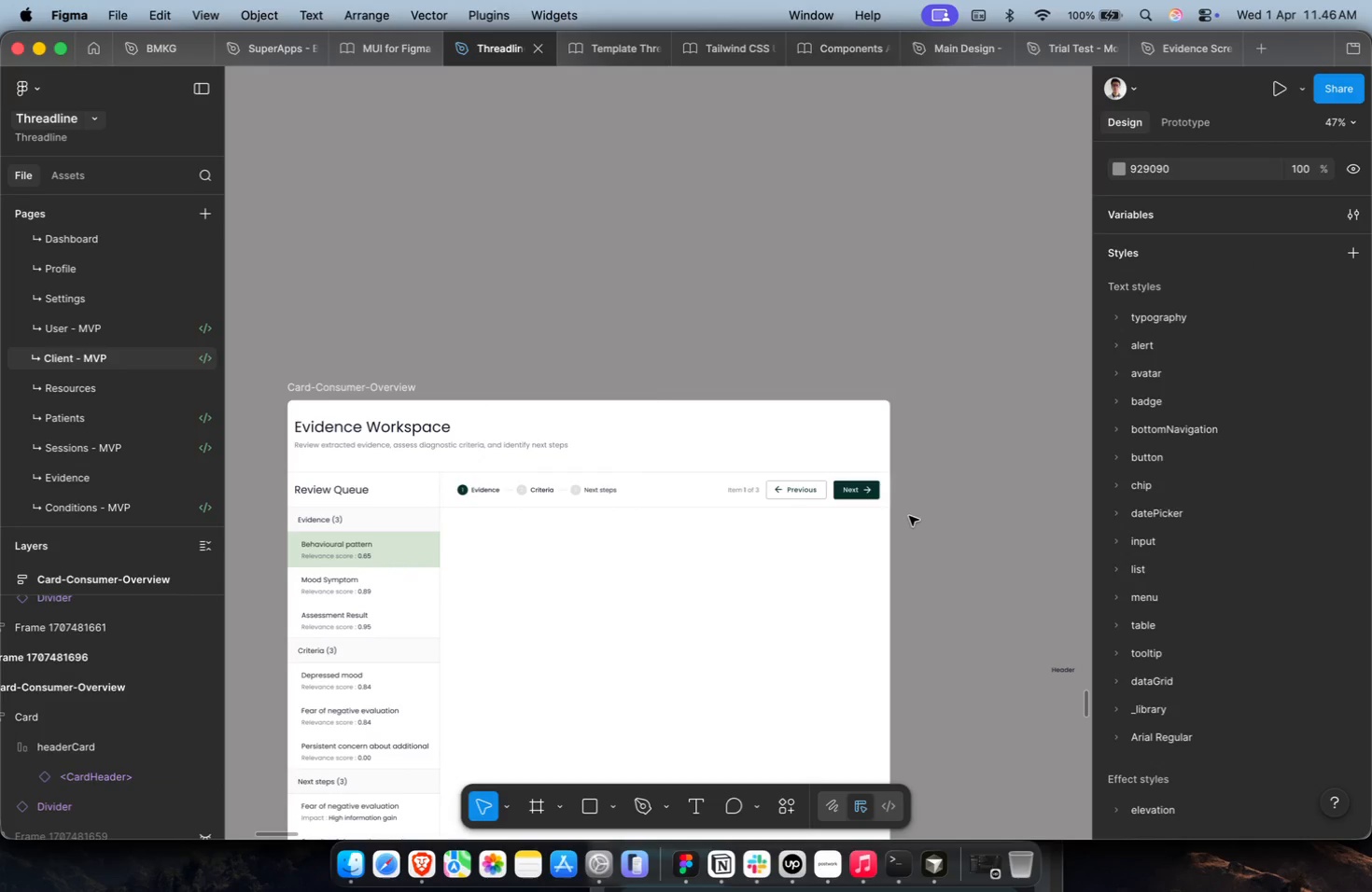 
key(Shift+ShiftLeft)
 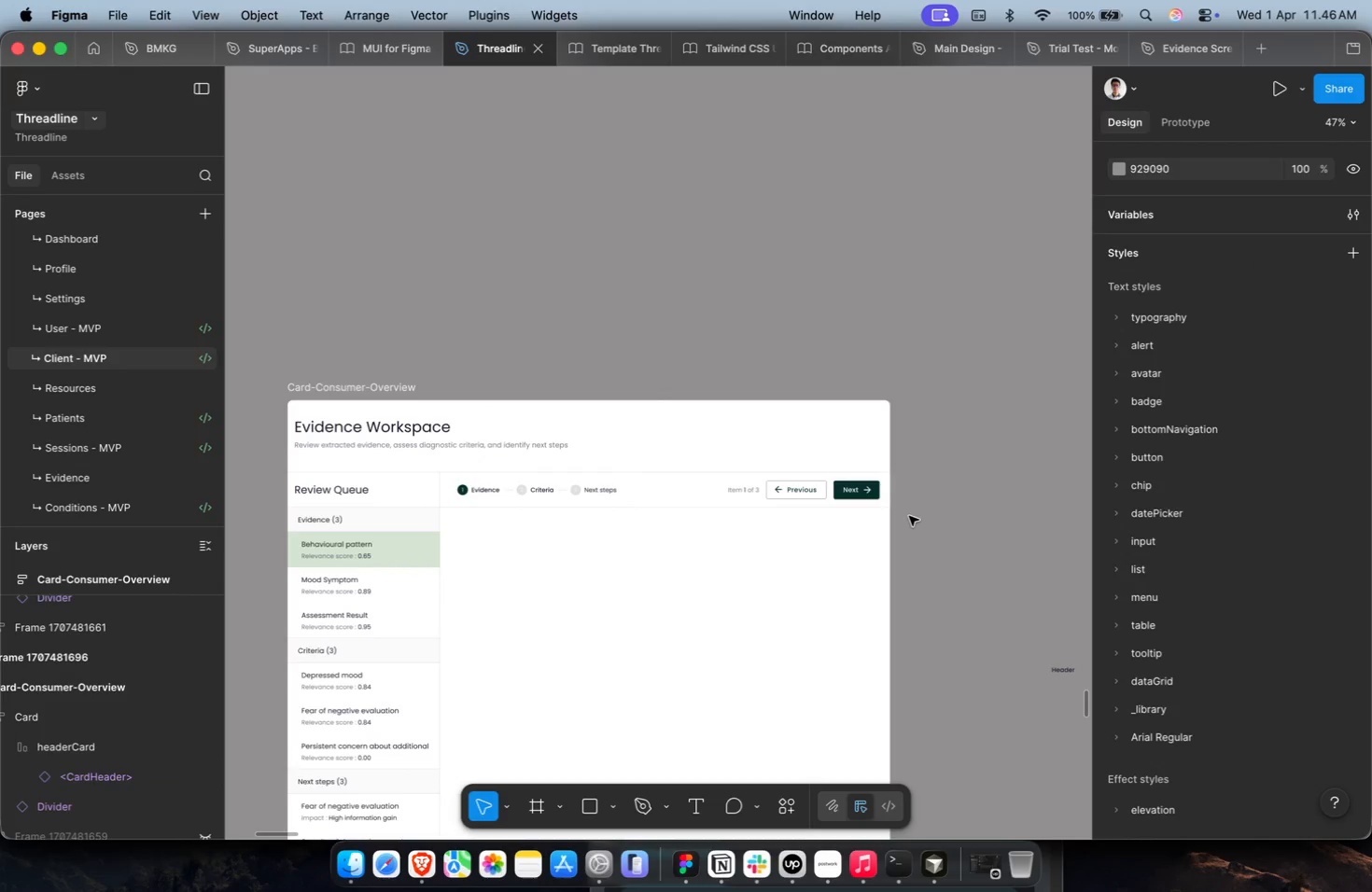 
key(Meta+CommandLeft)
 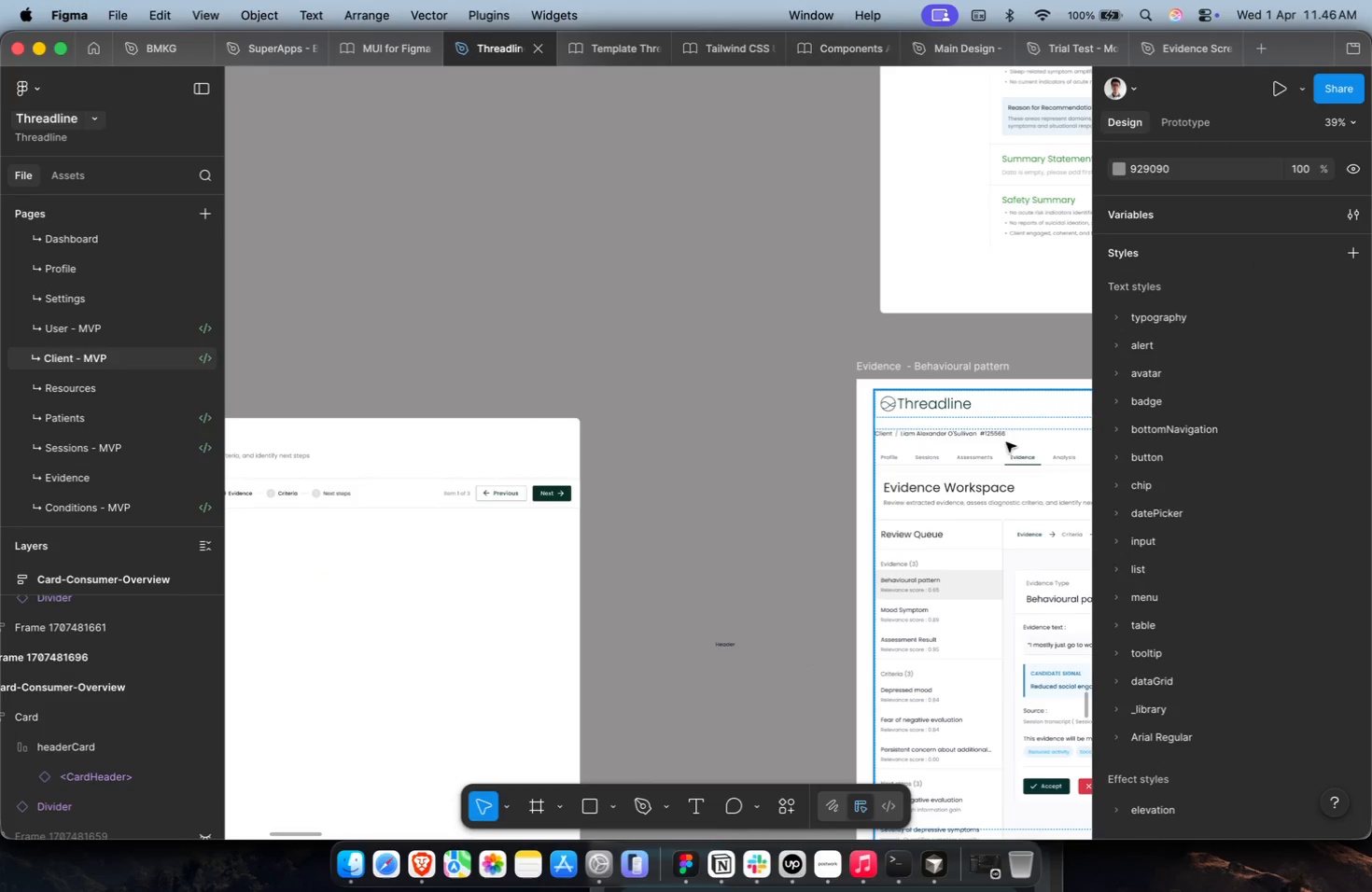 
scroll: coordinate [909, 516], scroll_direction: down, amount: 9.0
 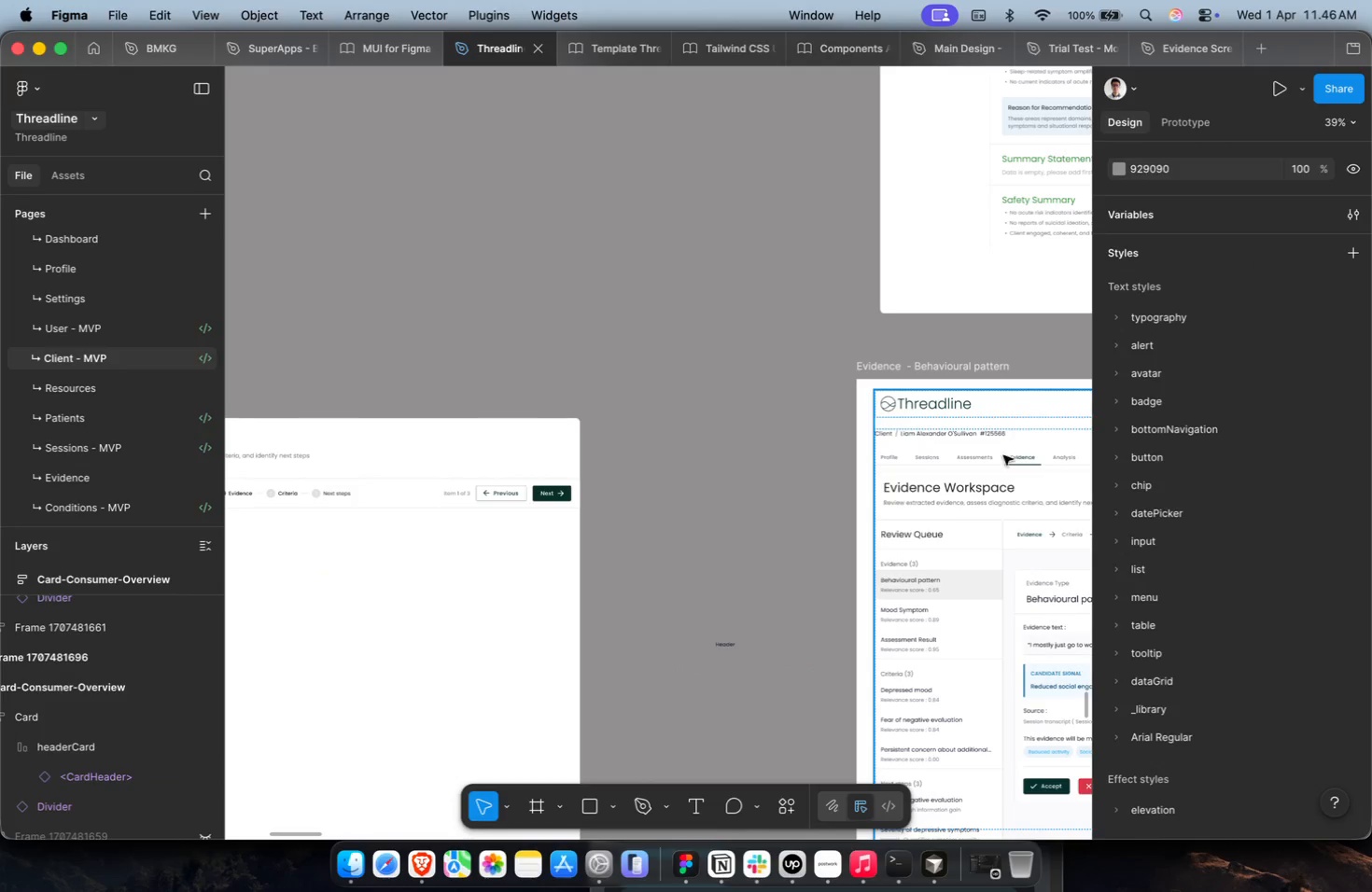 
hold_key(key=CommandLeft, duration=0.42)
 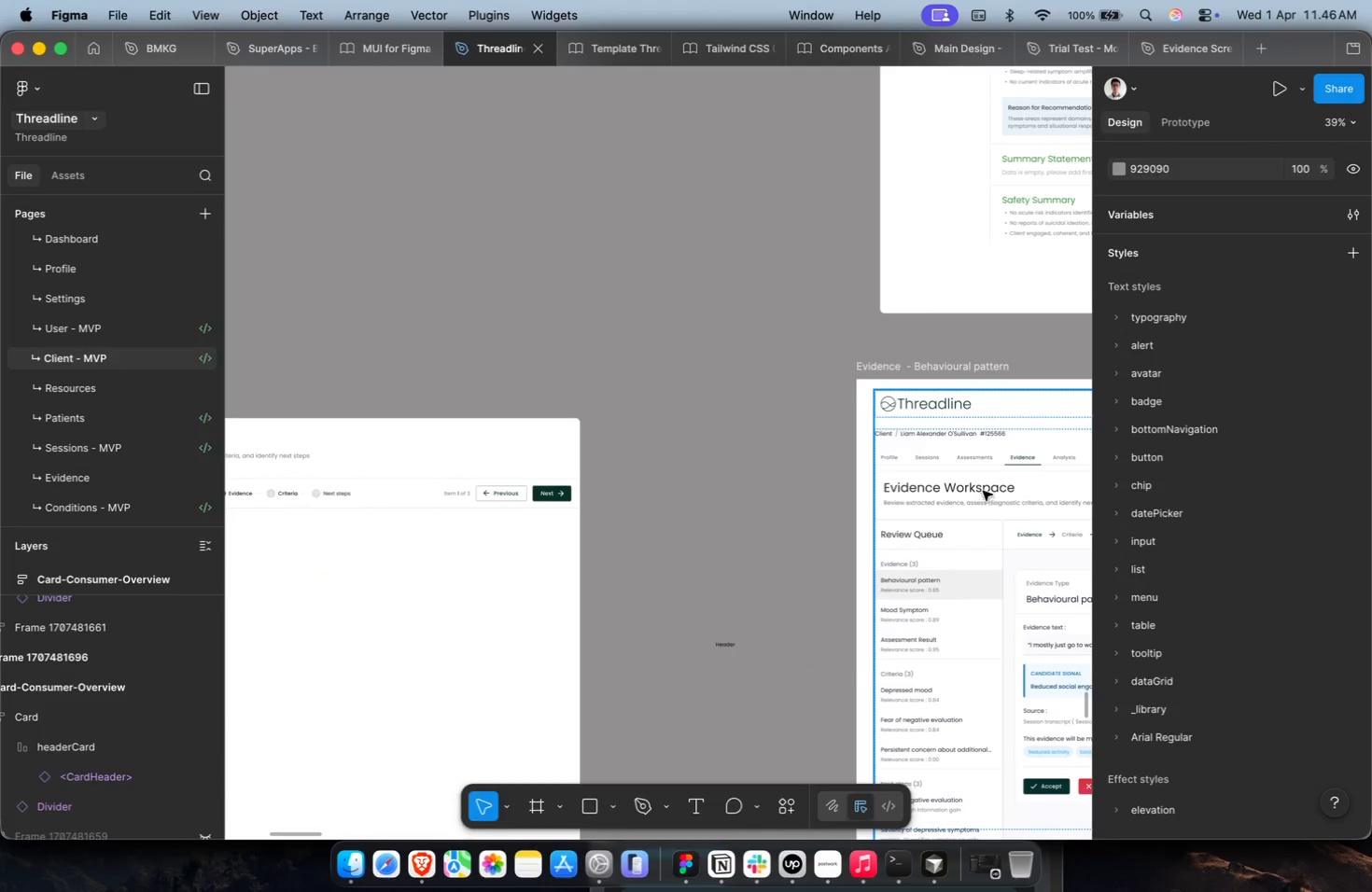 
key(Shift+ShiftLeft)
 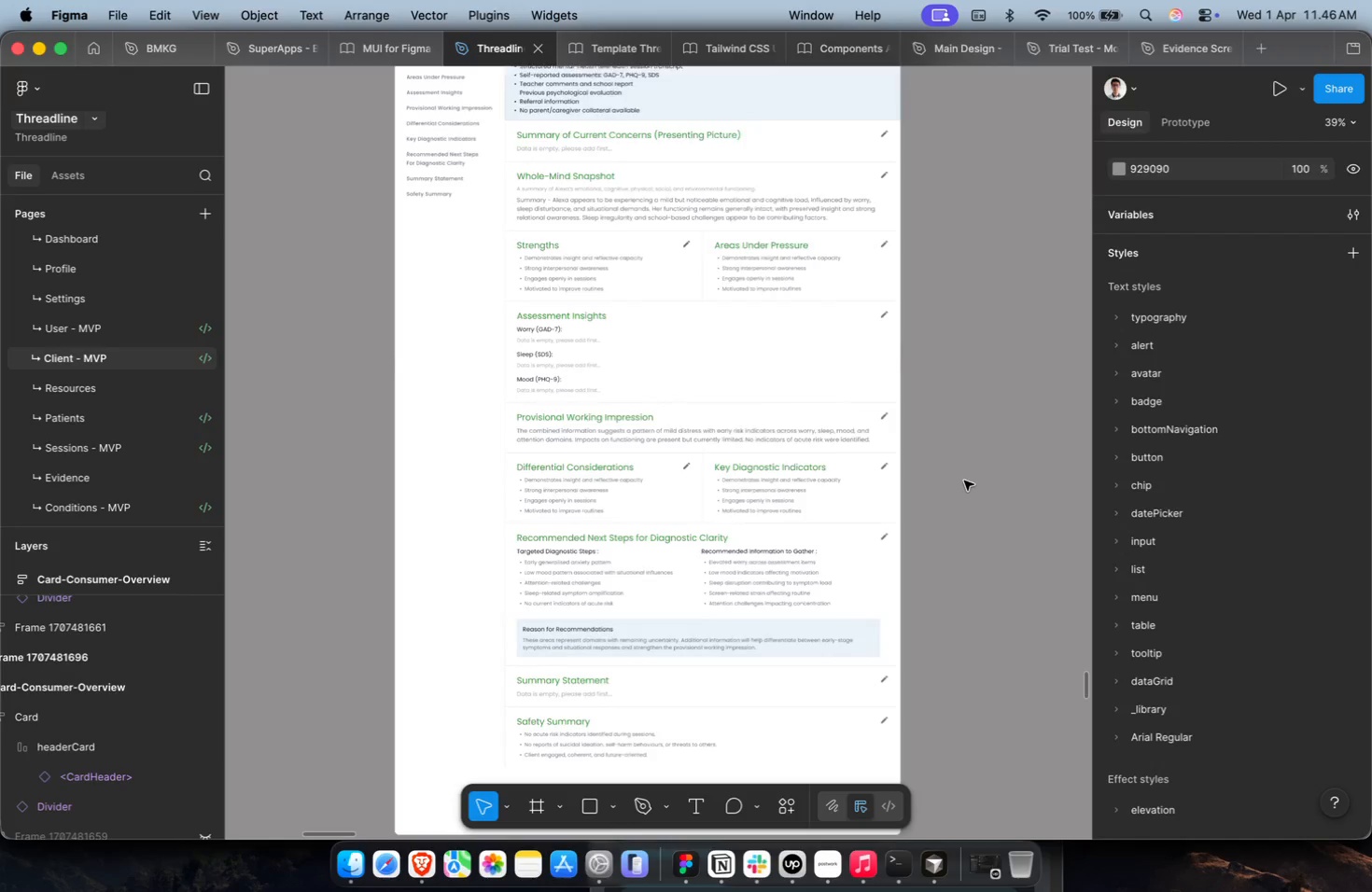 
key(Meta+CommandLeft)
 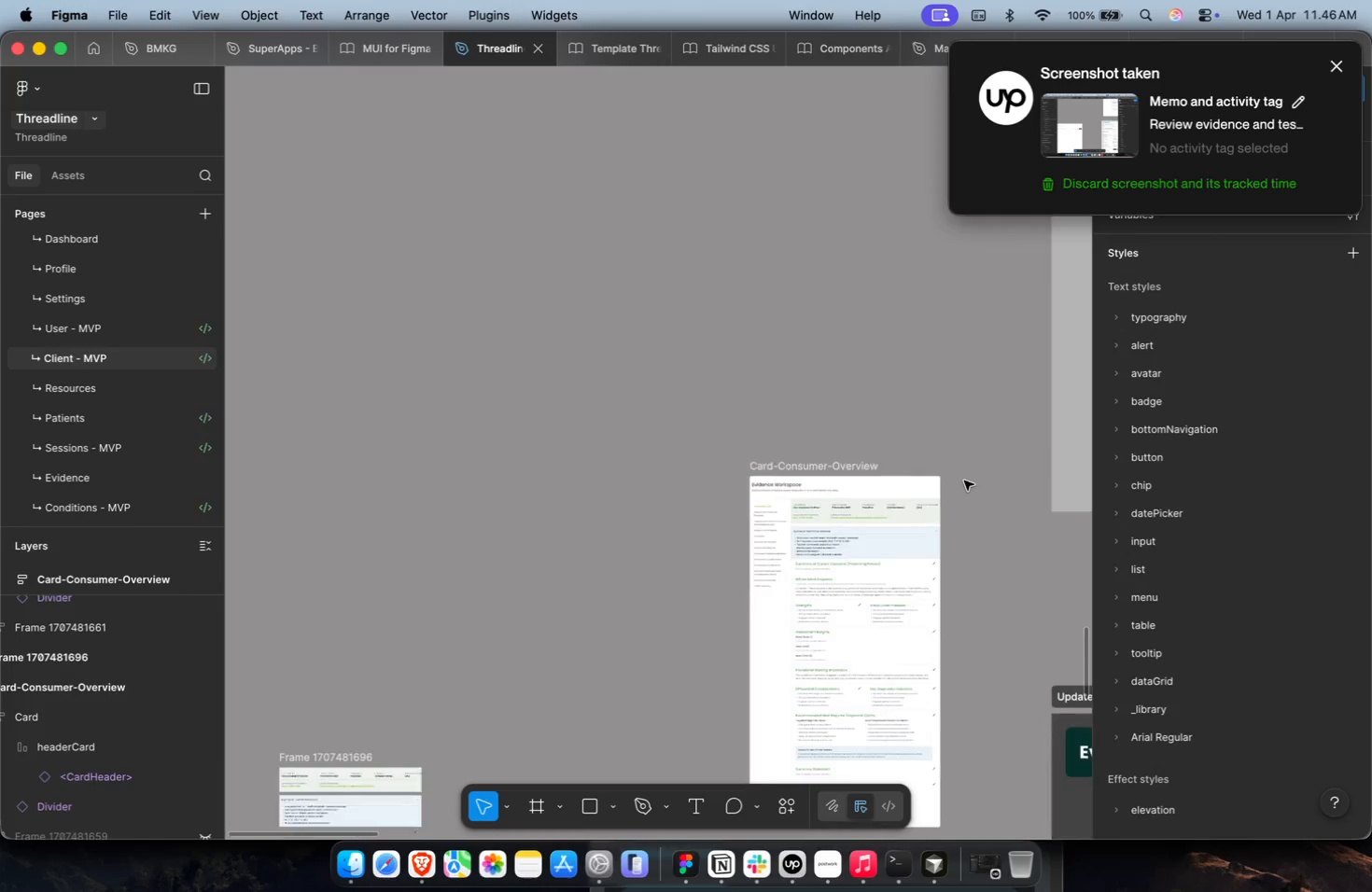 
key(Shift+ShiftLeft)
 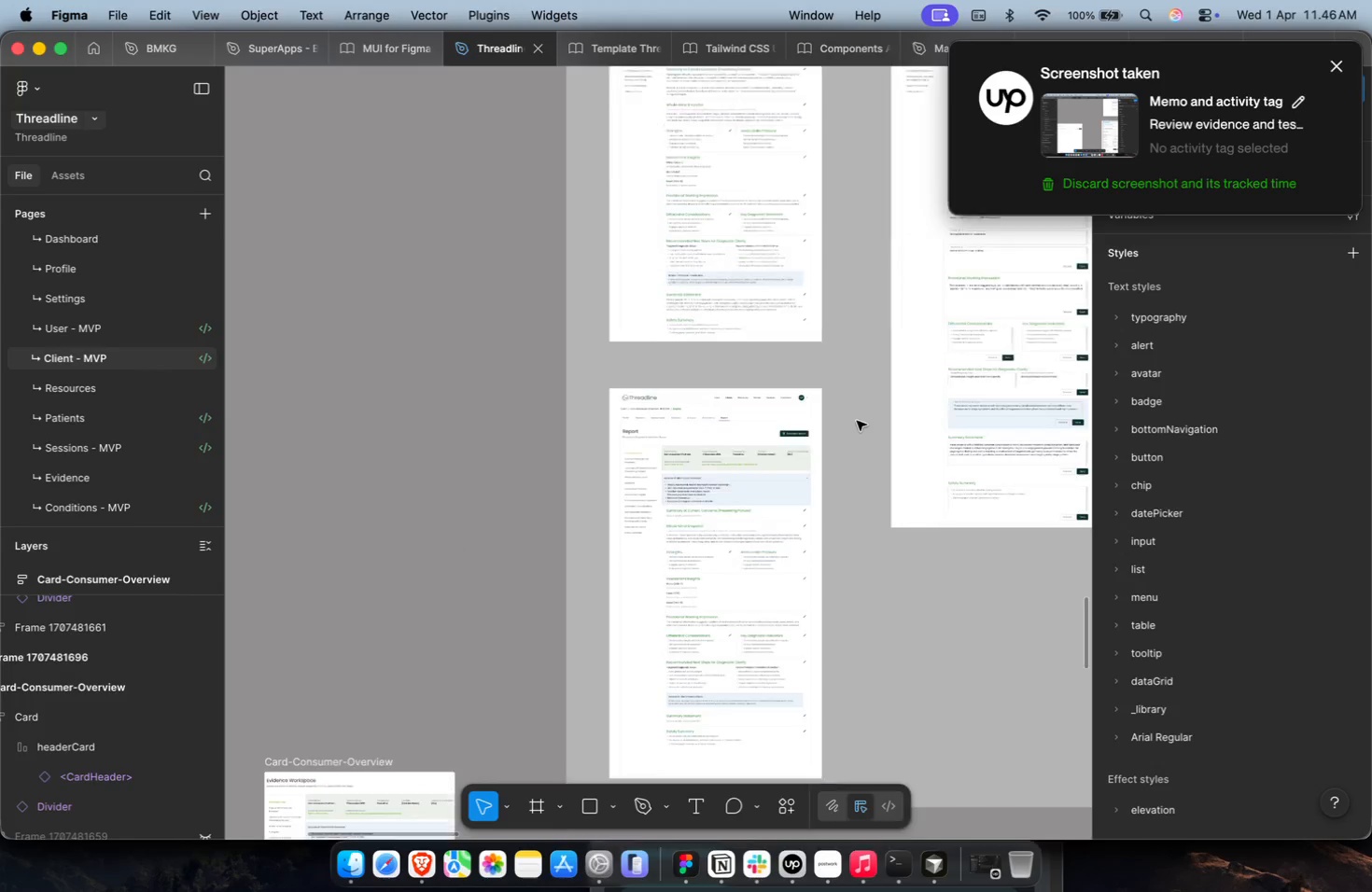 
hold_key(key=CommandLeft, duration=1.15)
 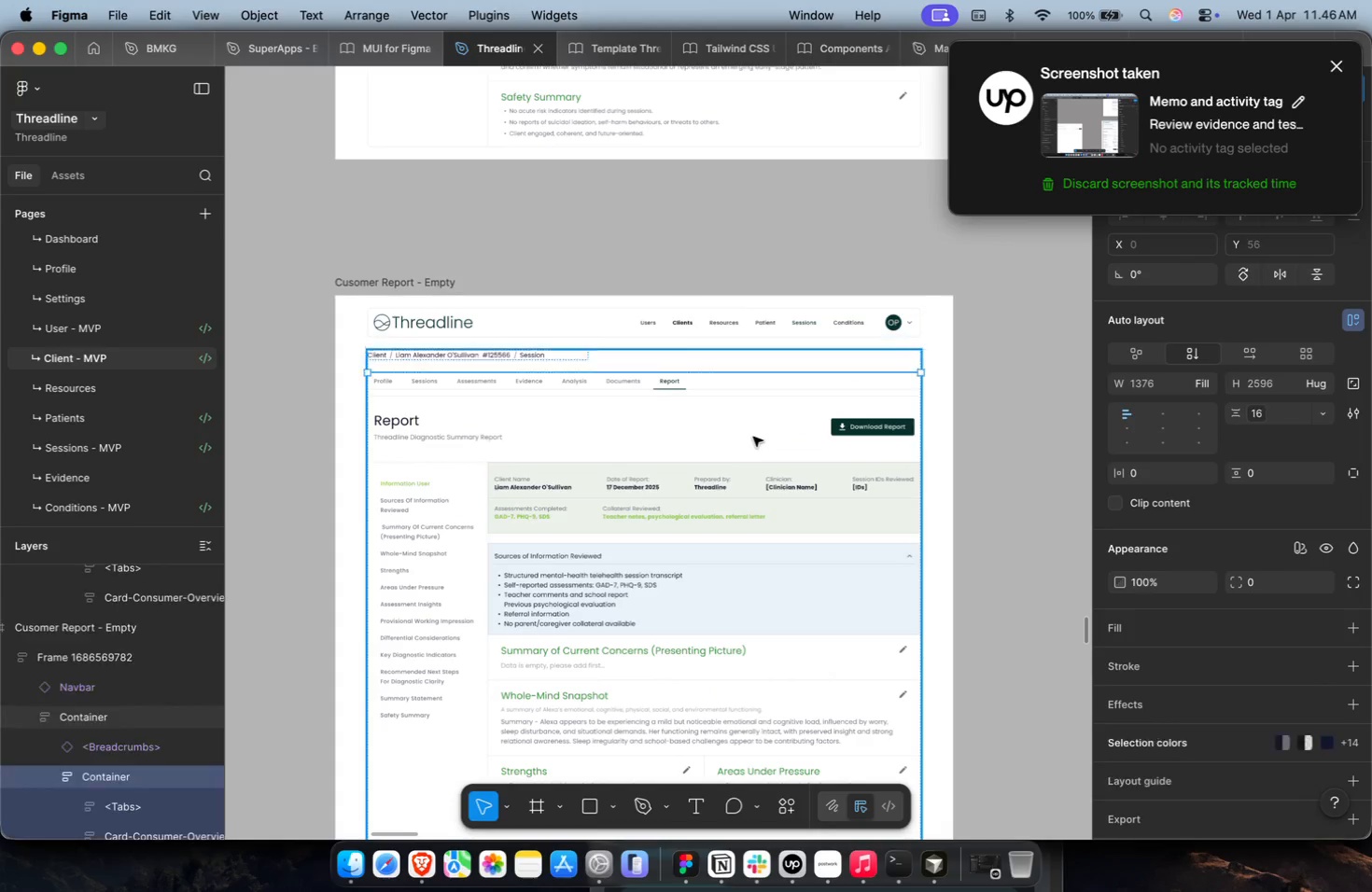 
scroll: coordinate [857, 421], scroll_direction: up, amount: 11.0
 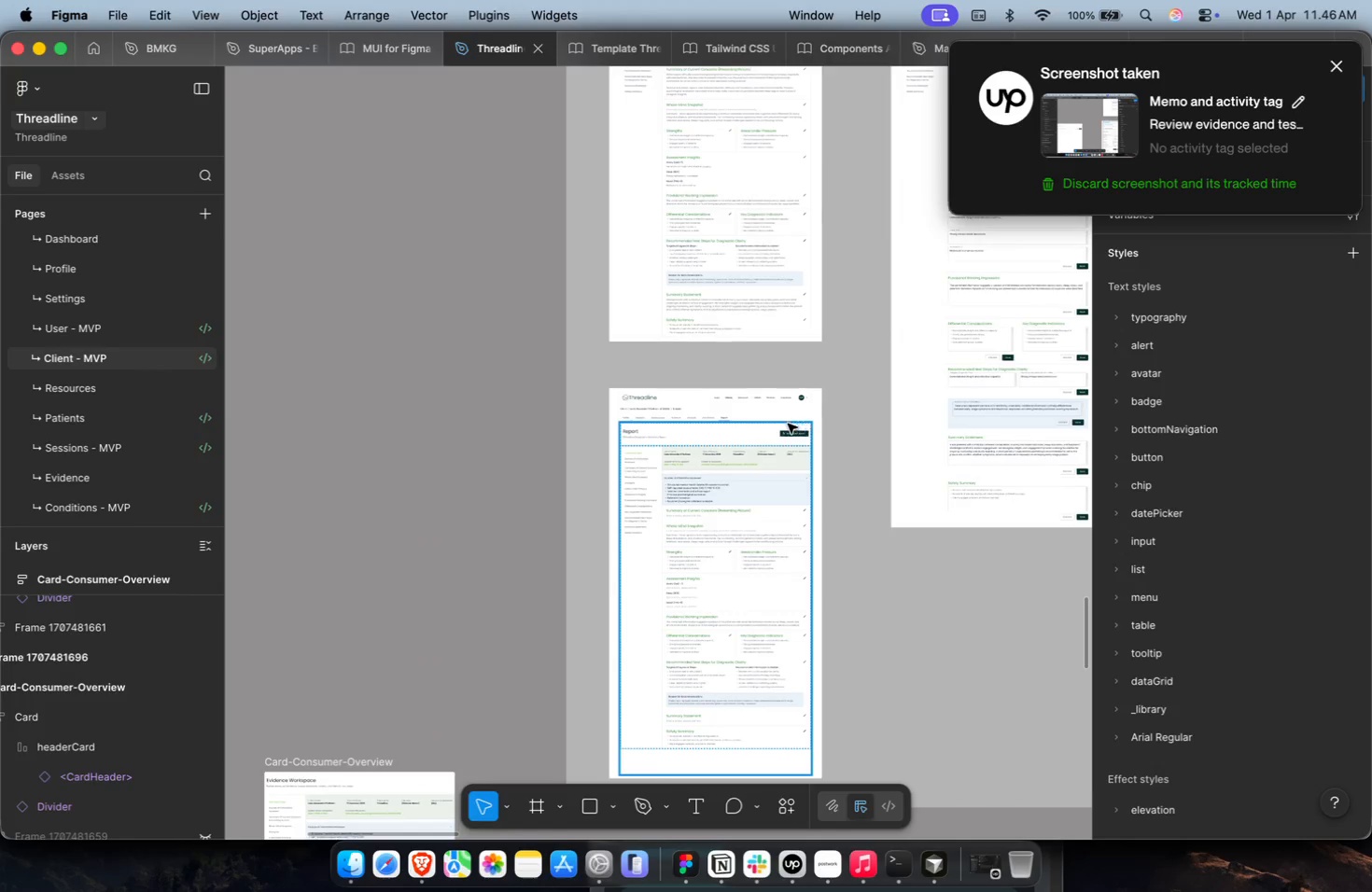 
double_click([753, 437])
 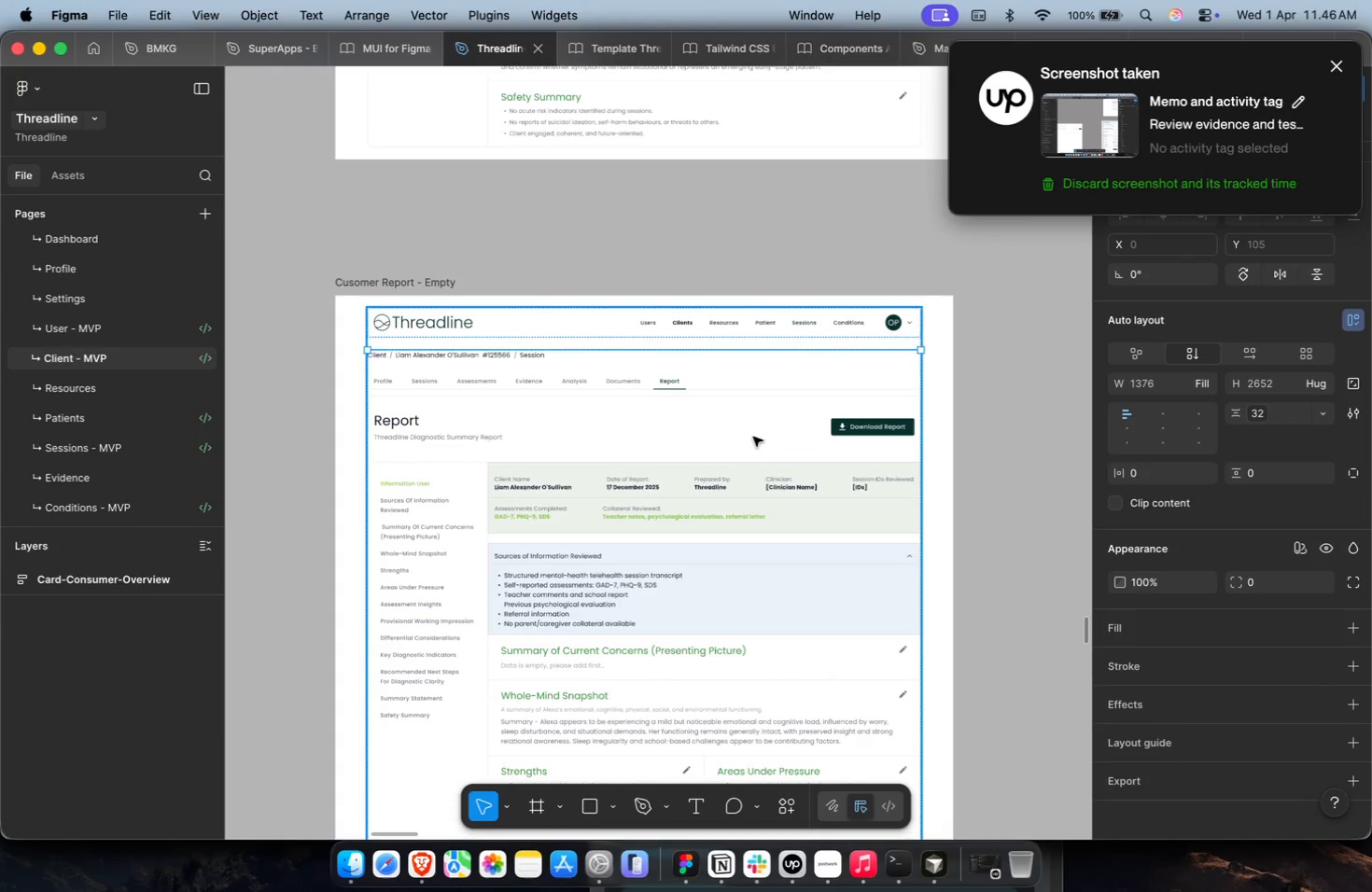 
scroll: coordinate [753, 437], scroll_direction: up, amount: 16.0
 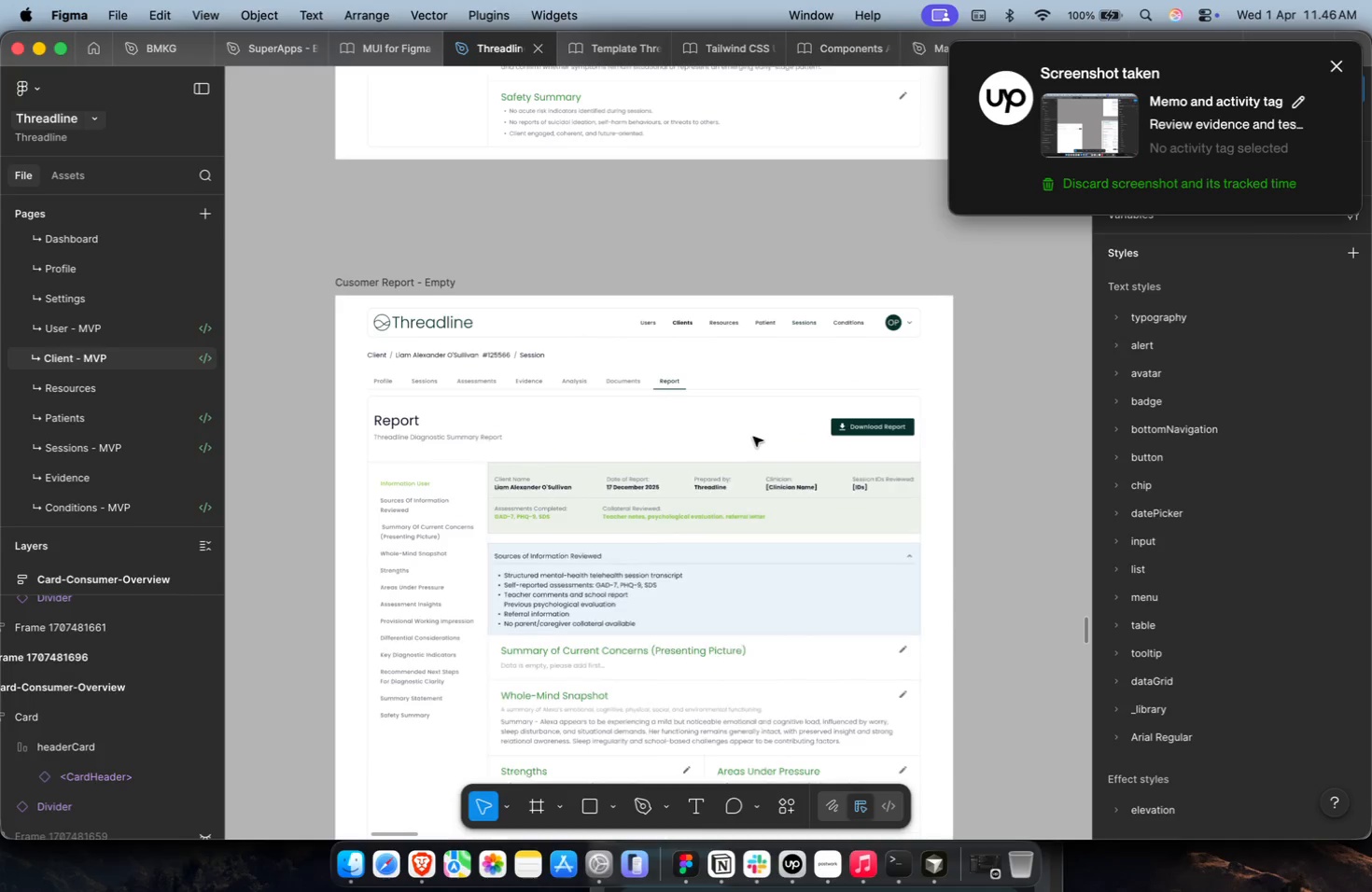 
triple_click([753, 437])
 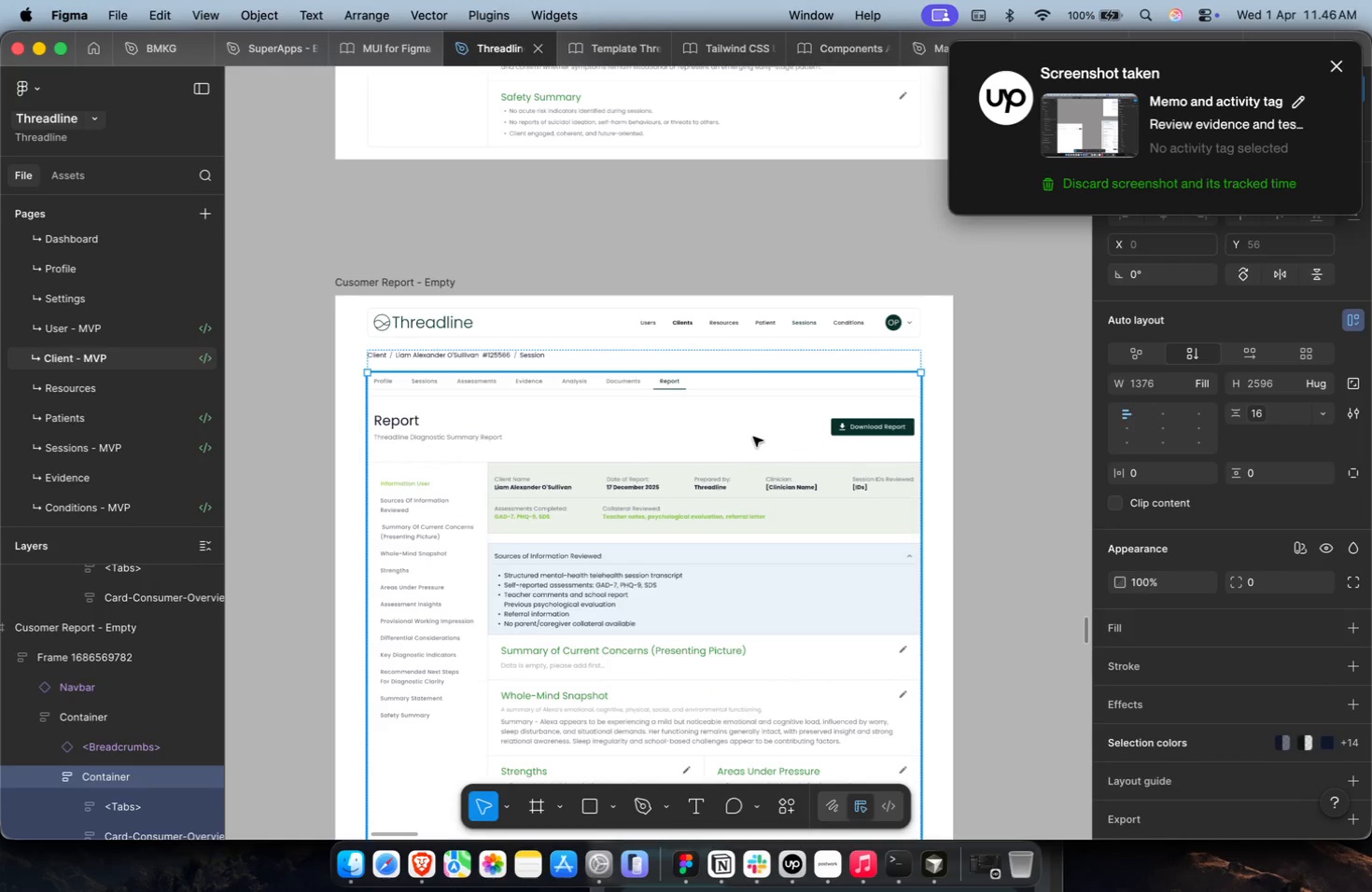 
triple_click([753, 437])
 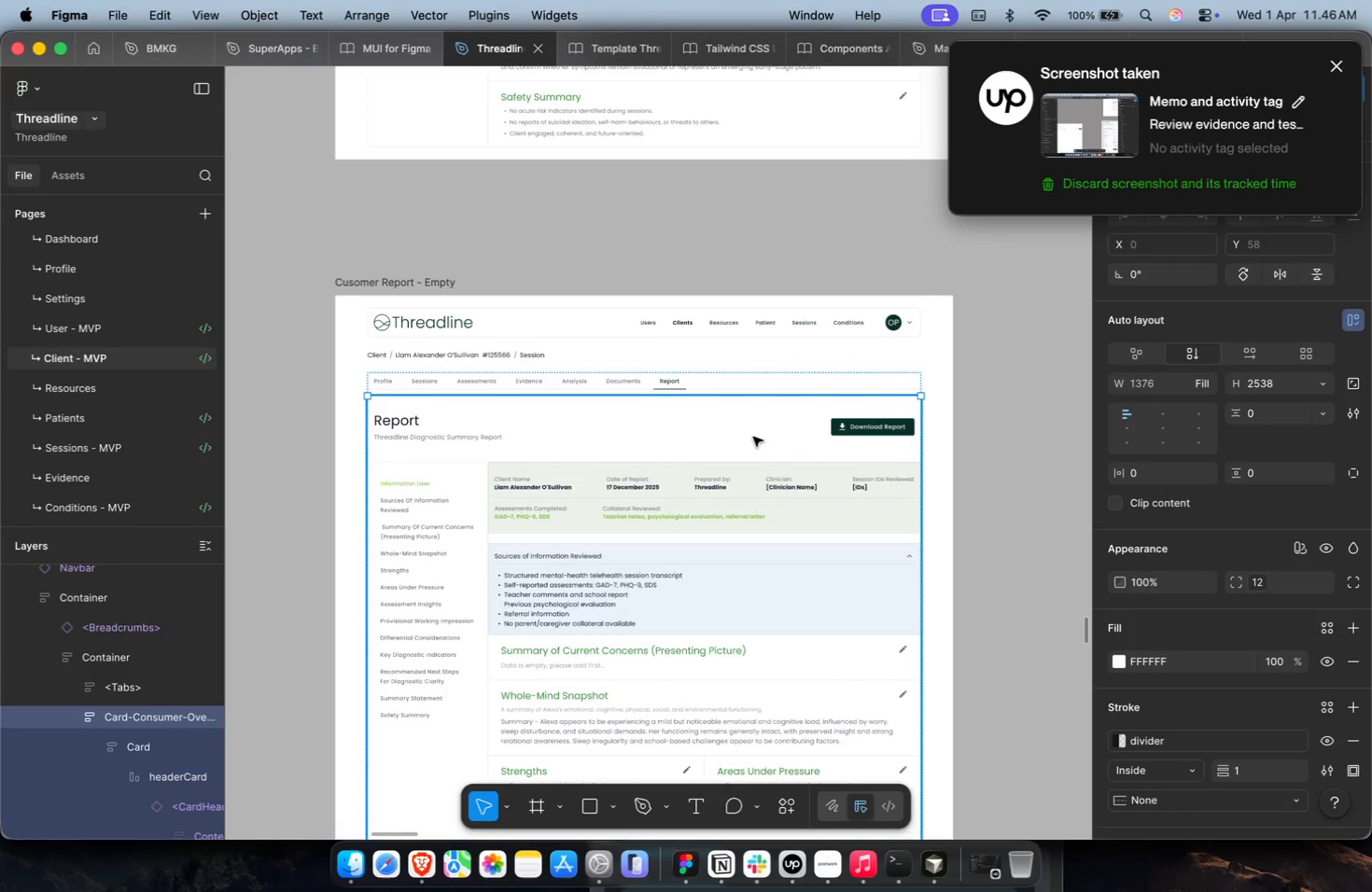 
triple_click([753, 437])
 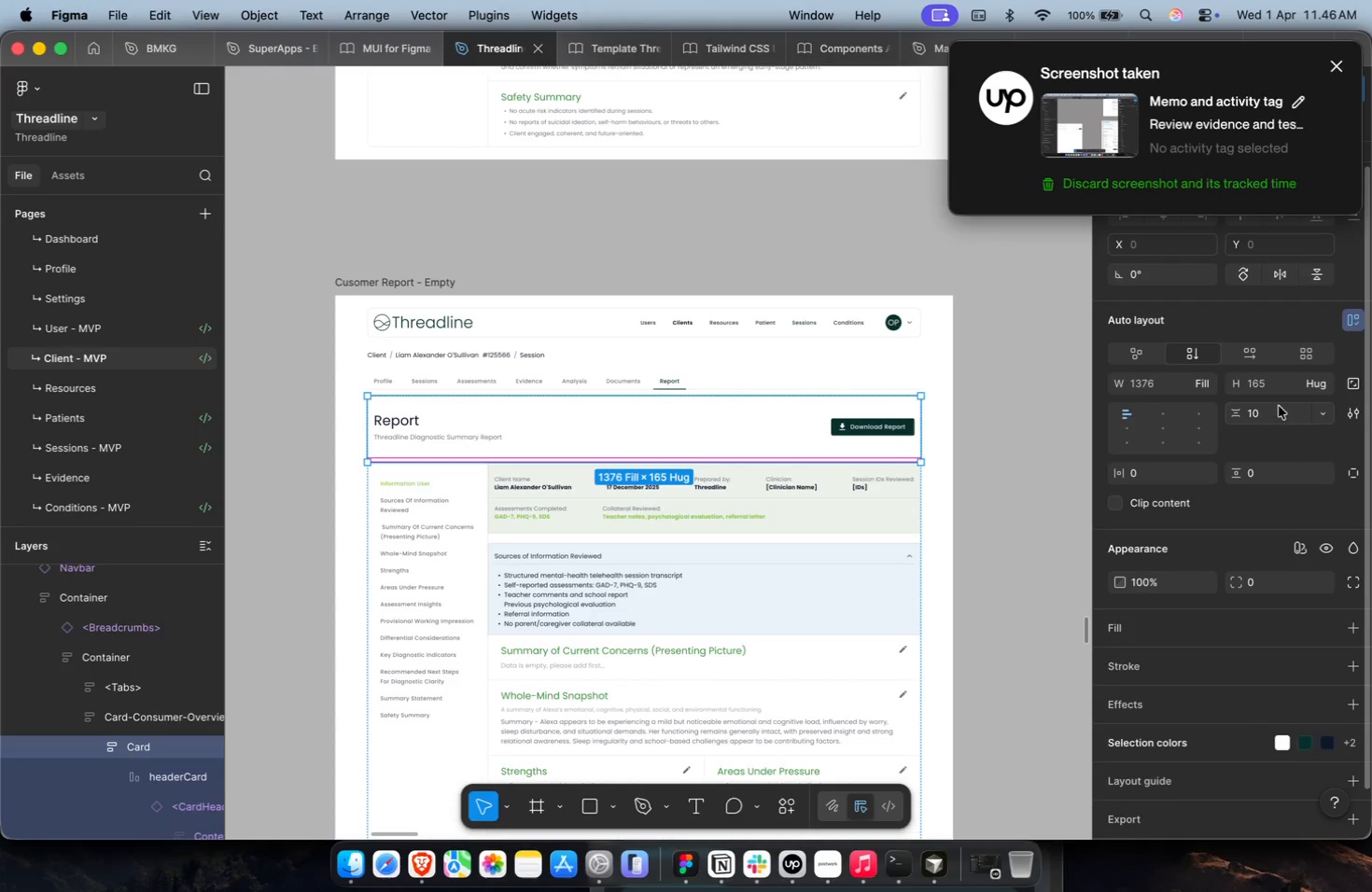 
key(Meta+C)
 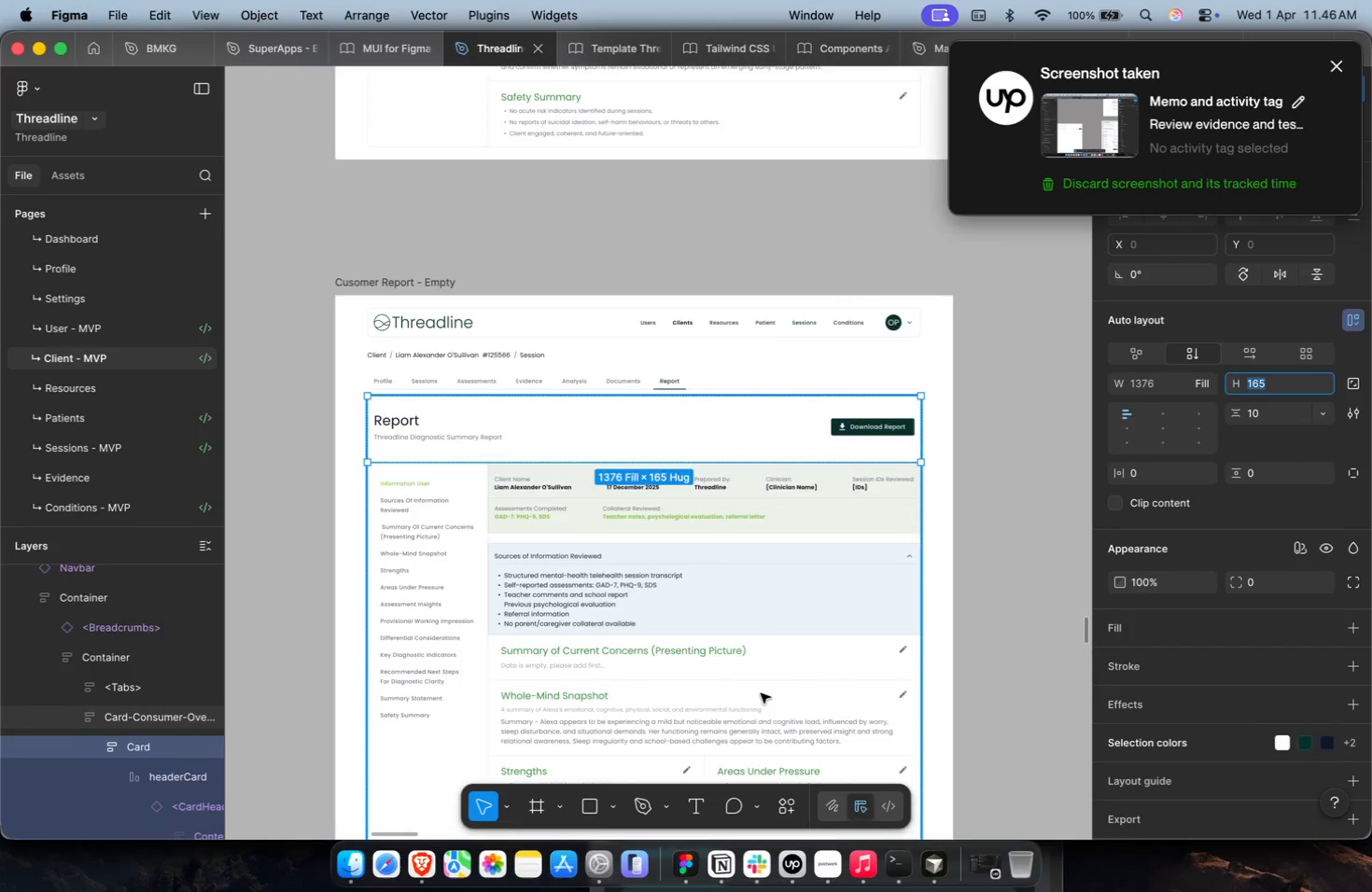 
key(Shift+ShiftLeft)
 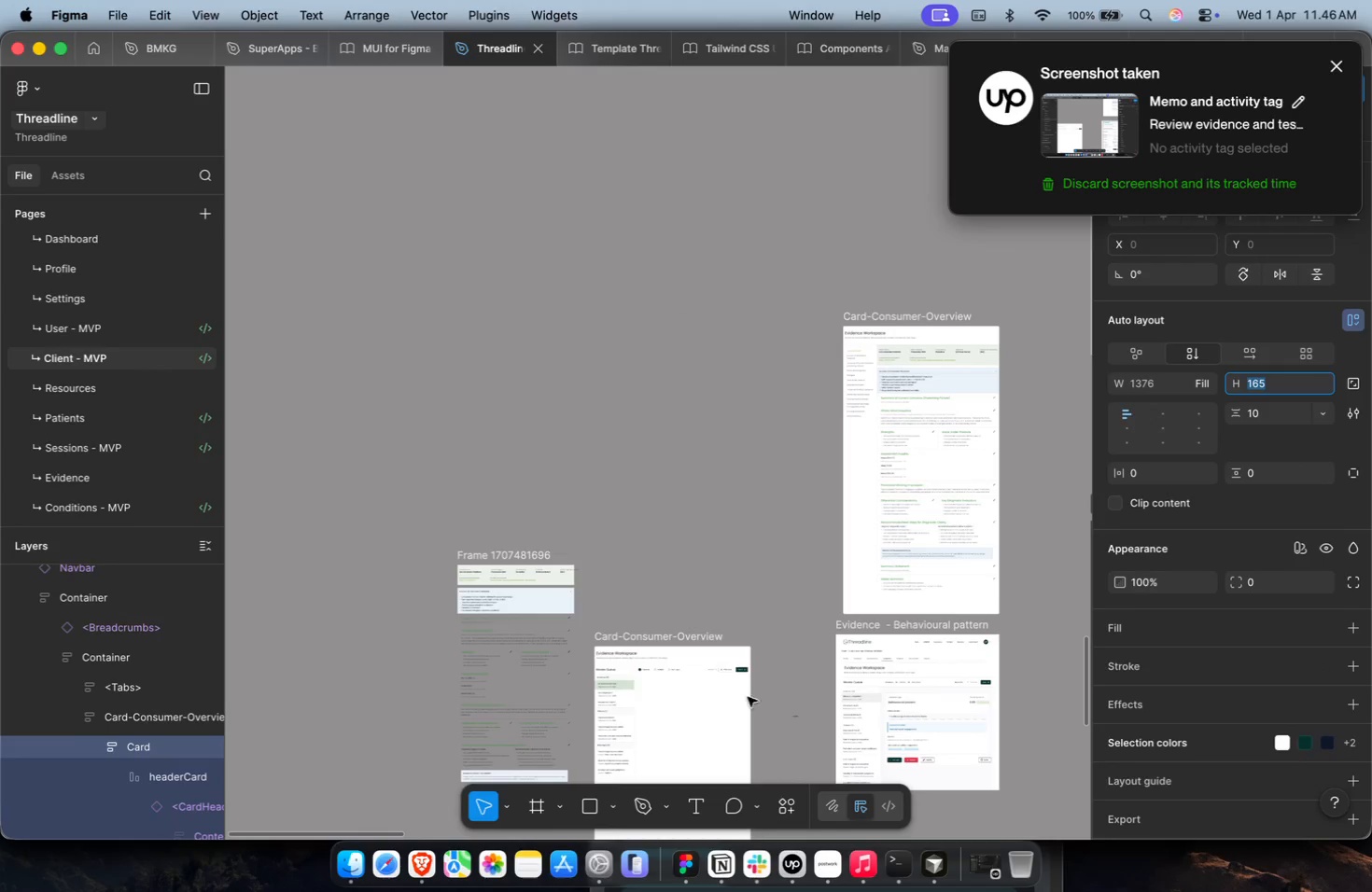 
hold_key(key=CommandLeft, duration=0.45)
 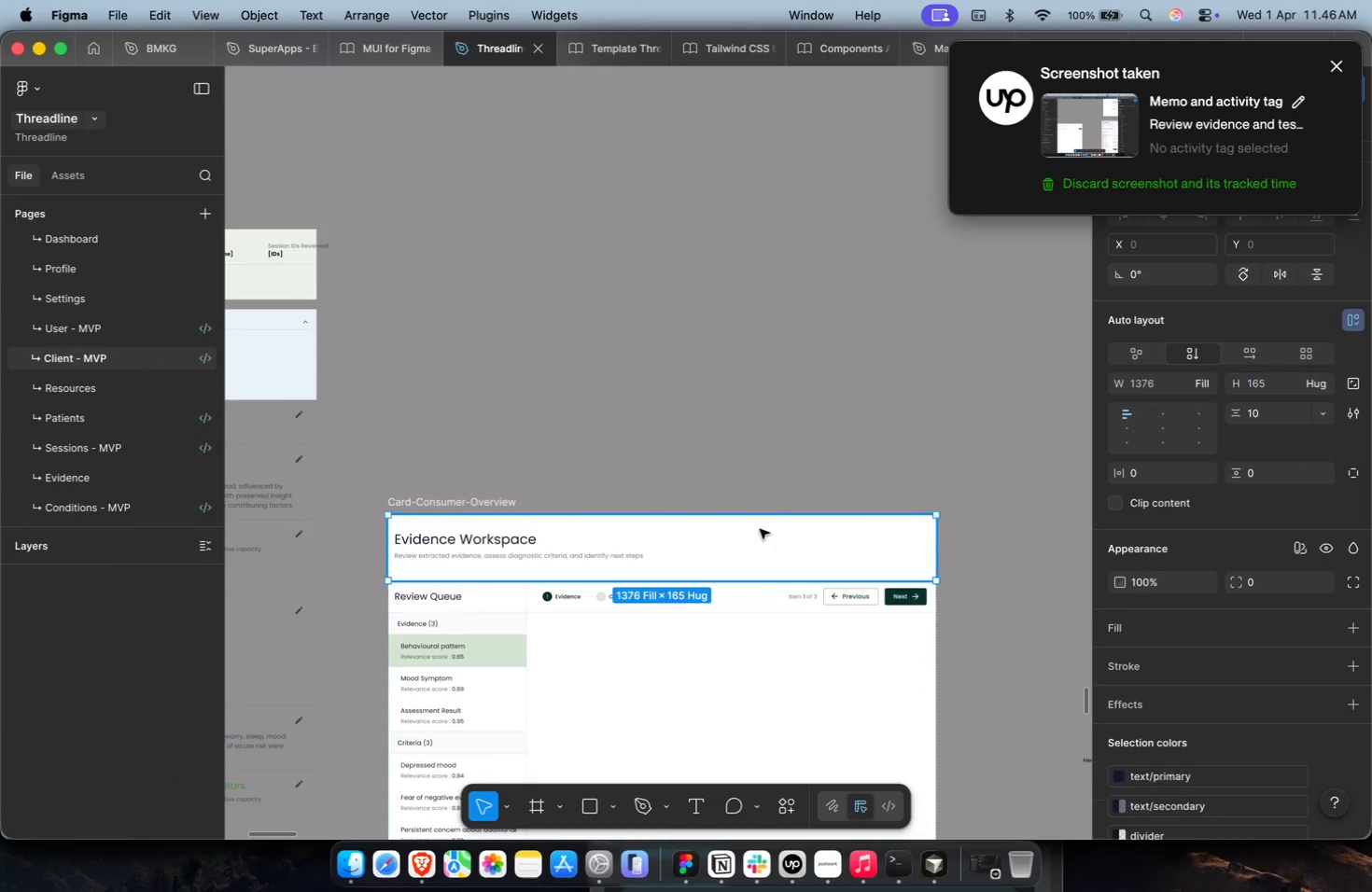 
scroll: coordinate [761, 693], scroll_direction: down, amount: 40.0
 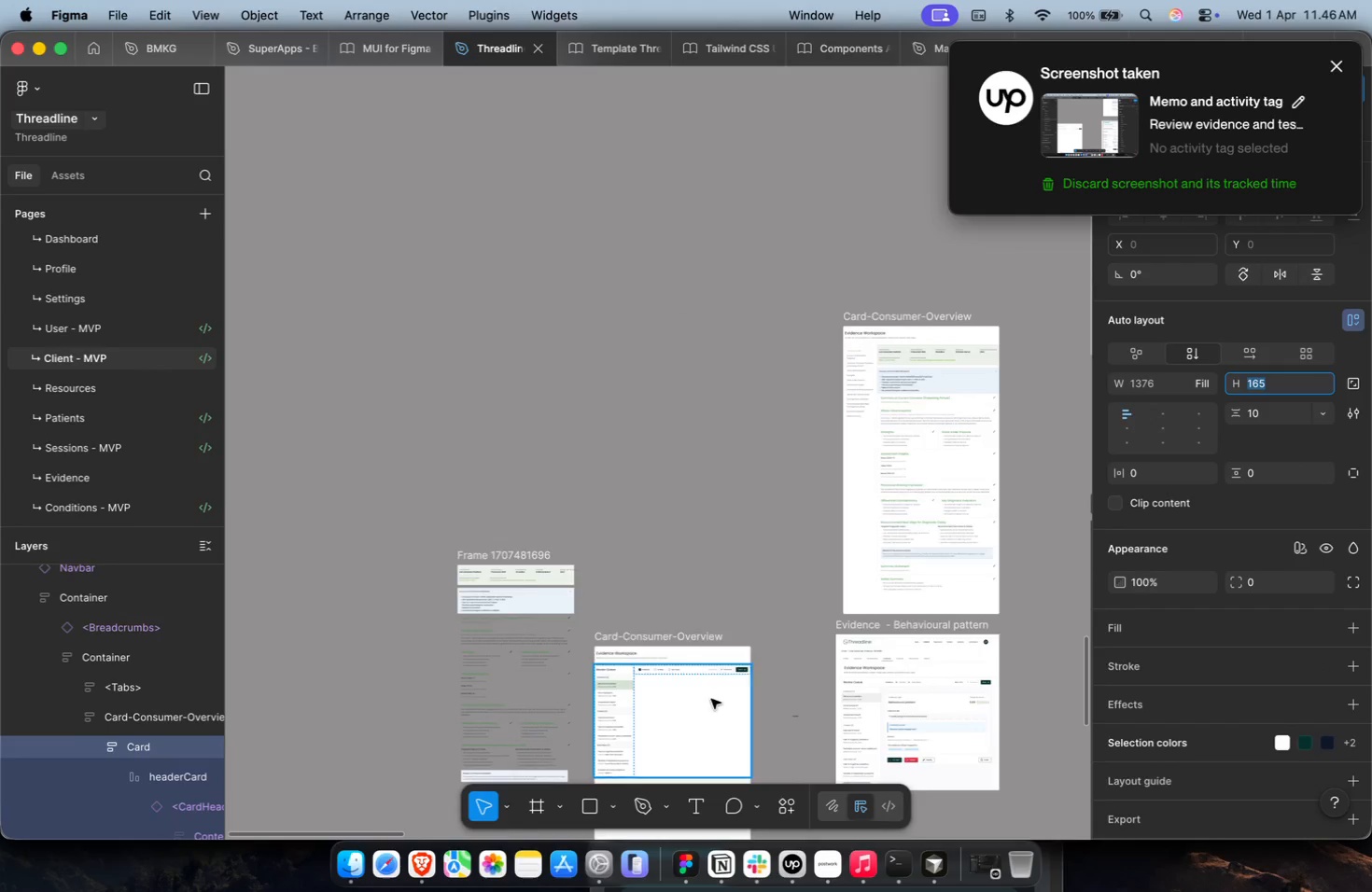 
scroll: coordinate [677, 698], scroll_direction: up, amount: 18.0
 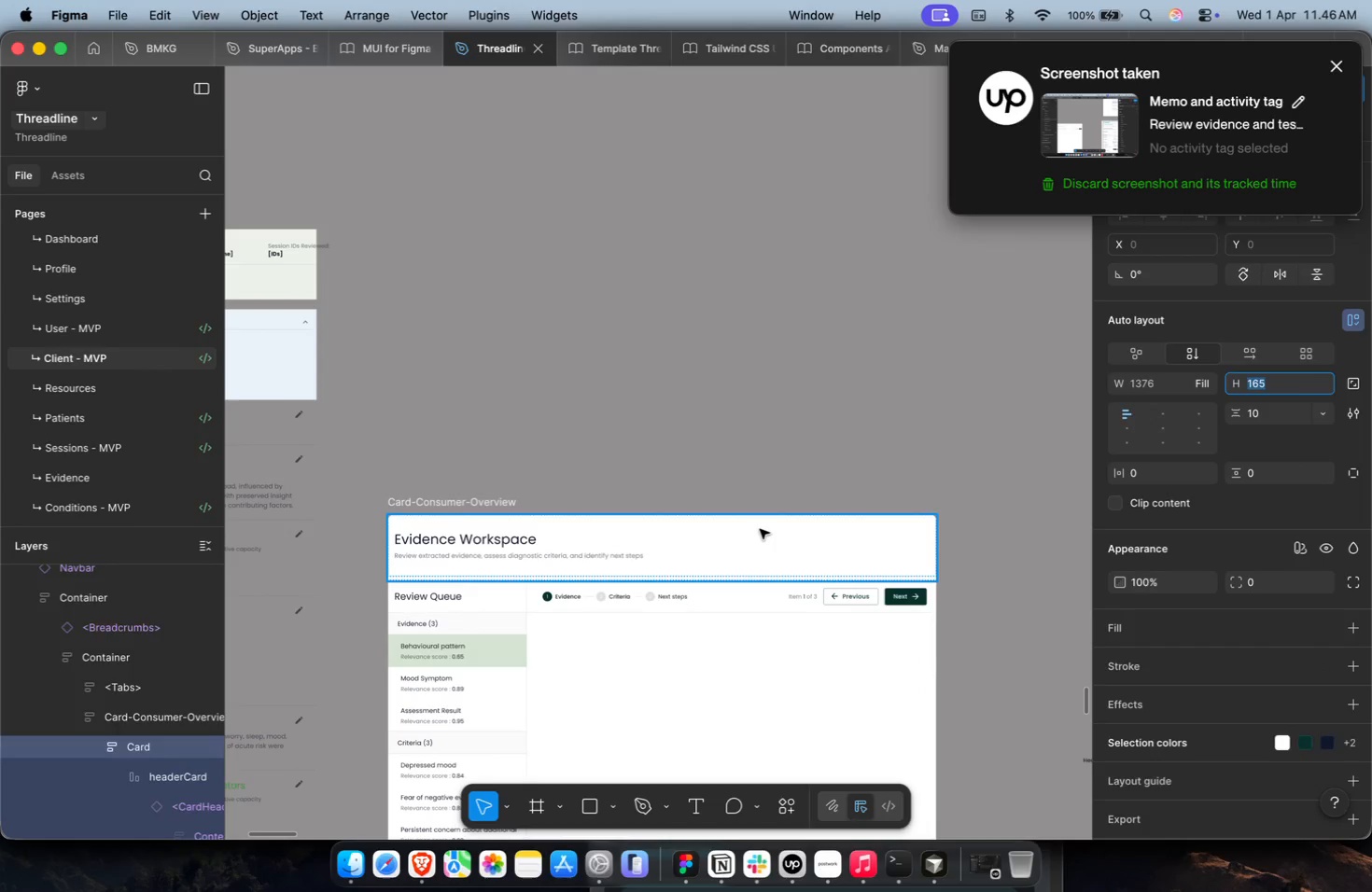 
double_click([760, 529])
 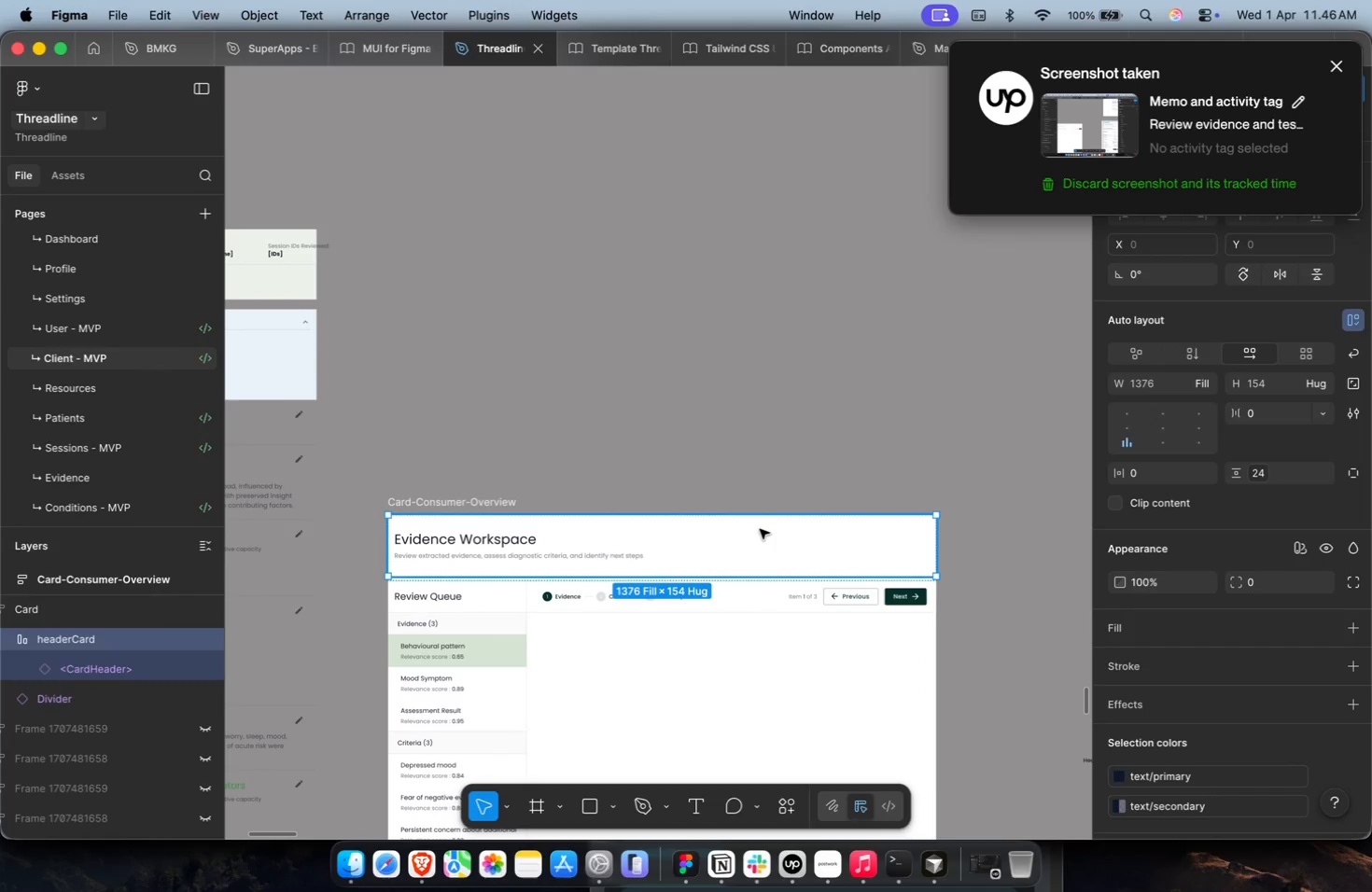 
key(Meta+Z)
 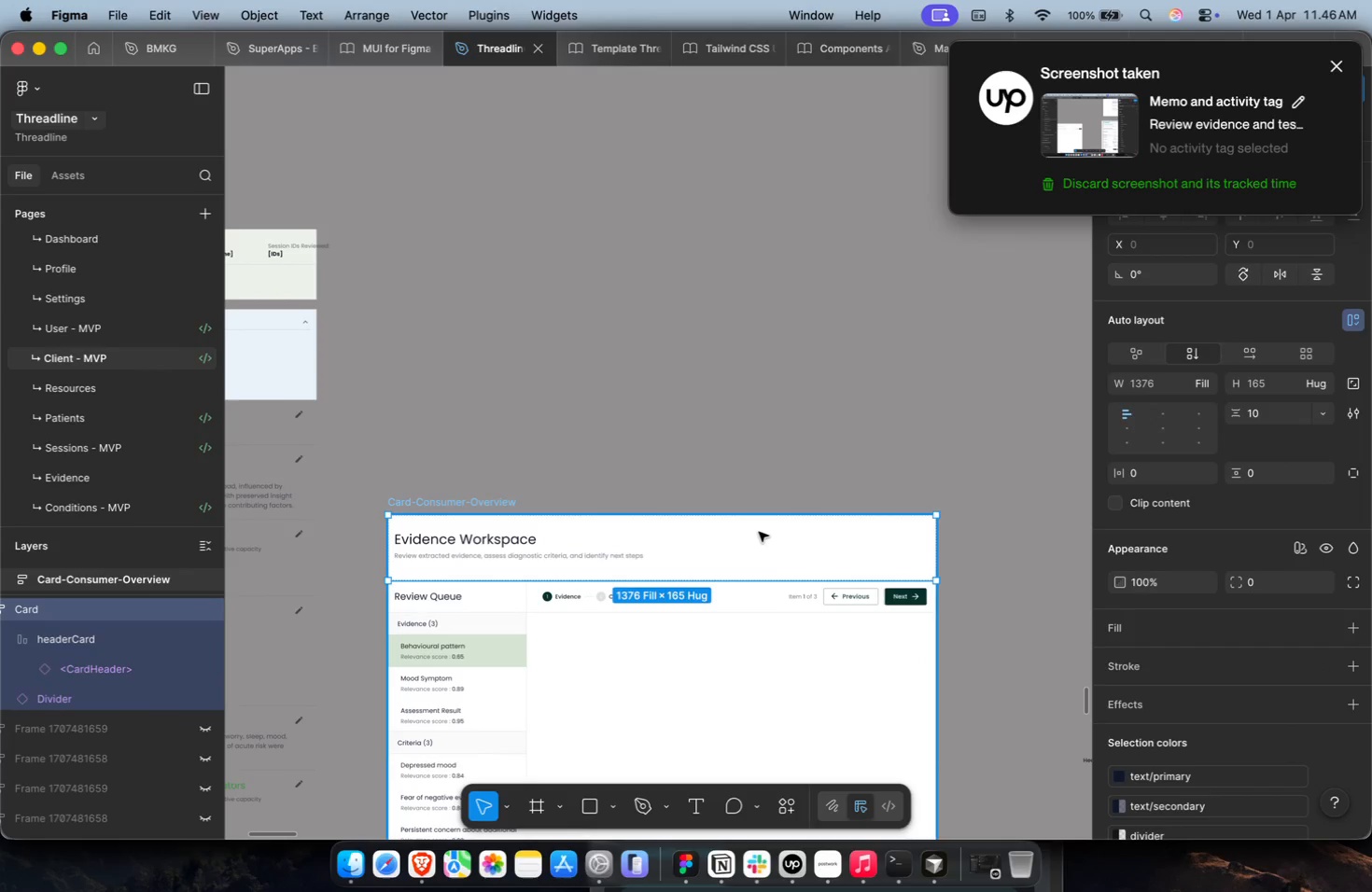 
key(Meta+Shift+G)
 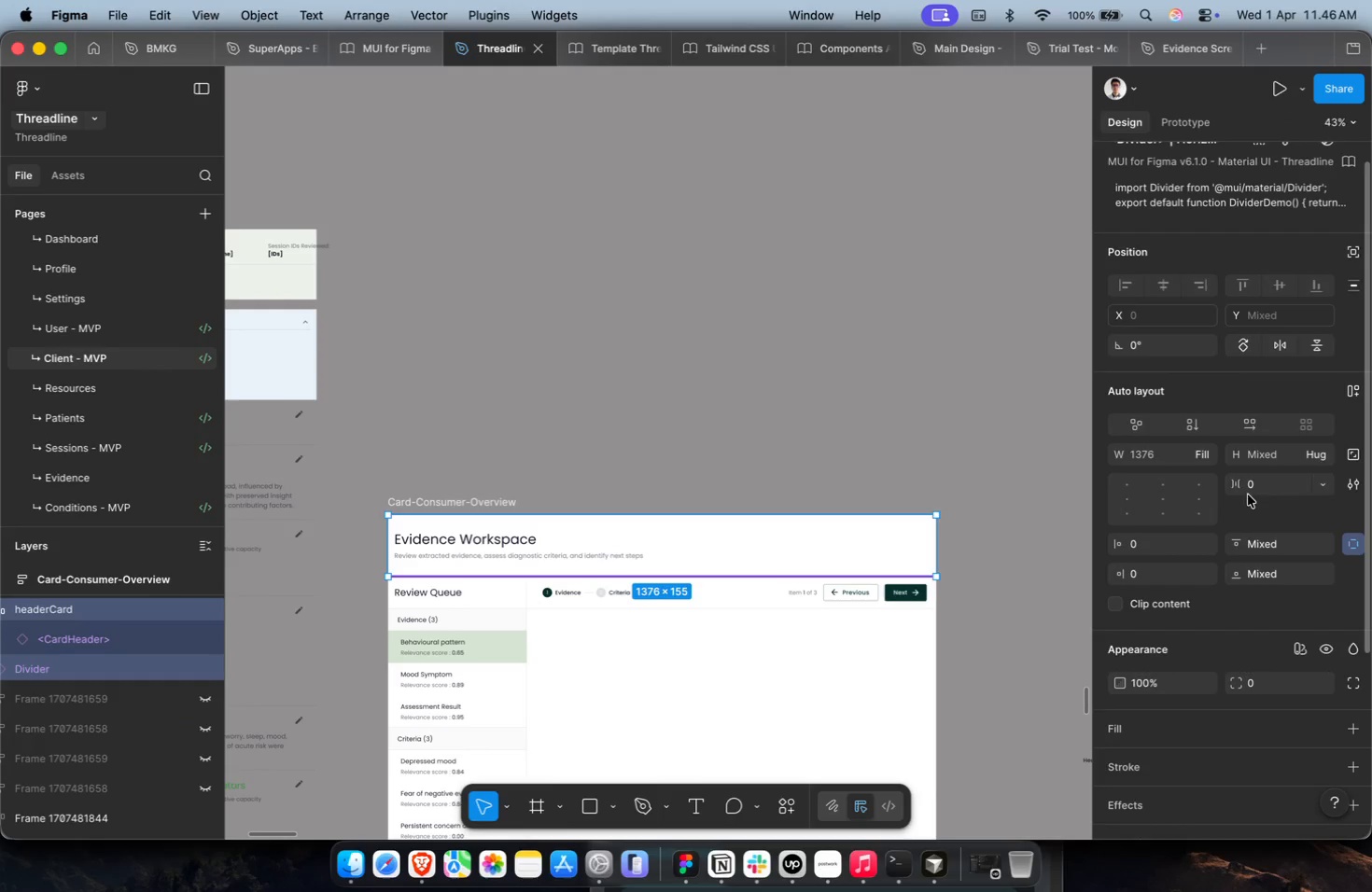 
left_click([1271, 461])
 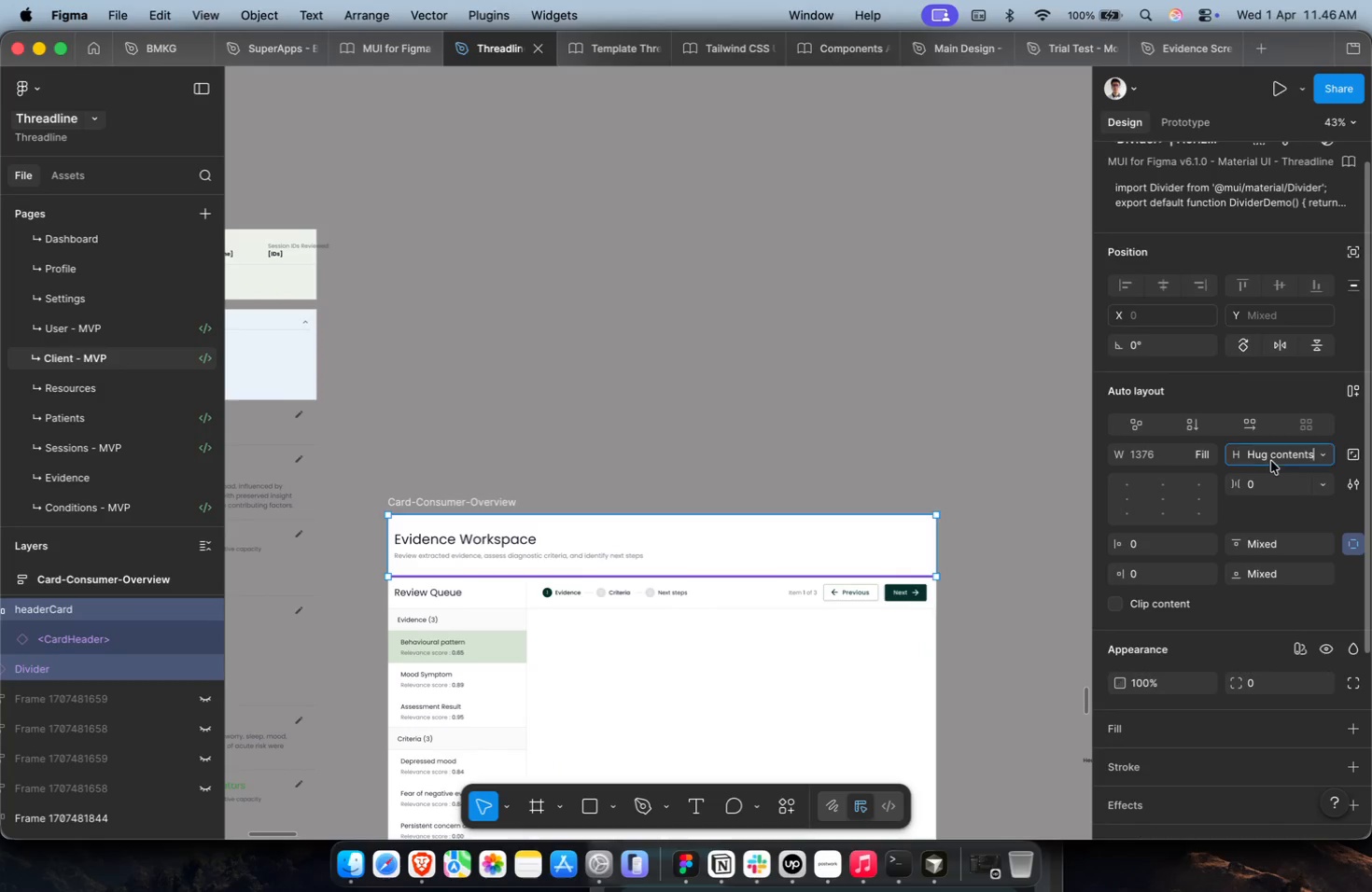 
key(Meta+V)
 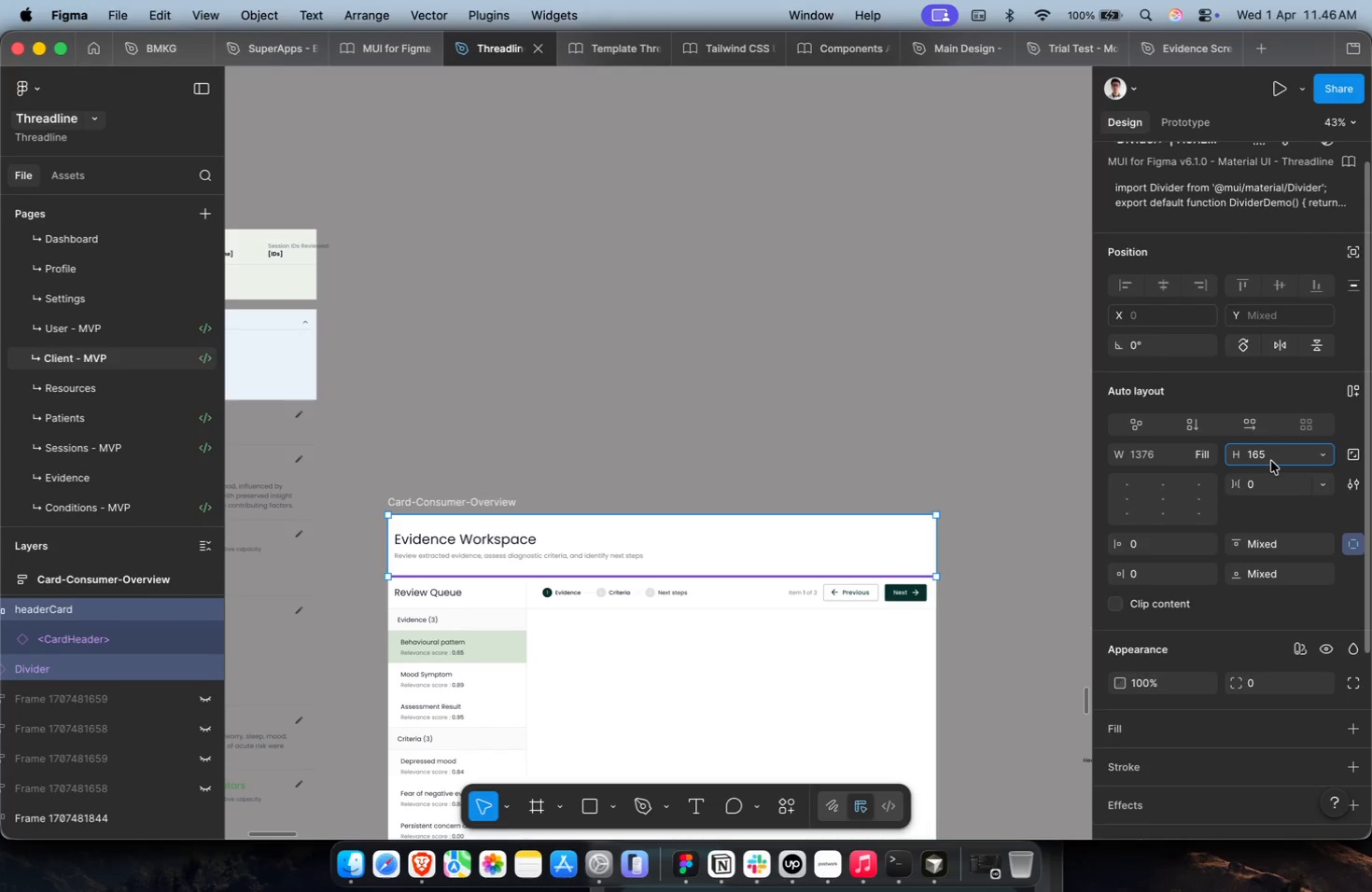 
key(Enter)
 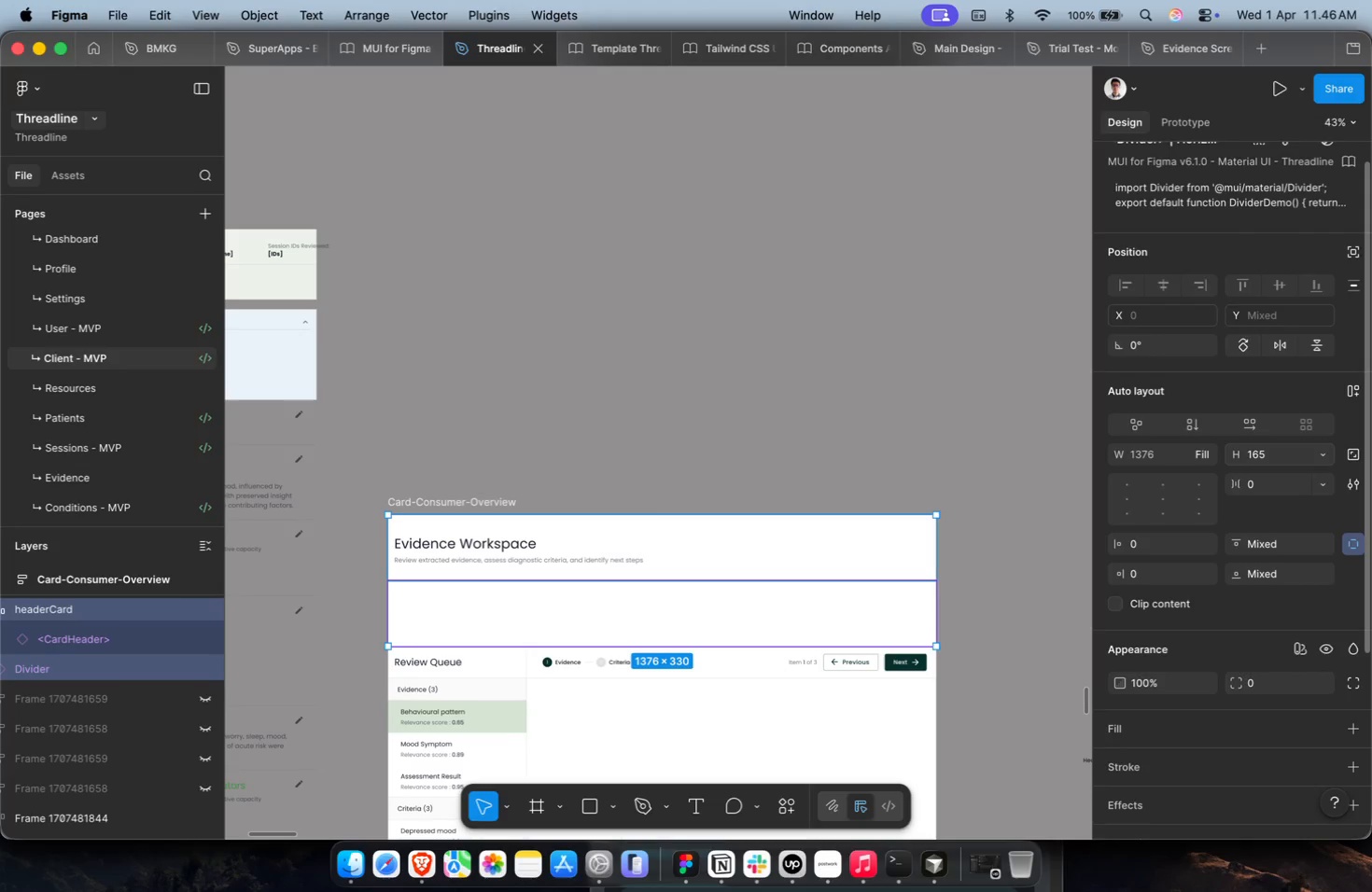 
key(Meta+CommandLeft)
 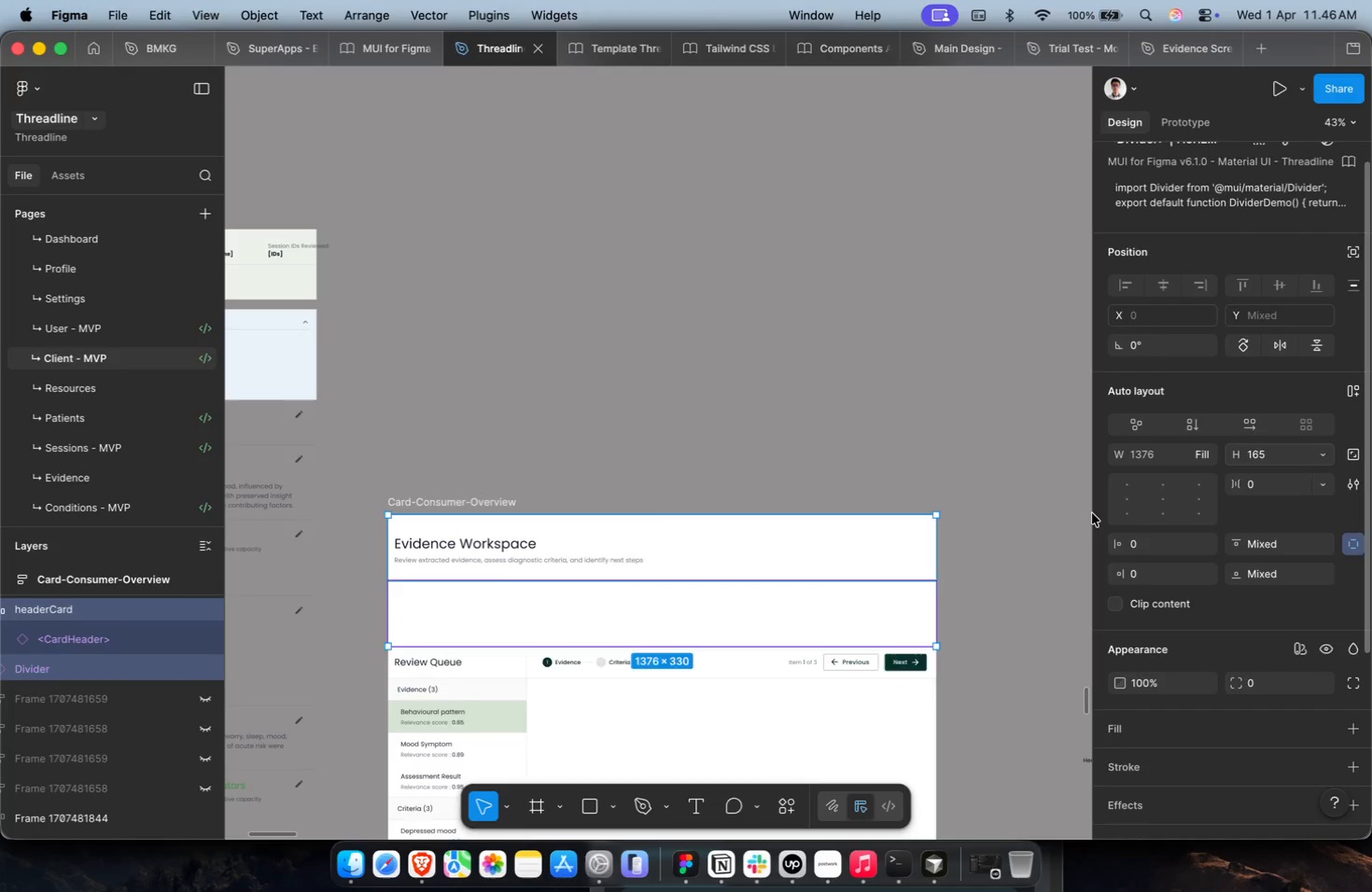 
key(Meta+Z)
 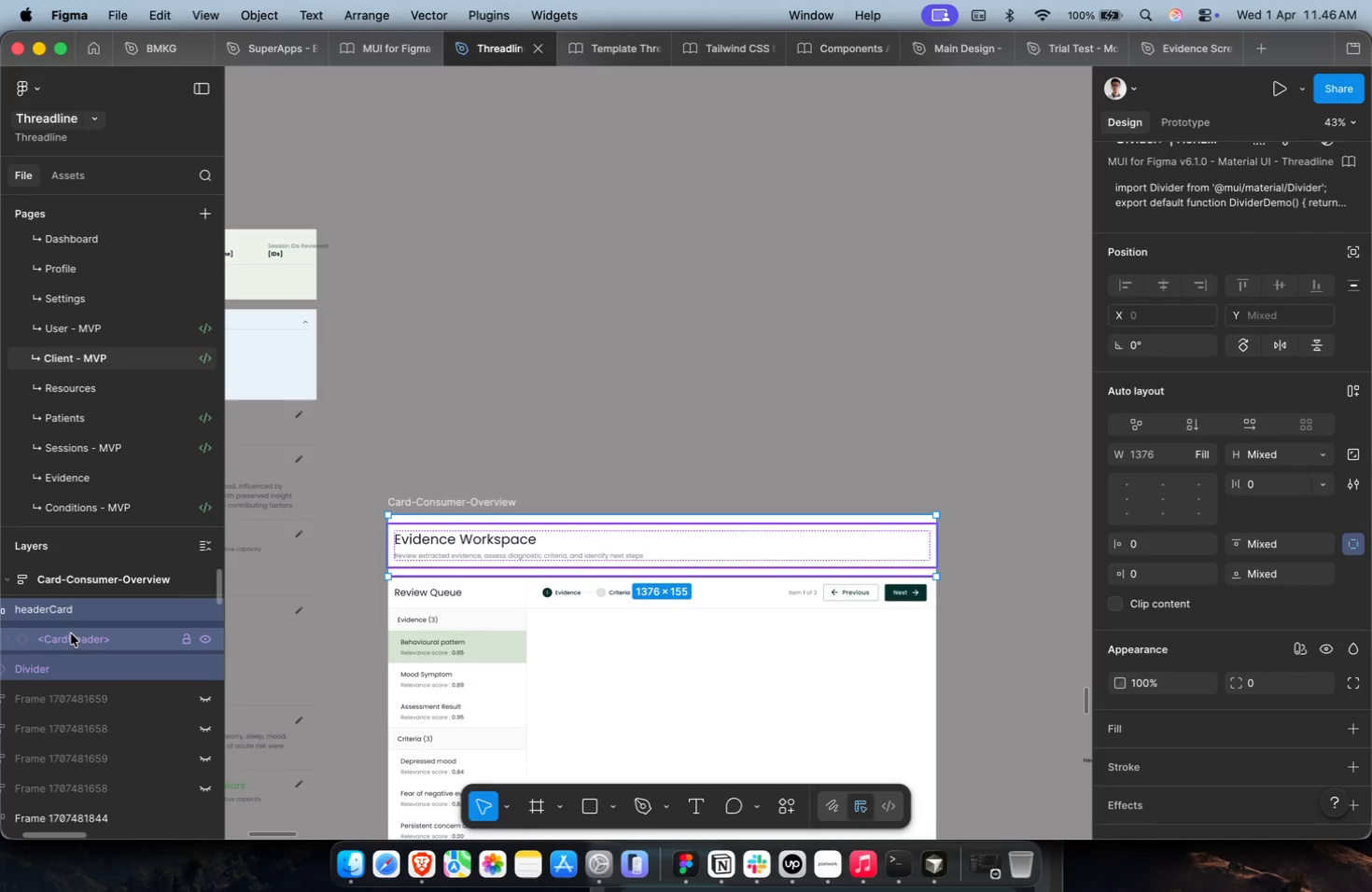 
hold_key(key=ShiftLeft, duration=0.46)
scroll: coordinate [84, 642], scroll_direction: up, amount: 9.0
 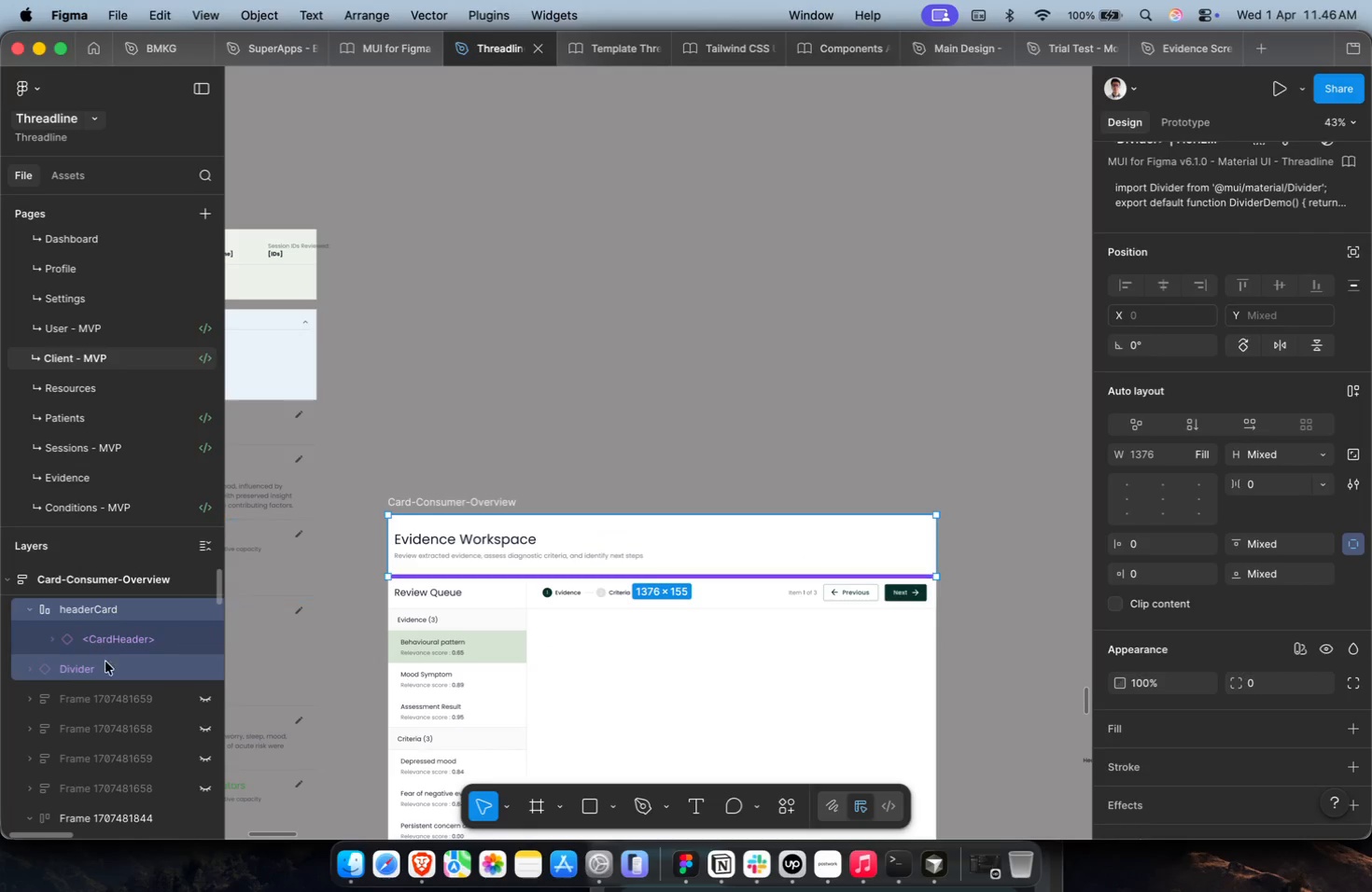 
left_click([105, 664])
 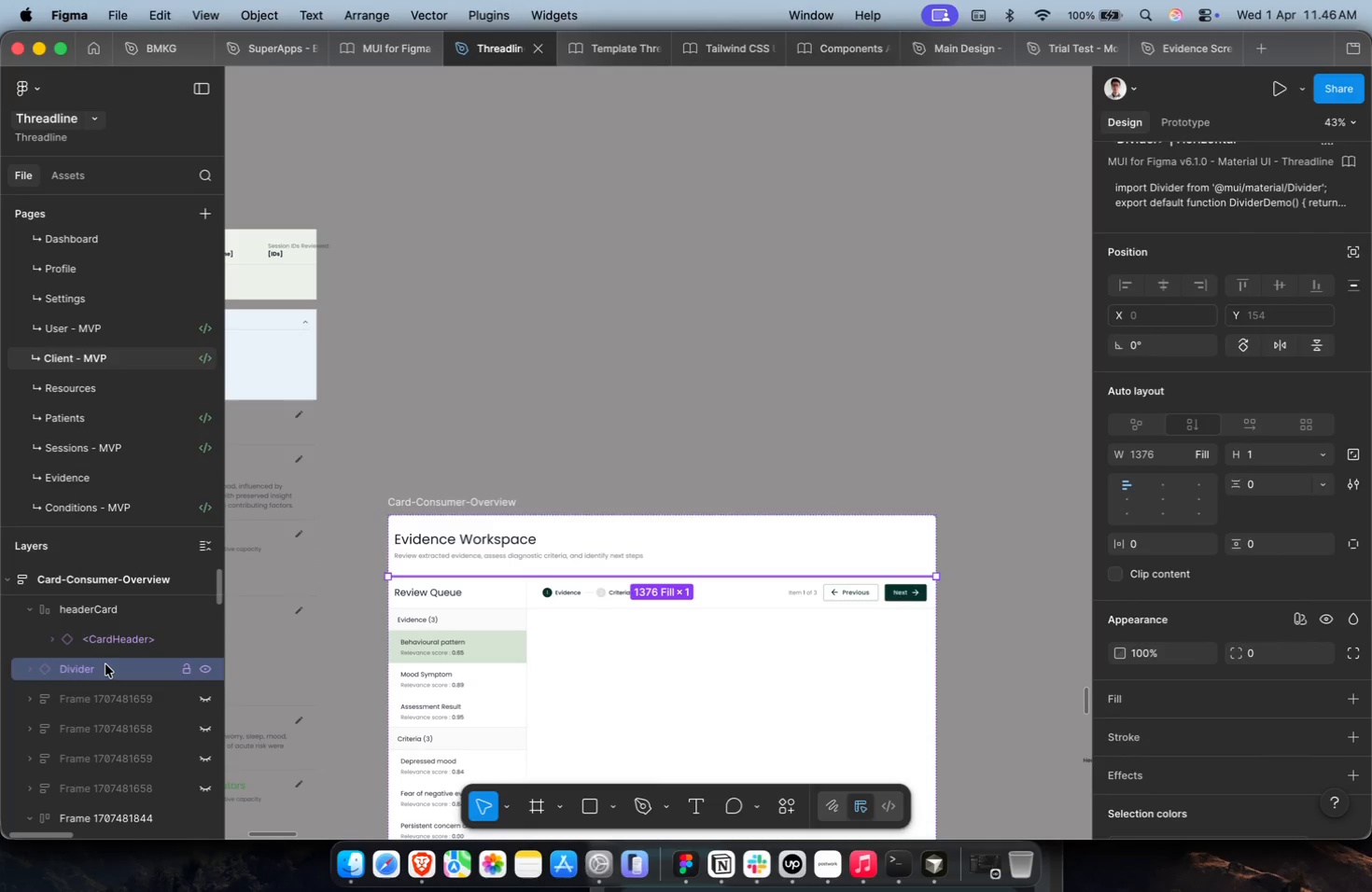 
key(Backspace)
 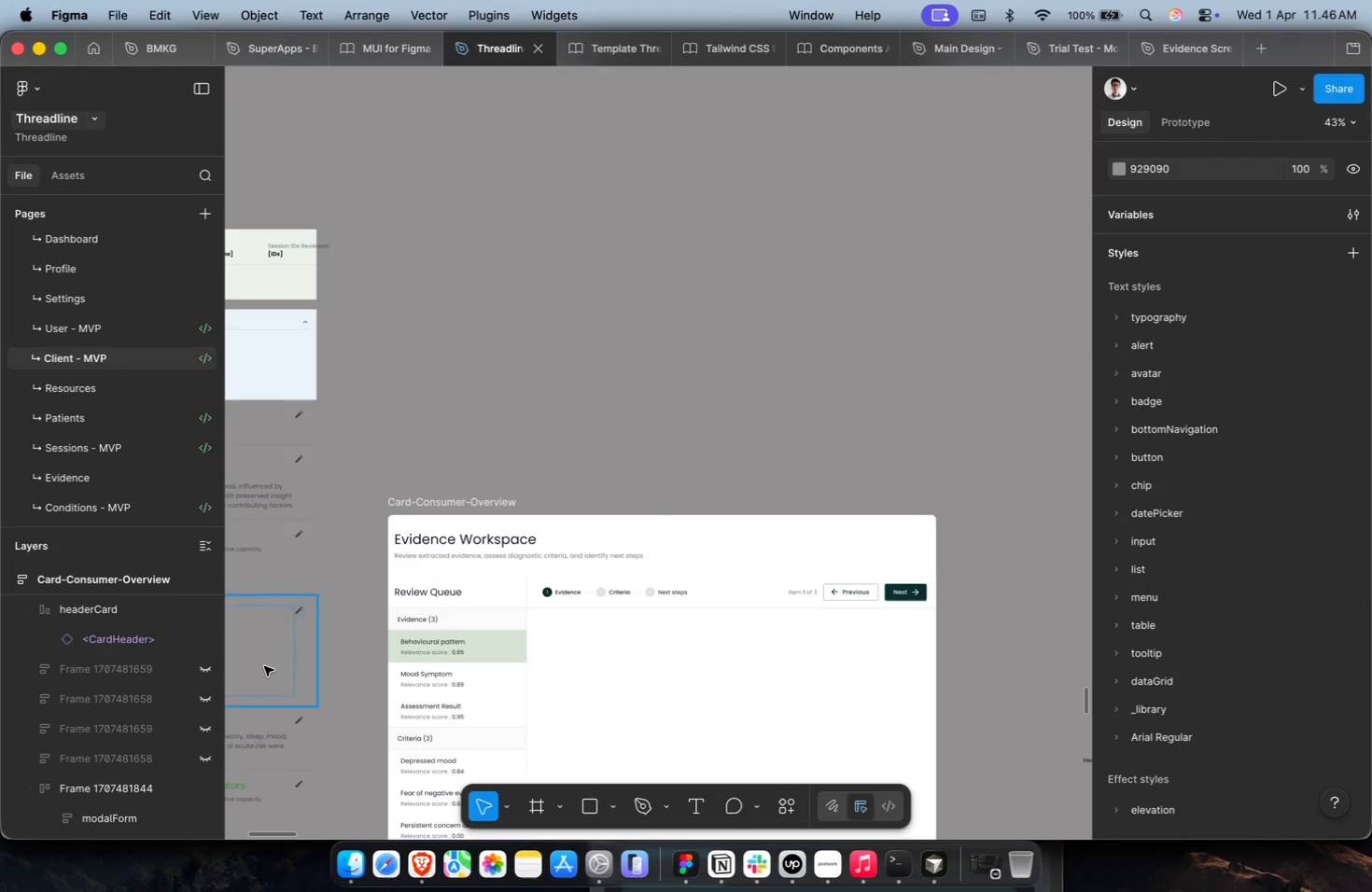 
hold_key(key=CommandLeft, duration=0.81)
scroll: coordinate [508, 633], scroll_direction: up, amount: 8.0
 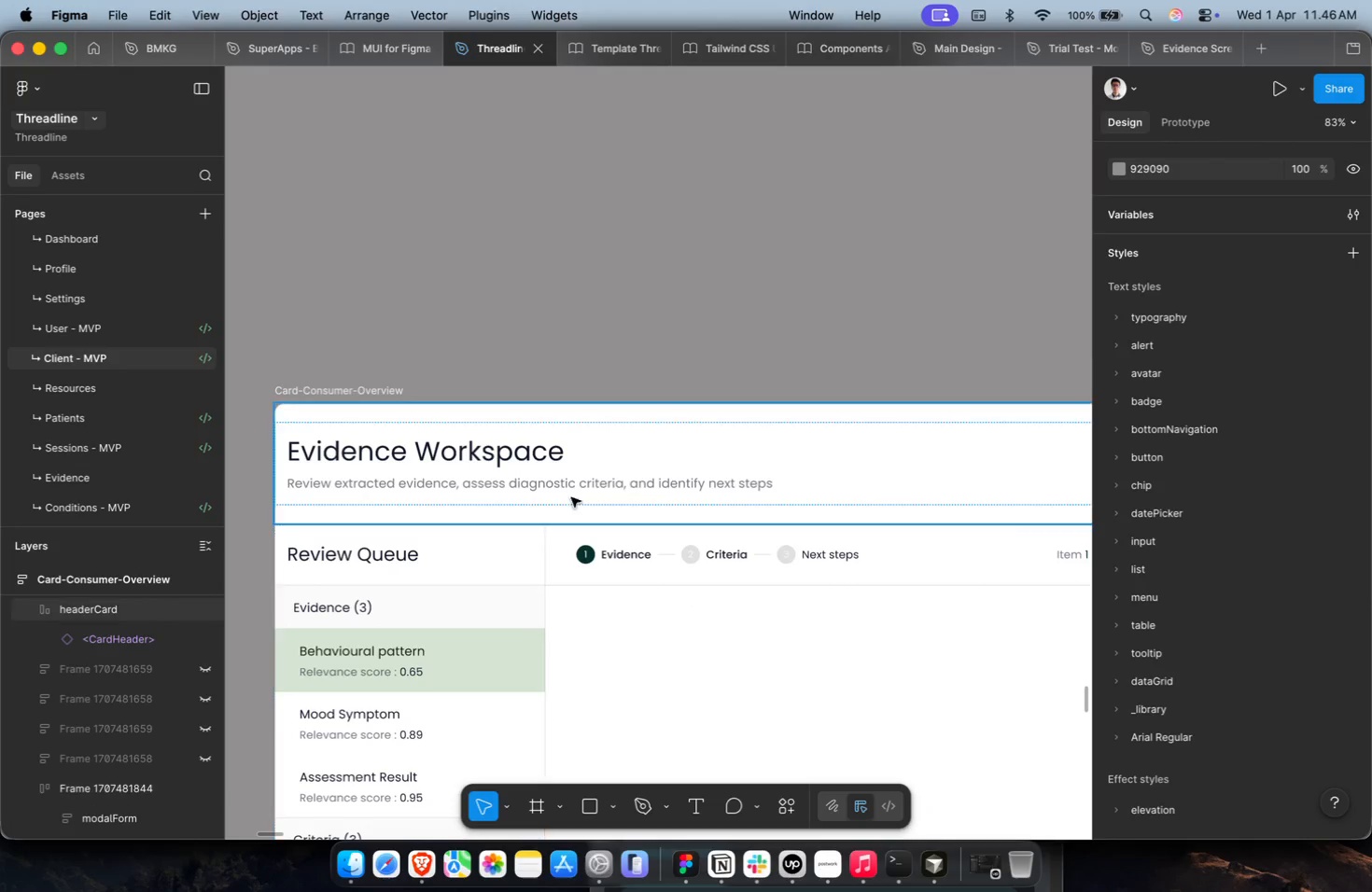 
left_click([578, 486])
 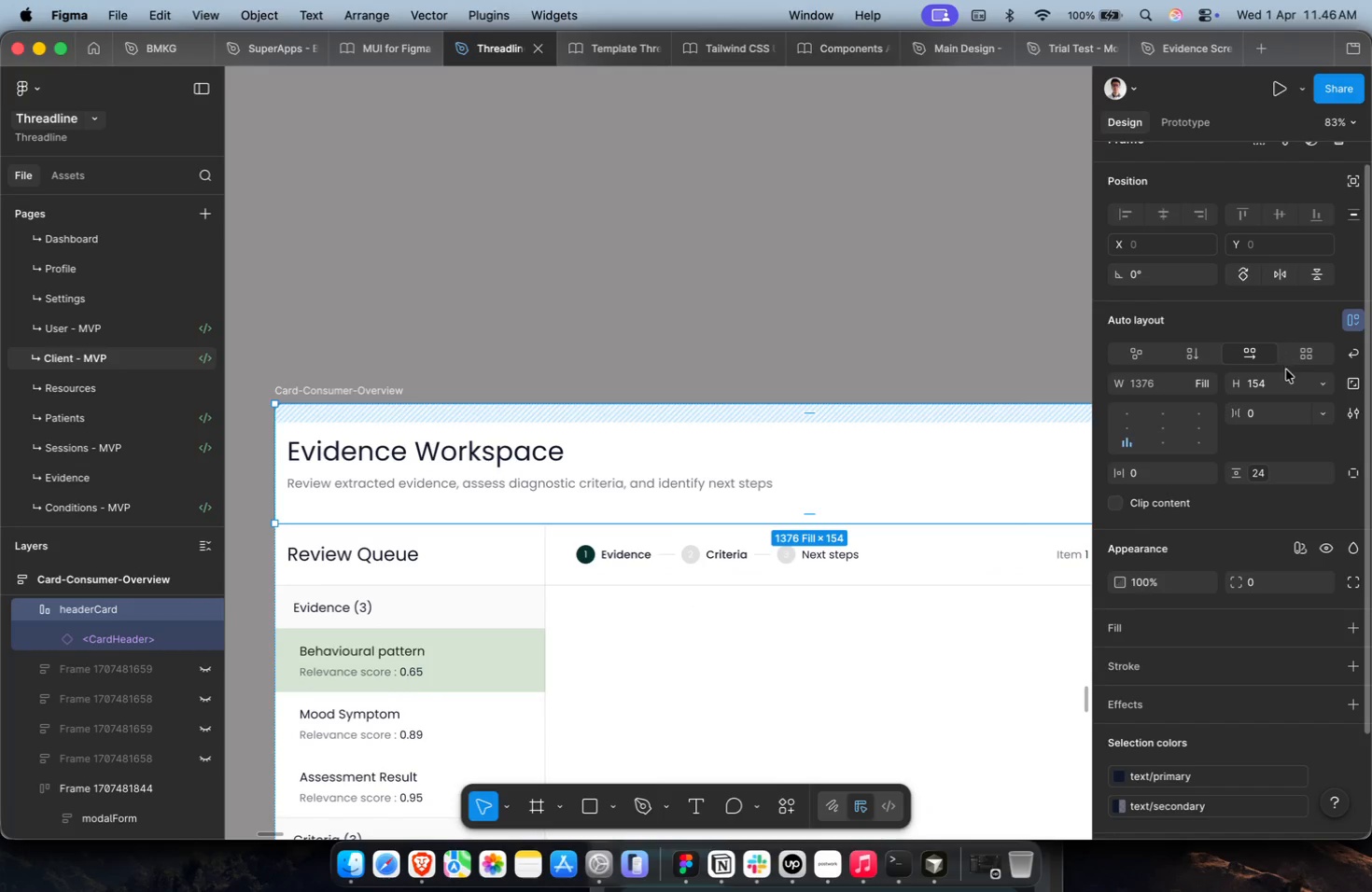 
double_click([1285, 377])
 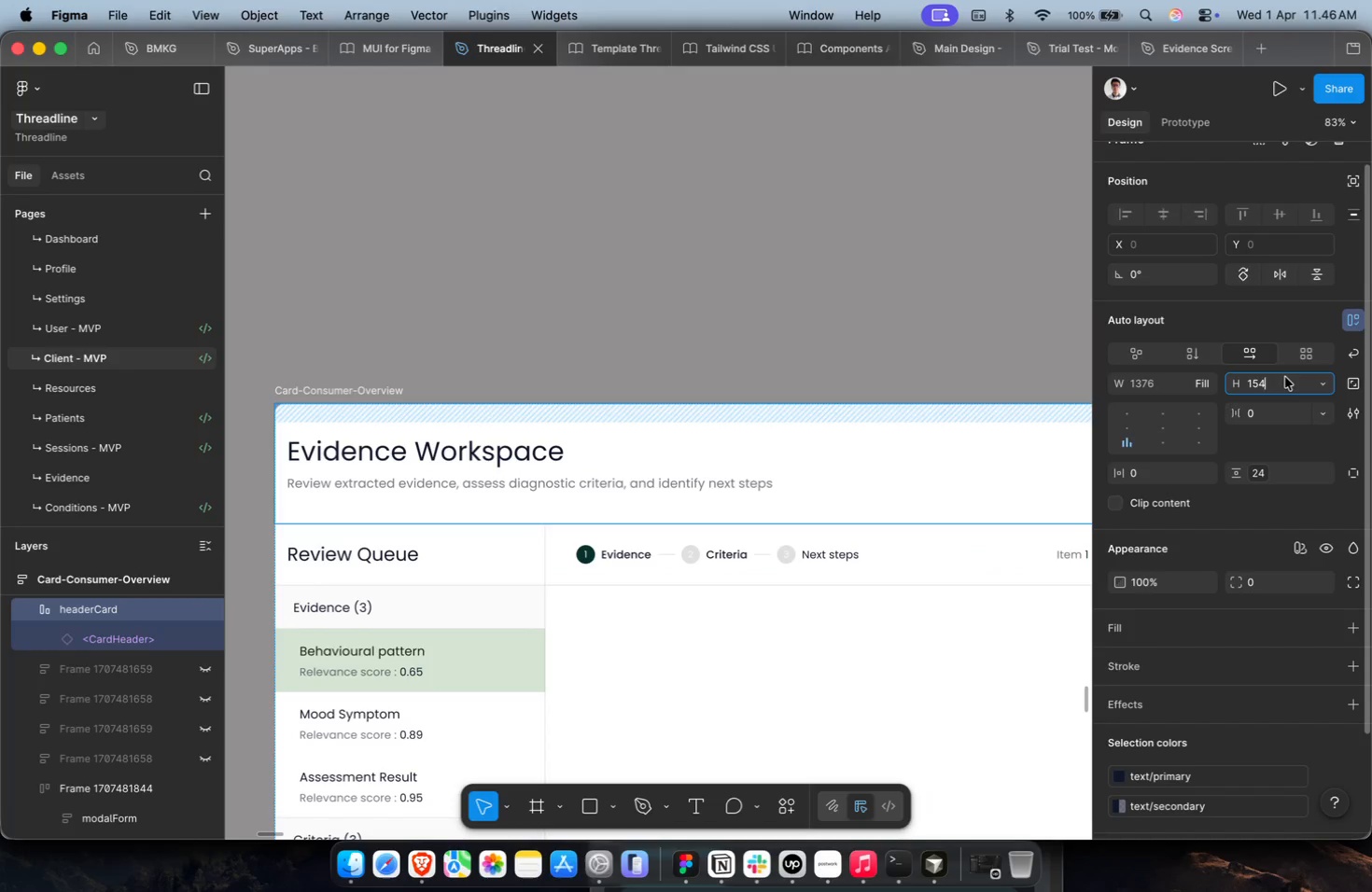 
key(Meta+CommandLeft)
 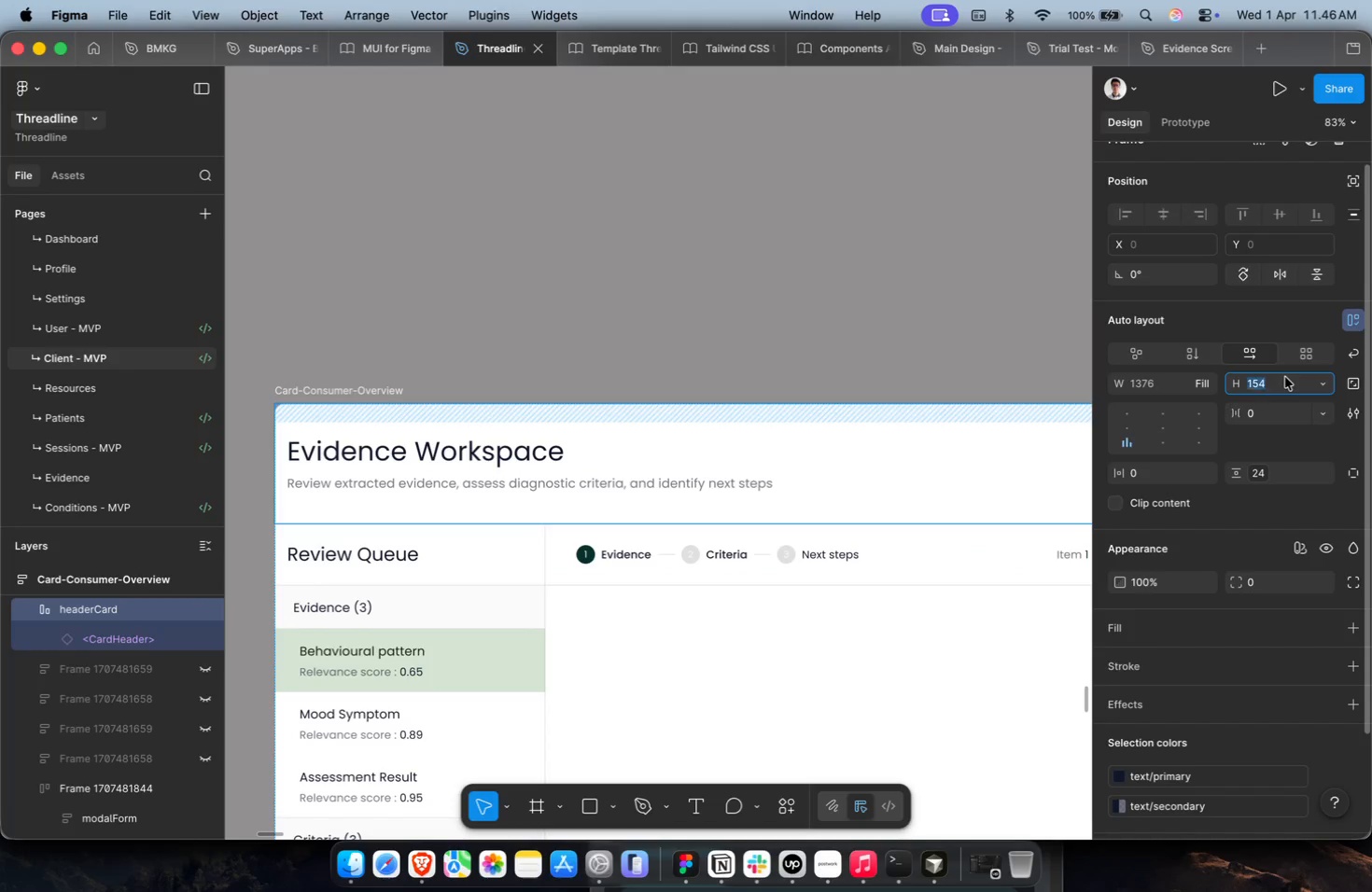 
key(Meta+V)
 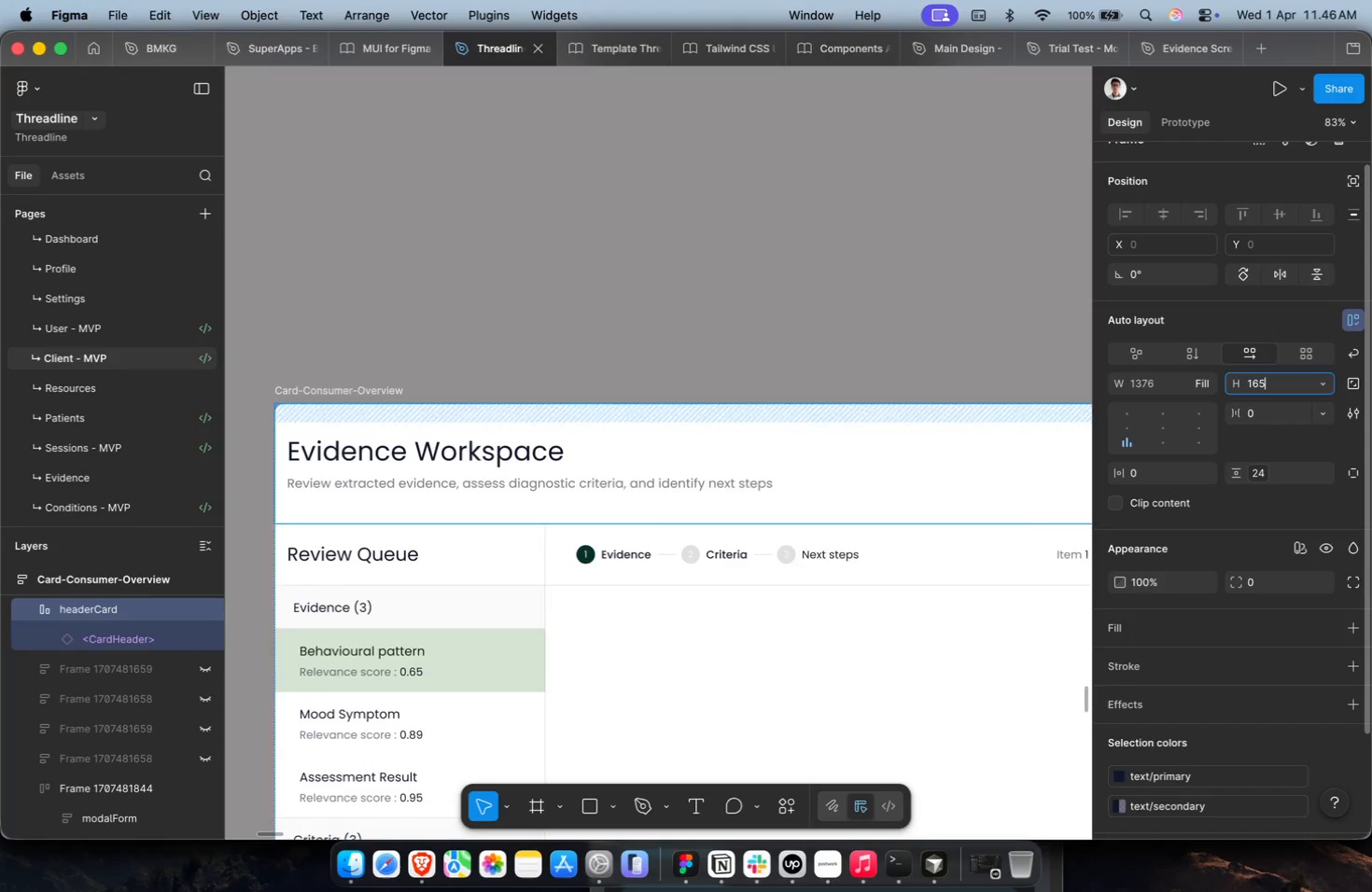 
key(Enter)
 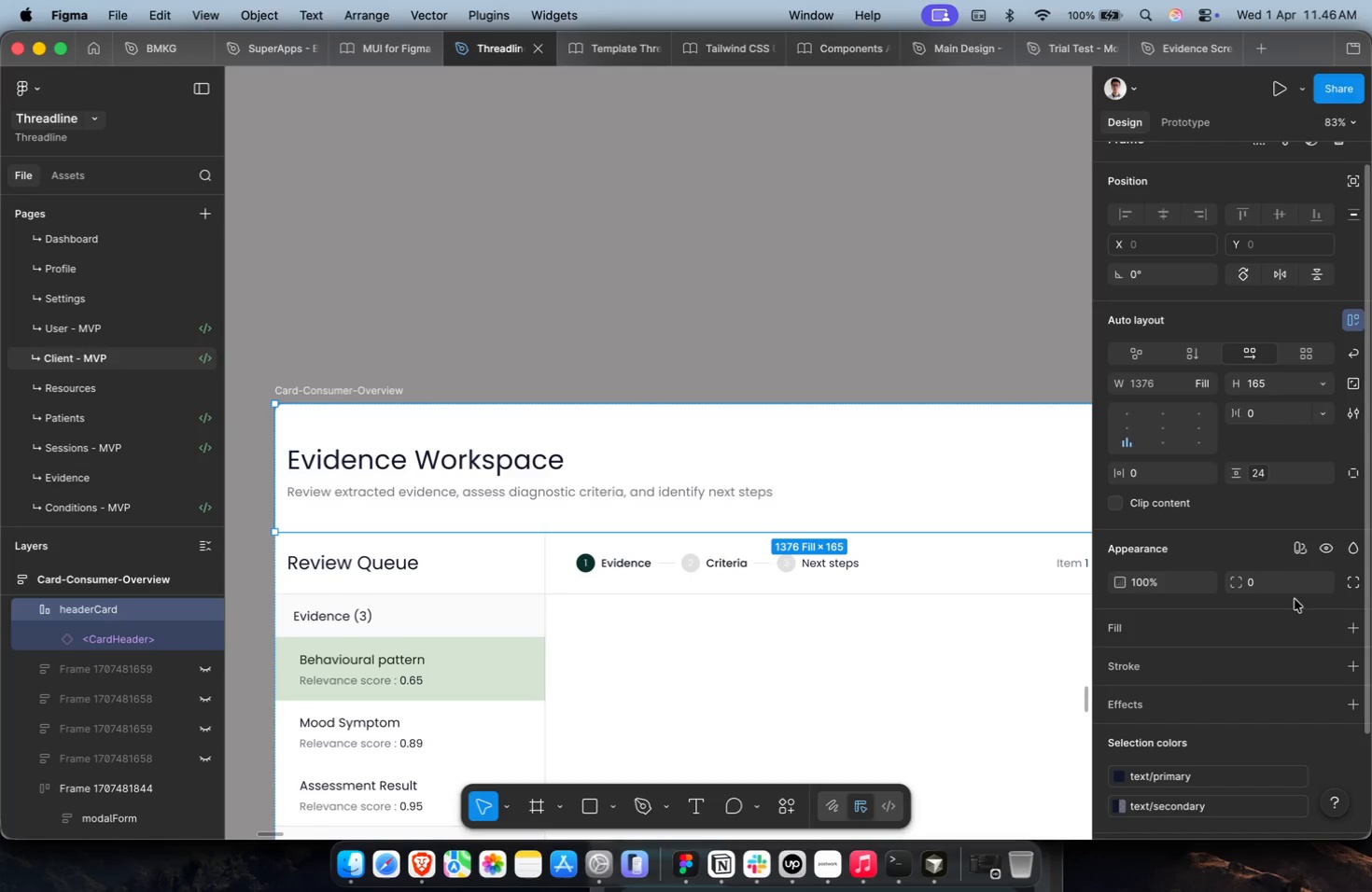 
left_click([1323, 665])
 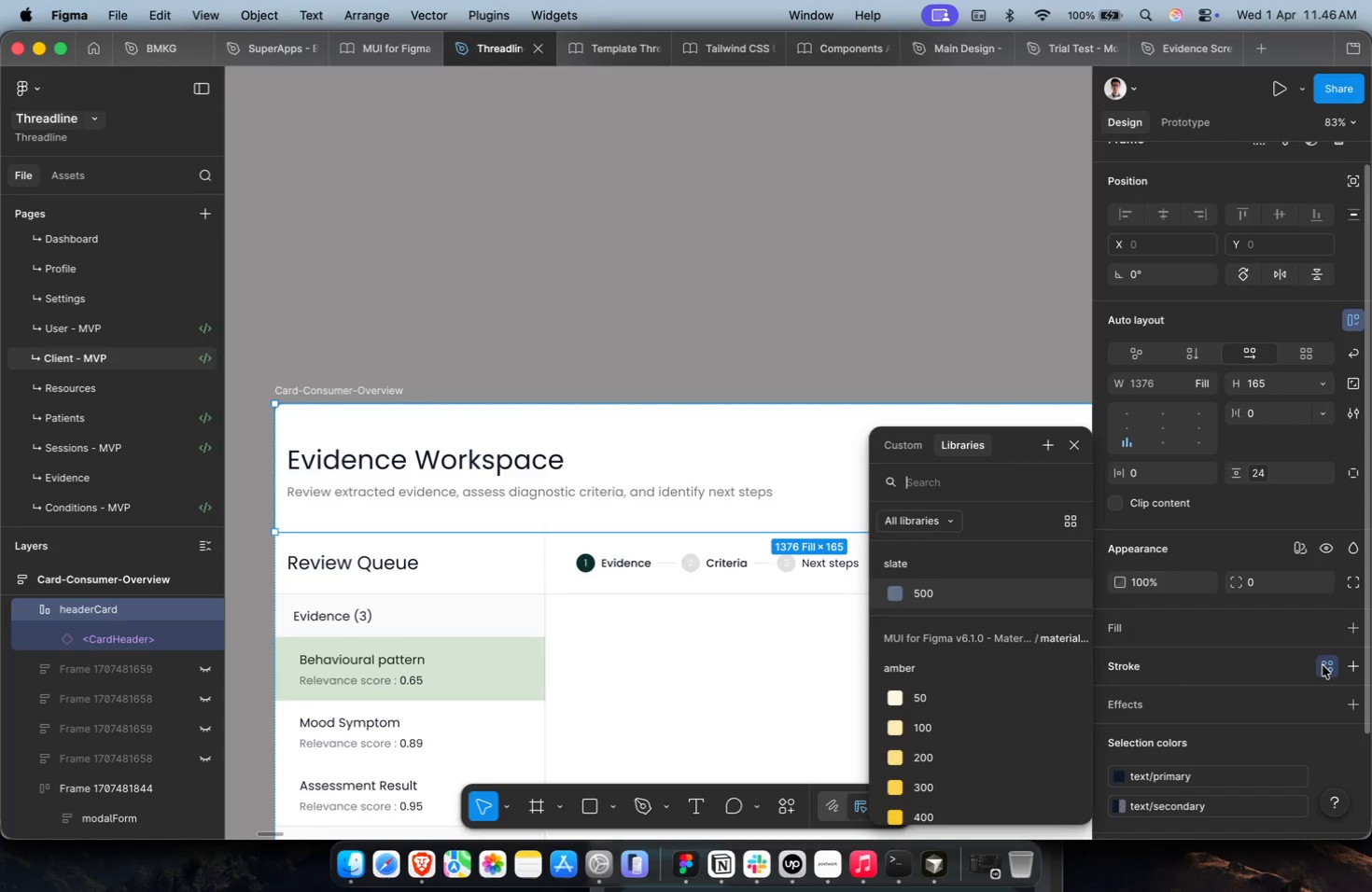 
type(divi)
 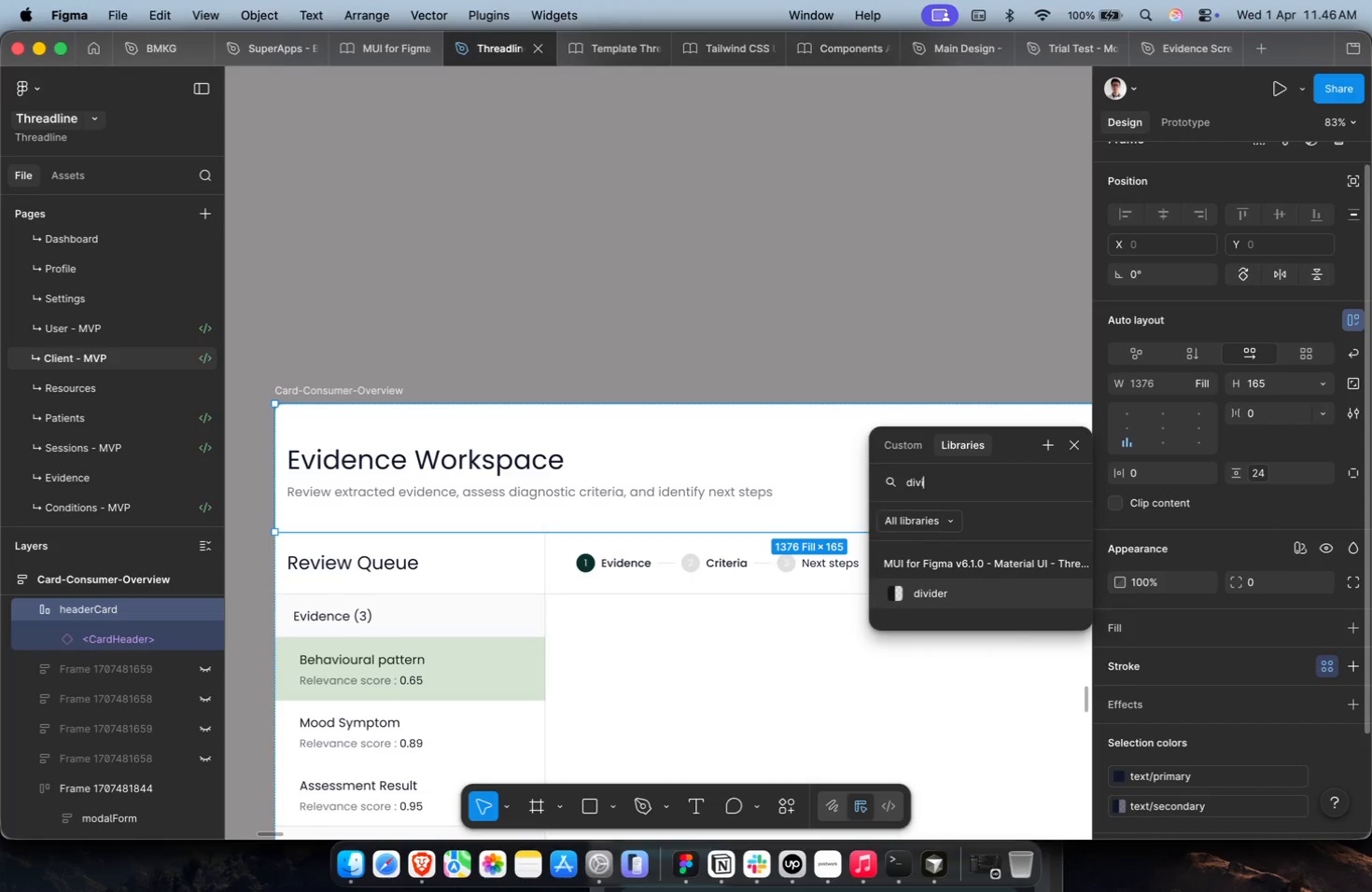 
key(Enter)
 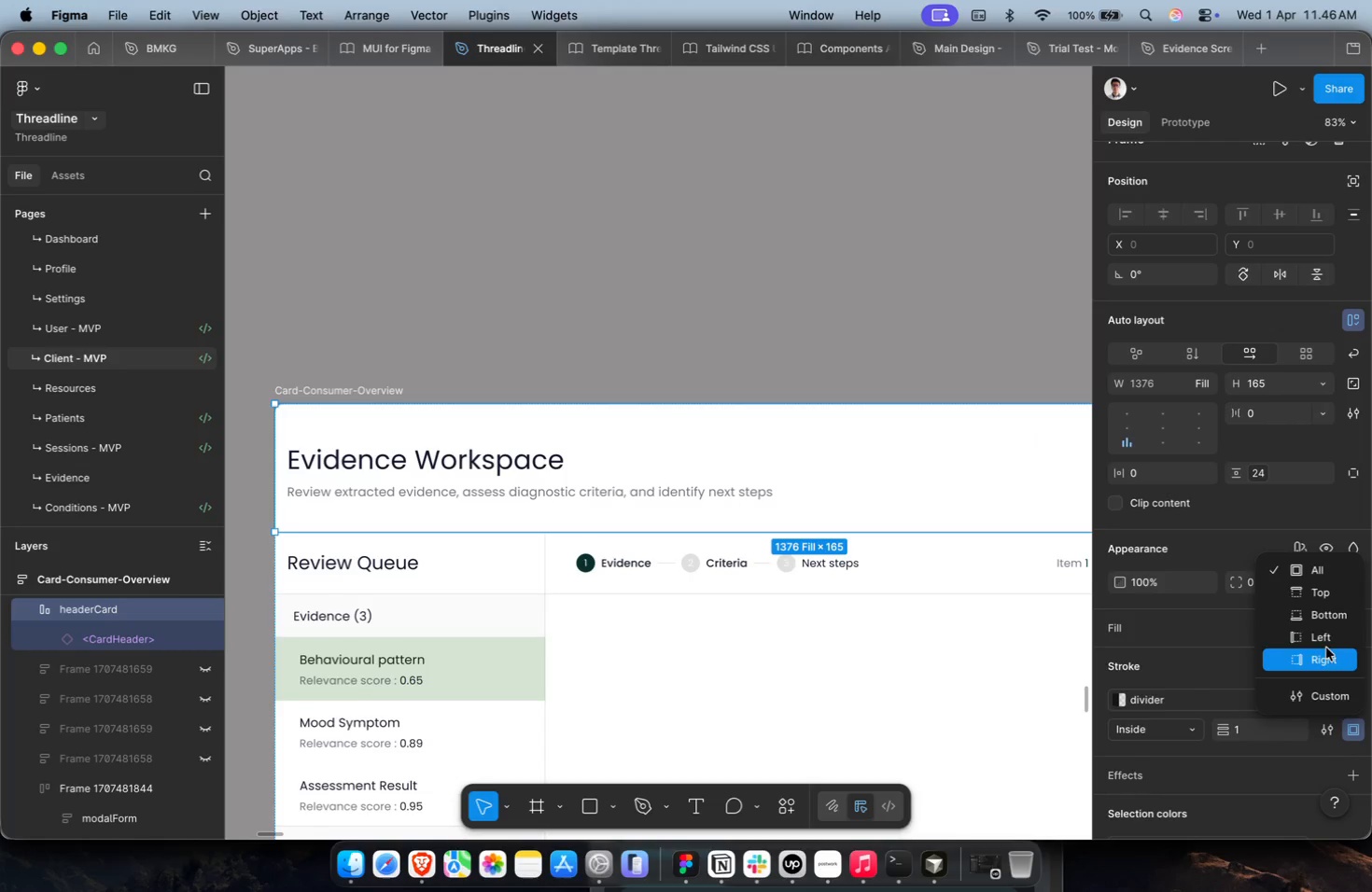 
left_click([1325, 618])
 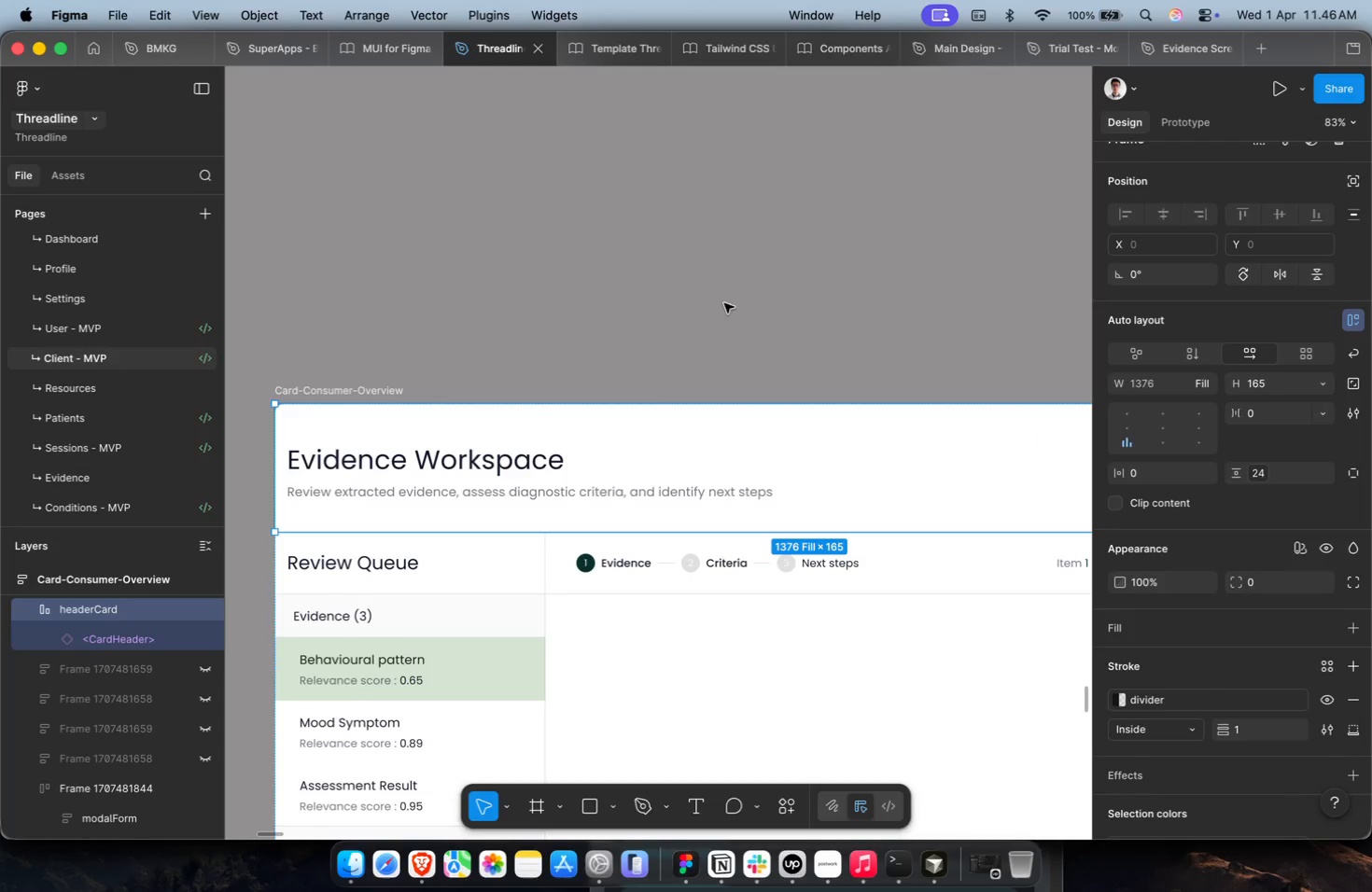 
double_click([718, 269])
 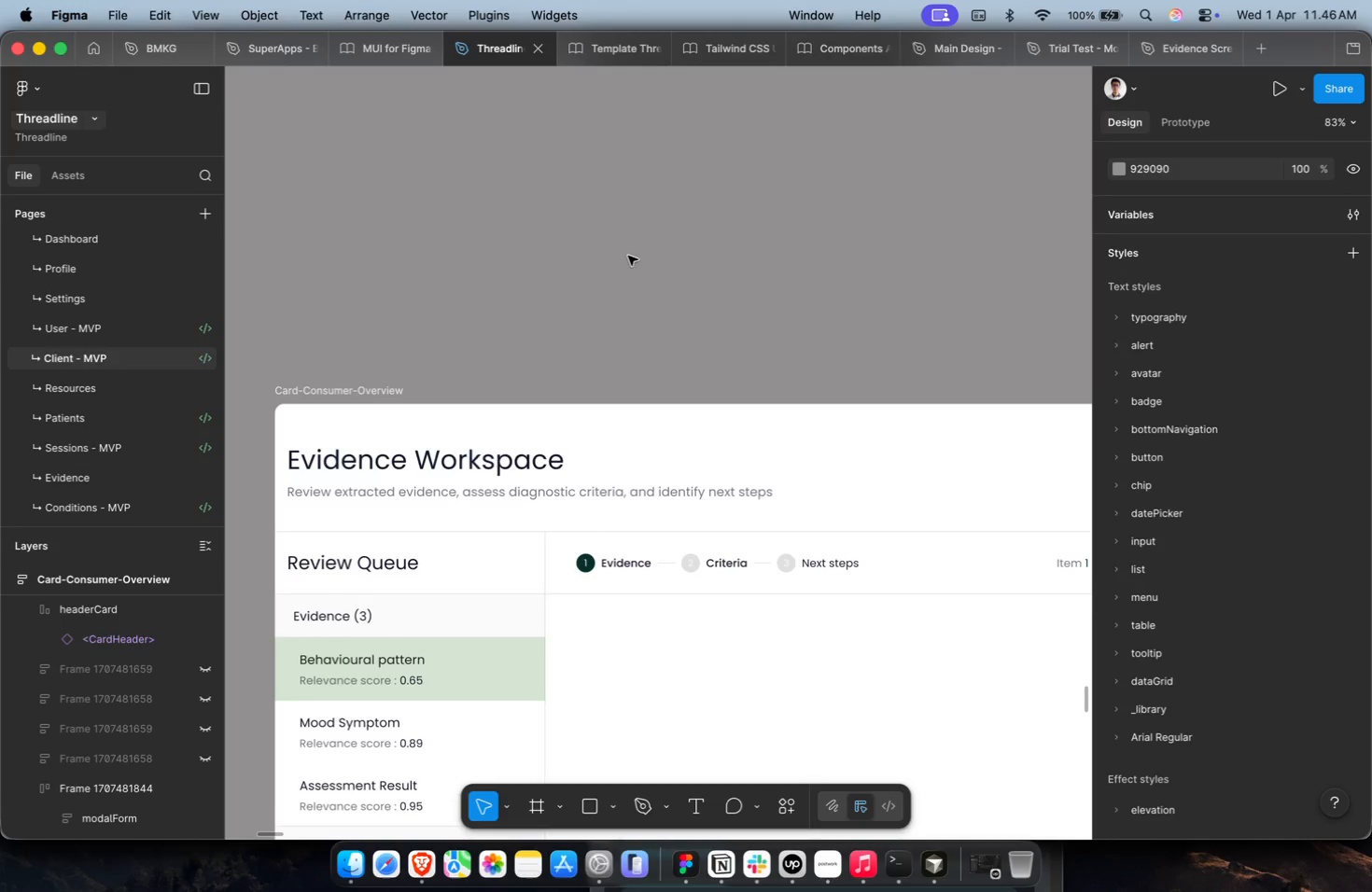 
hold_key(key=CommandLeft, duration=0.57)
scroll: coordinate [628, 256], scroll_direction: down, amount: 1.0
 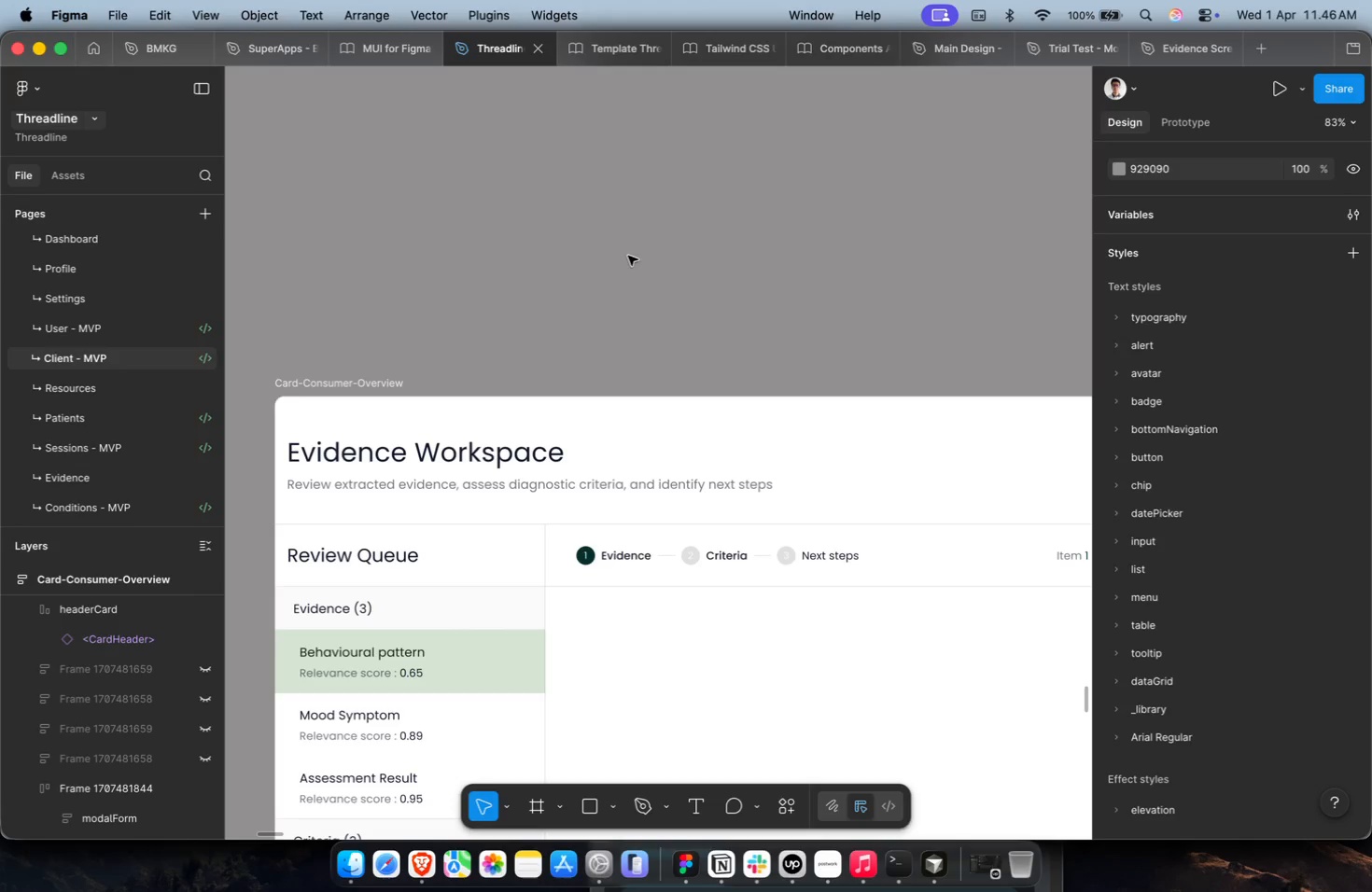 
key(Shift+ShiftLeft)
 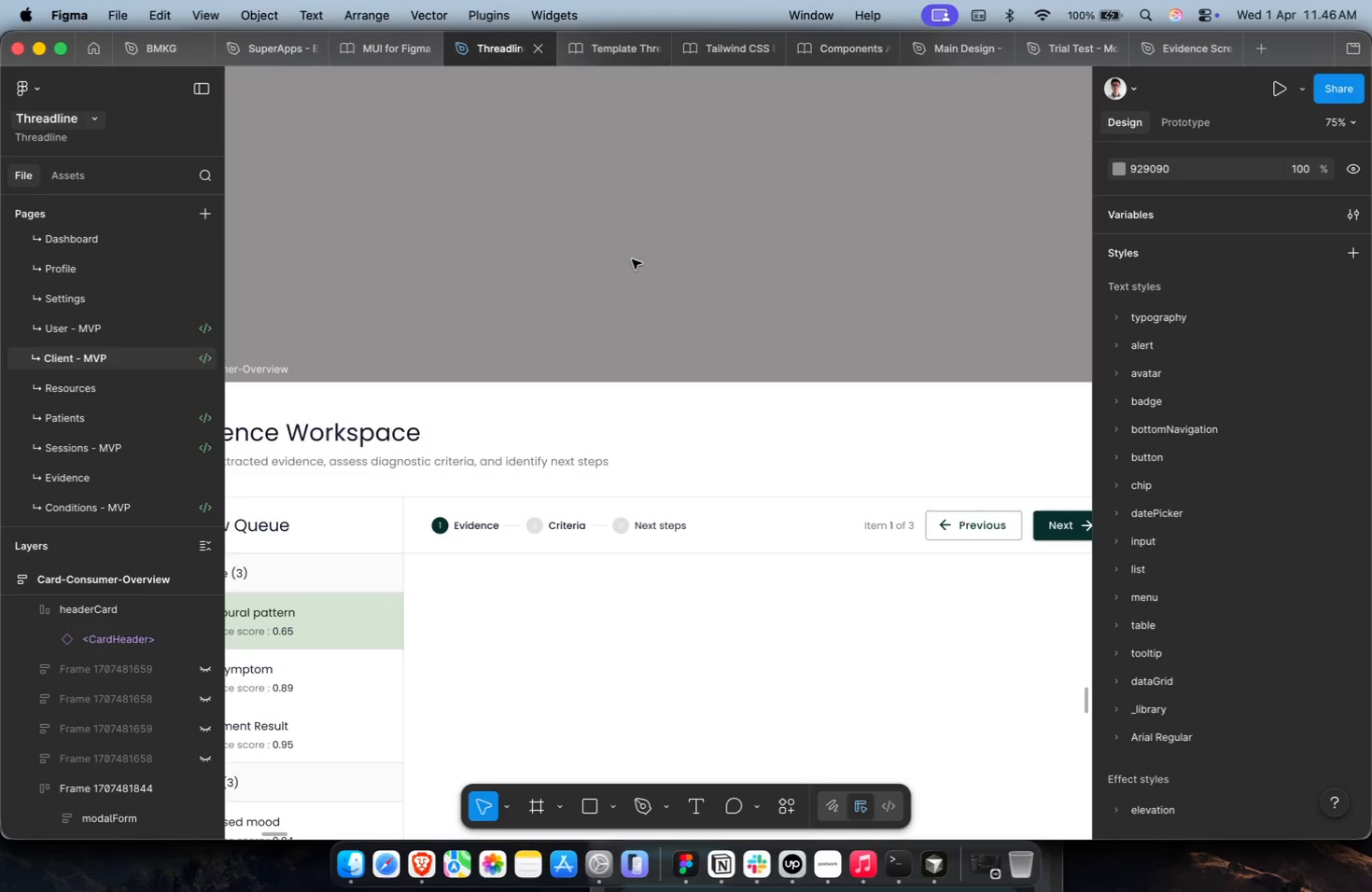 
wait(17.29)
 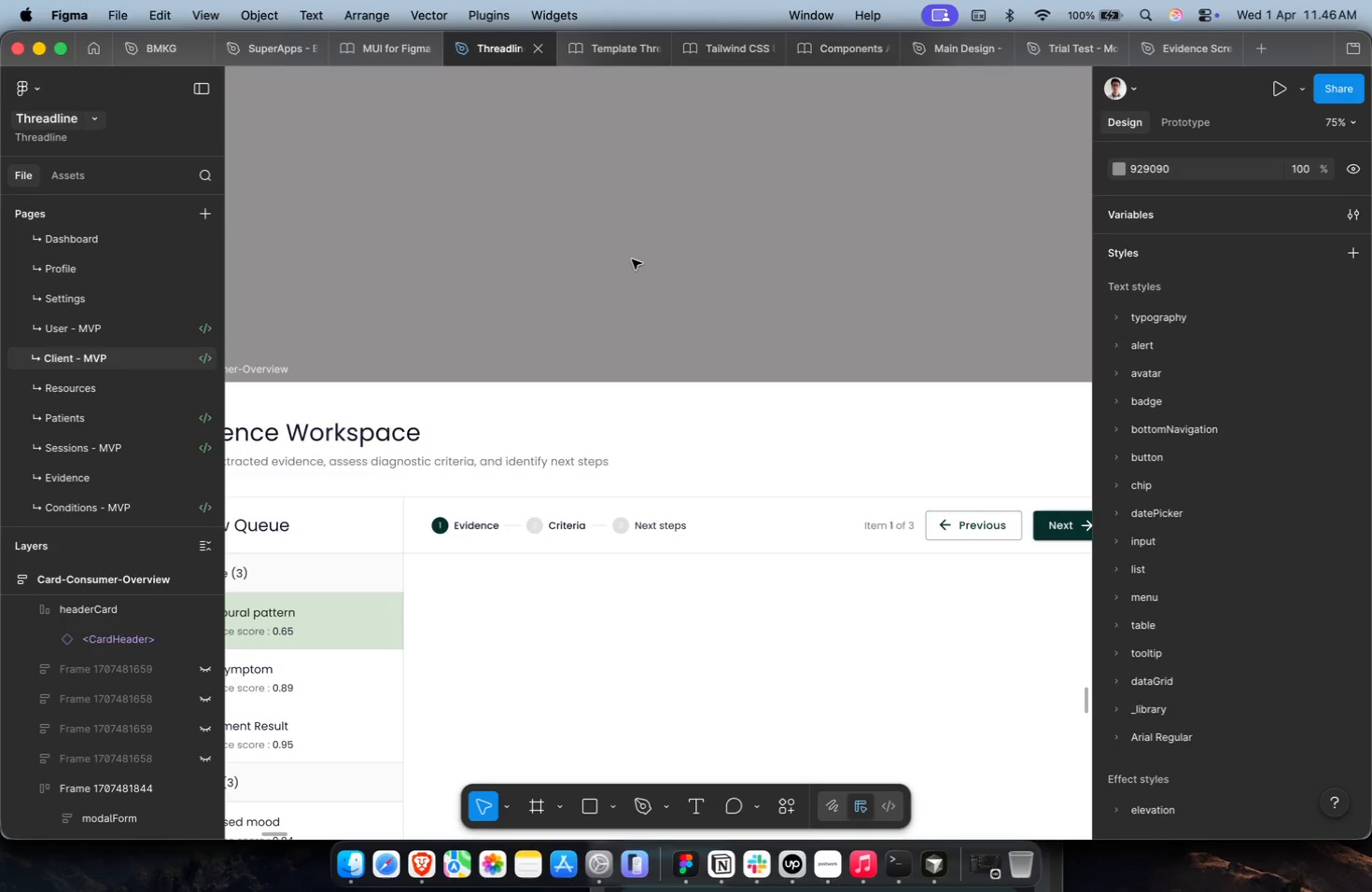 
scroll: coordinate [632, 259], scroll_direction: down, amount: 4.0
 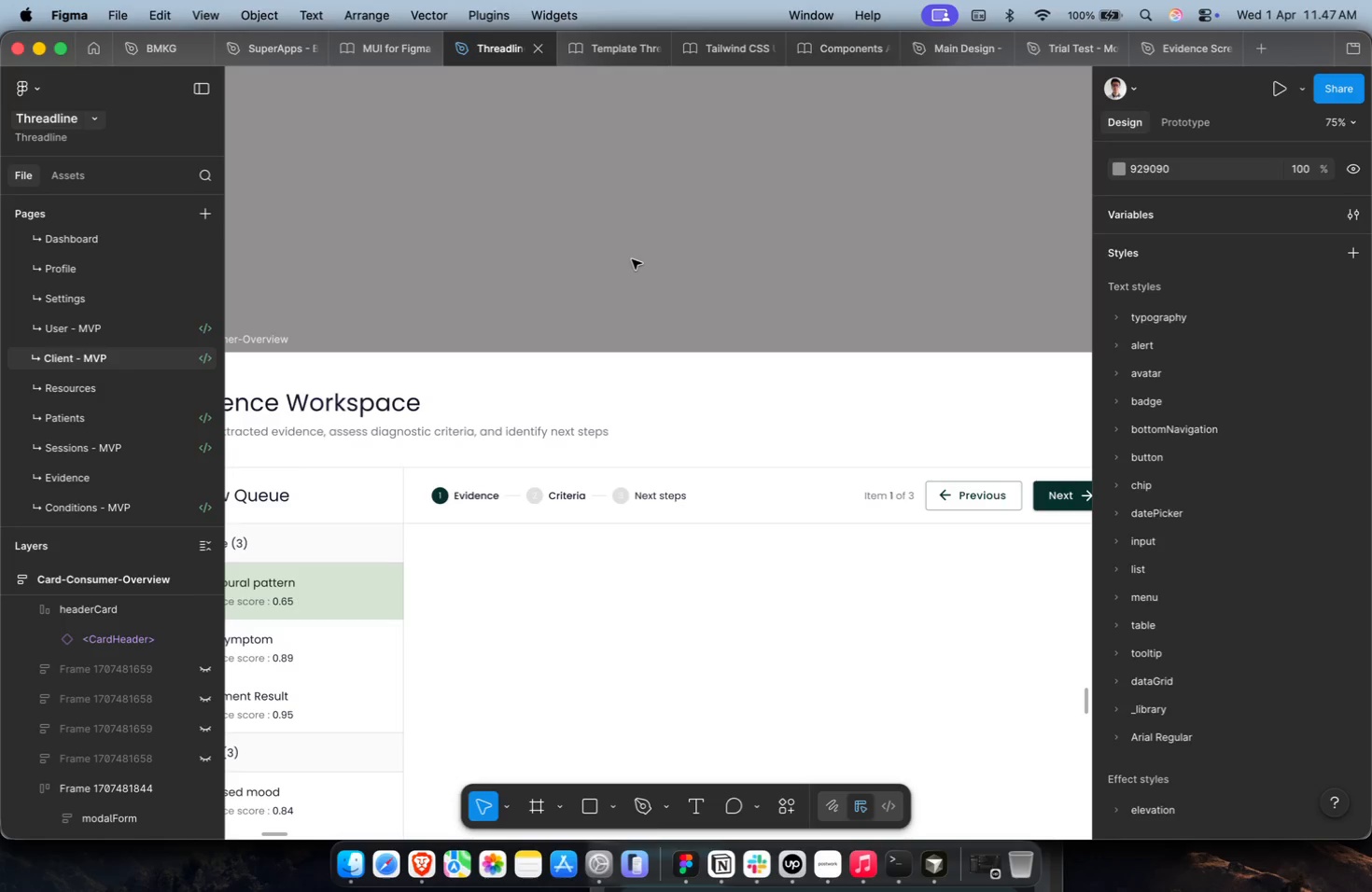 
wait(7.9)
 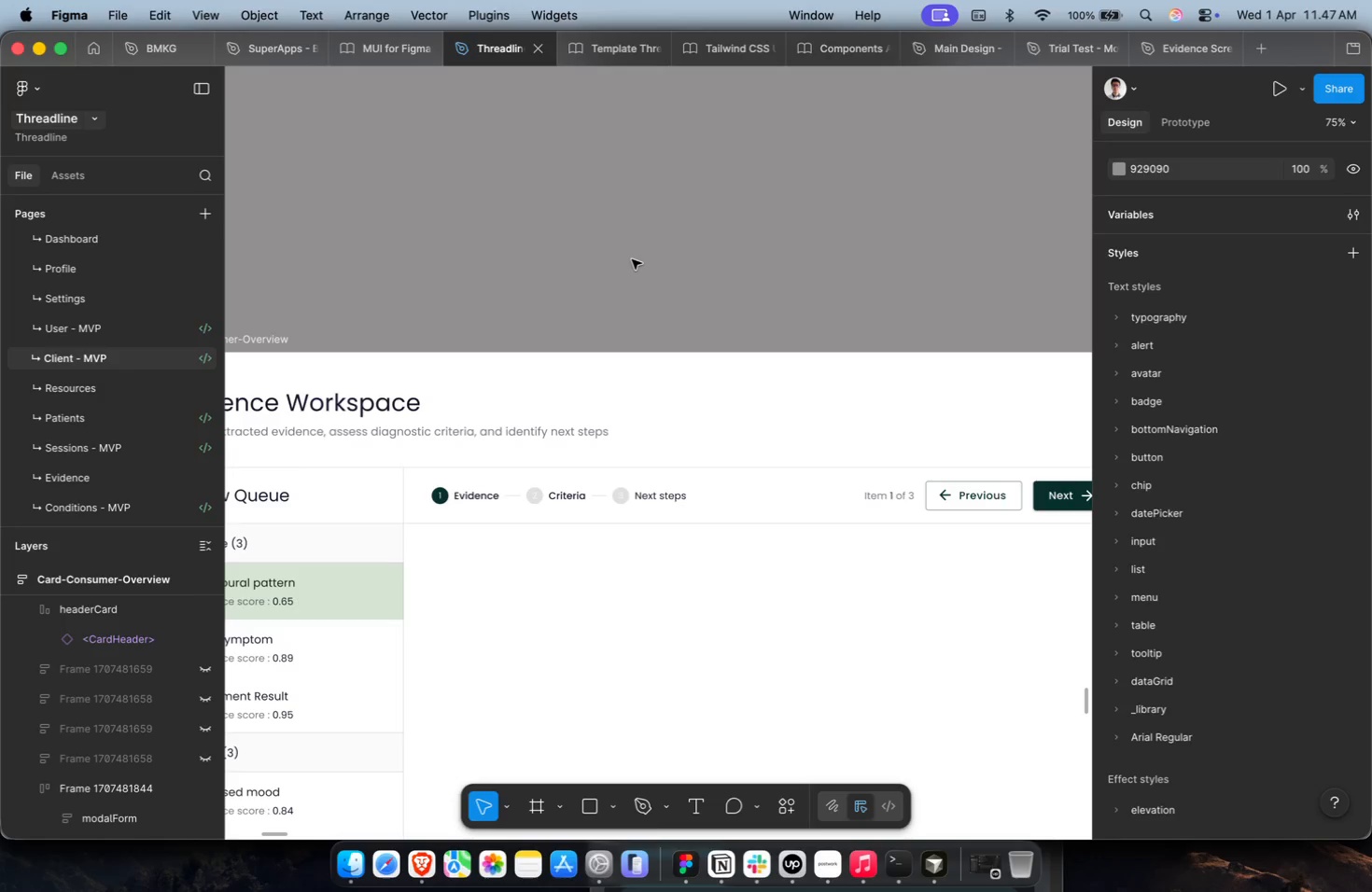 
scroll: coordinate [632, 259], scroll_direction: down, amount: 2.0
 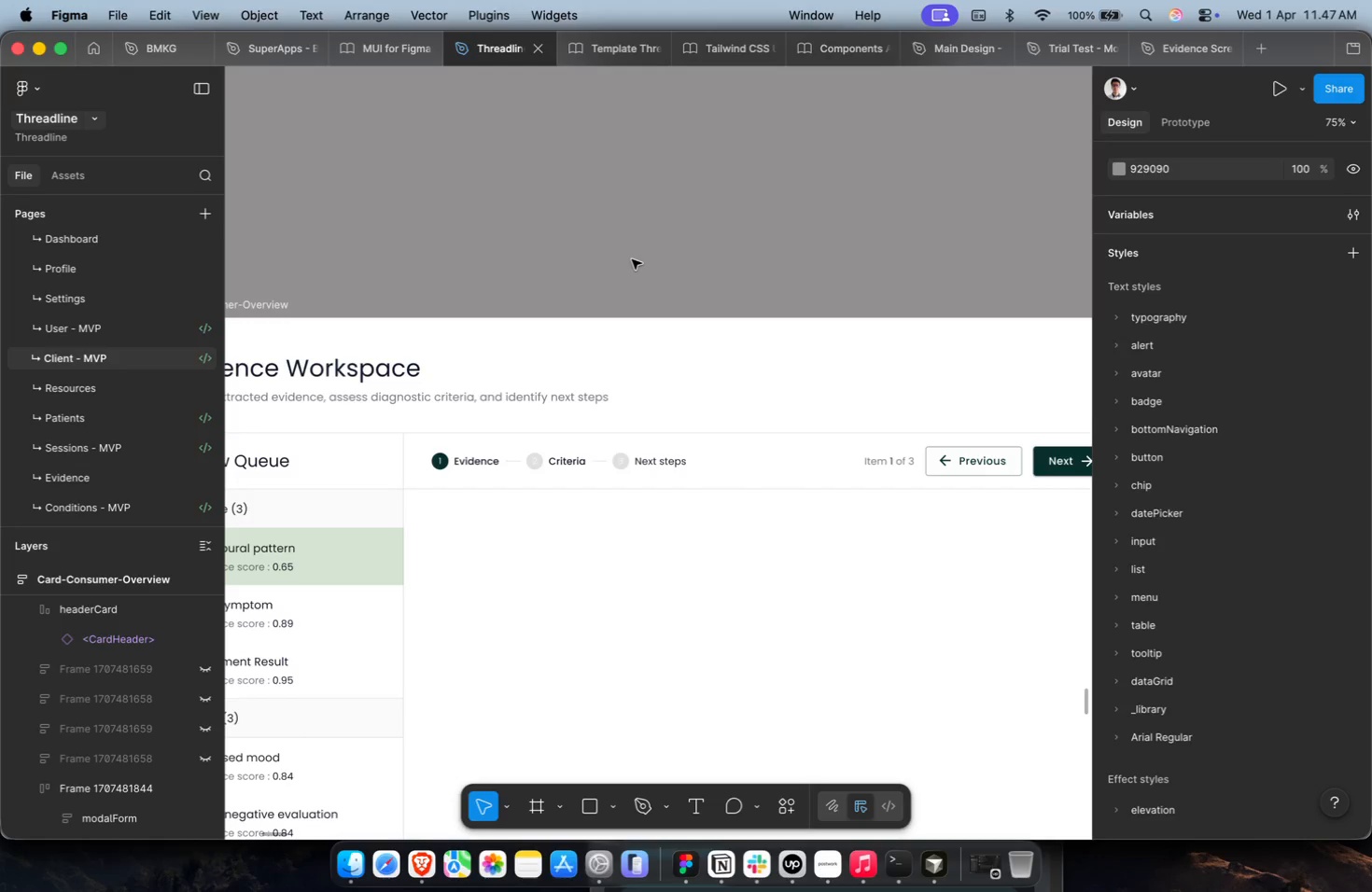 
wait(7.54)
 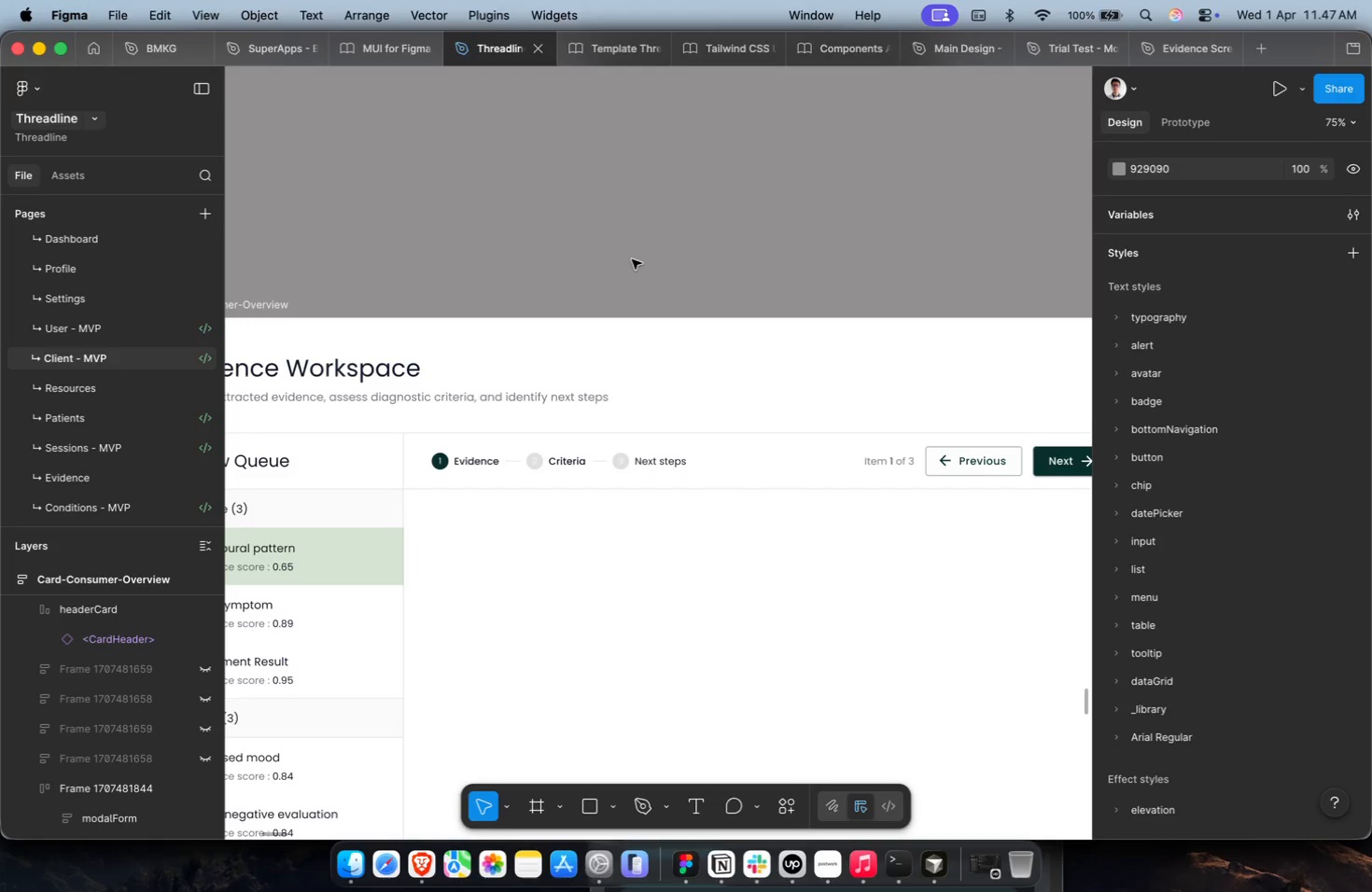 
scroll: coordinate [632, 259], scroll_direction: down, amount: 2.0
 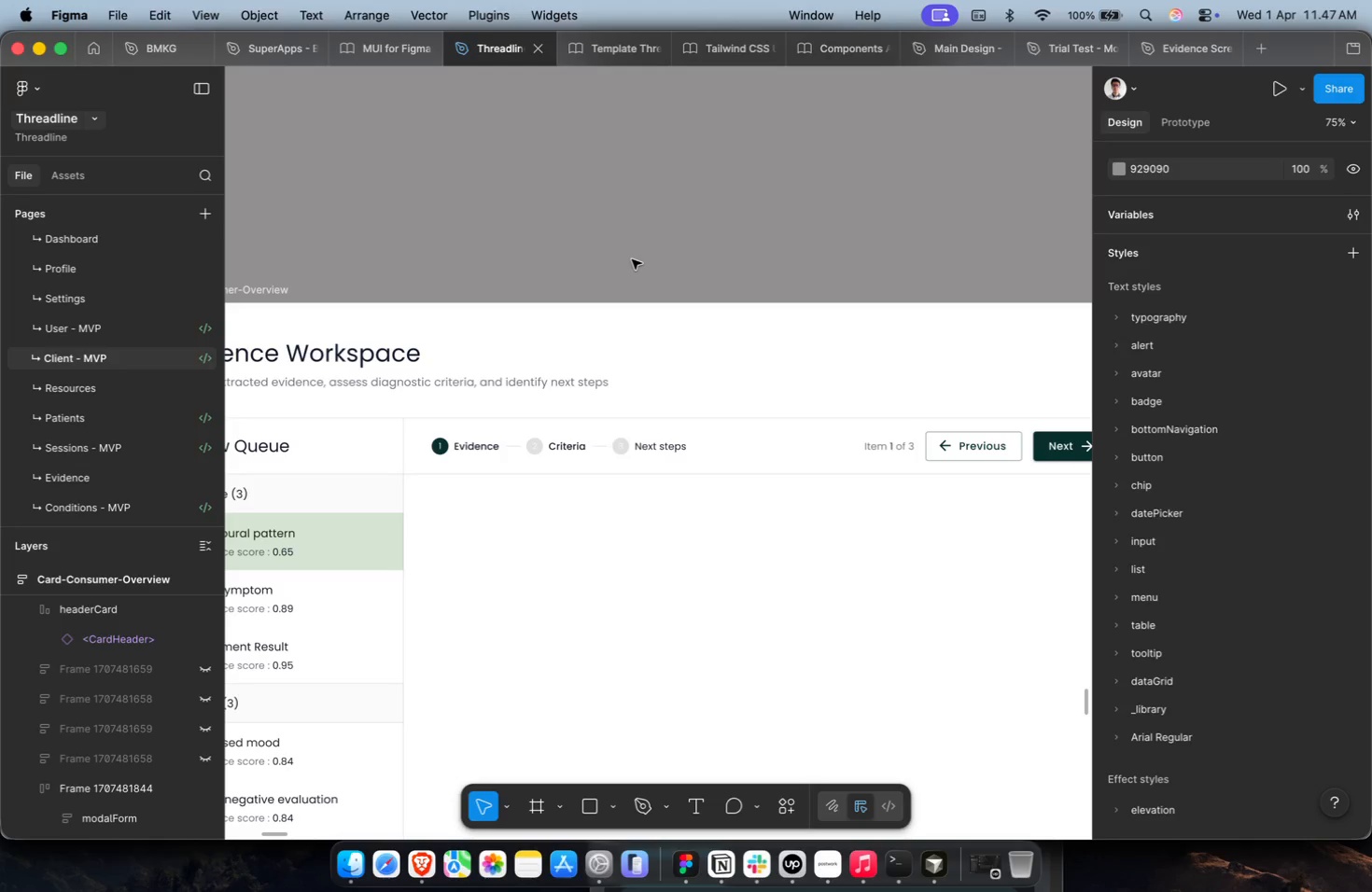 
wait(21.62)
 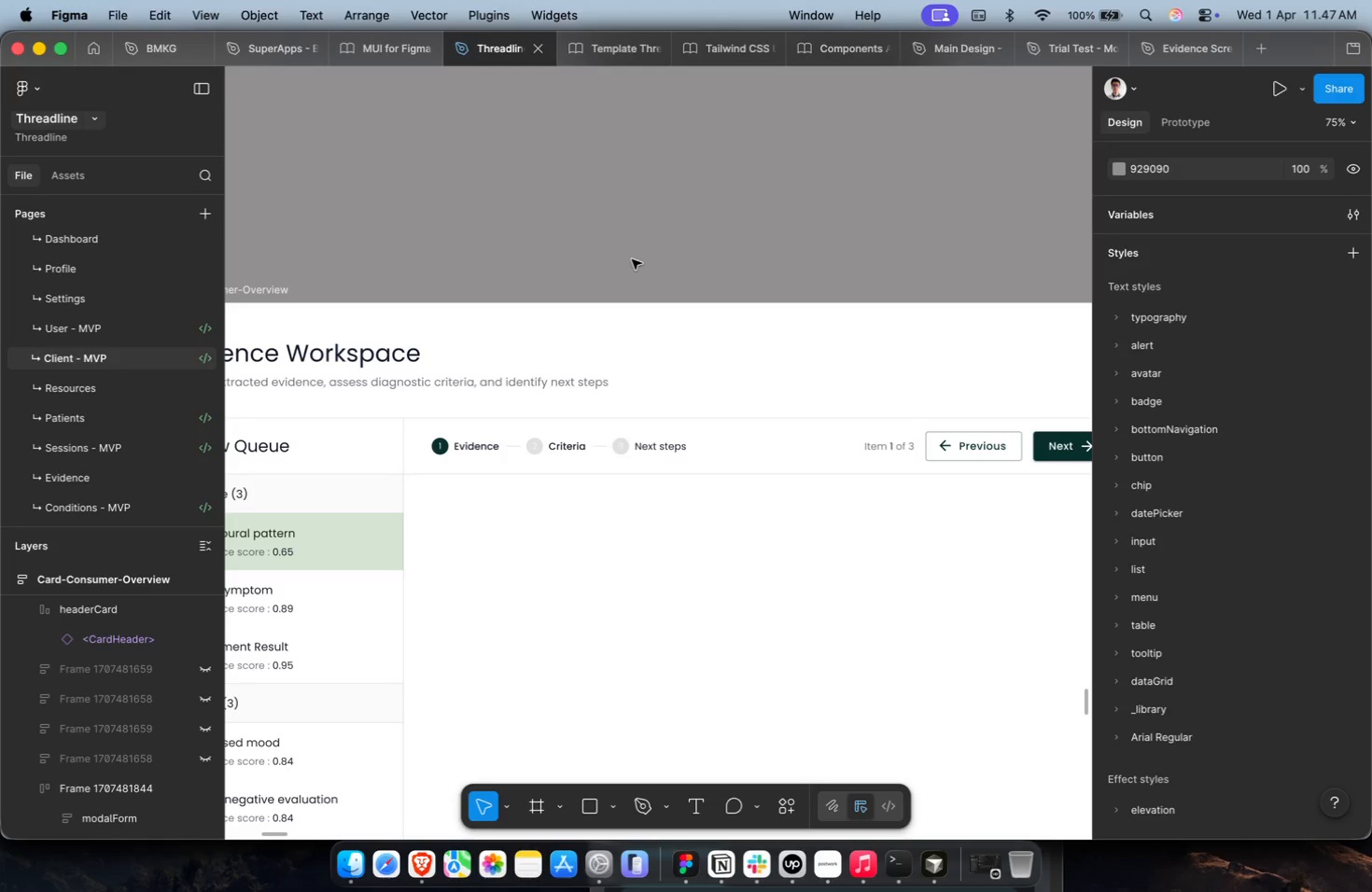 
scroll: coordinate [637, 271], scroll_direction: down, amount: 2.0
 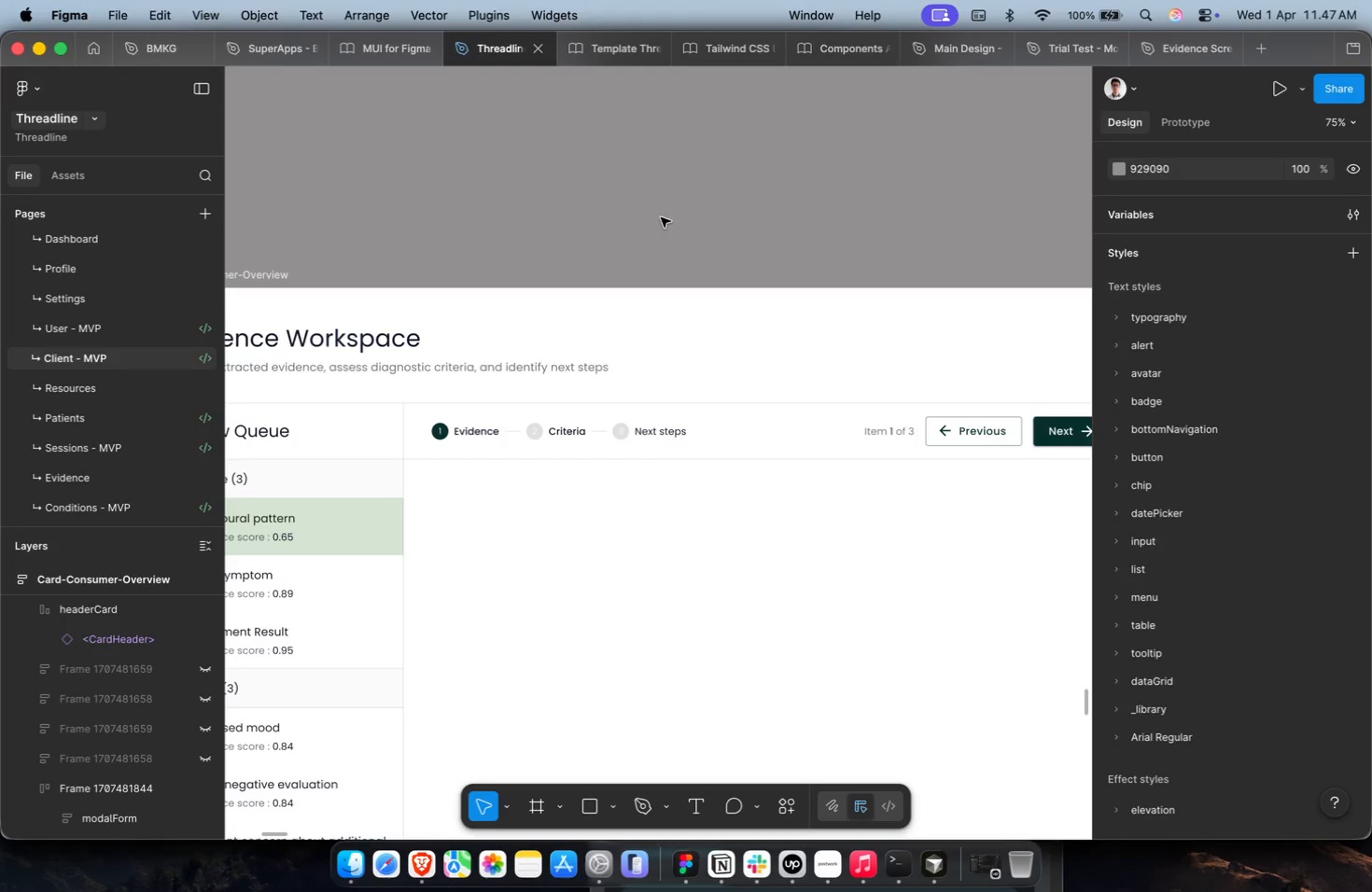 
hold_key(key=CommandLeft, duration=0.47)
 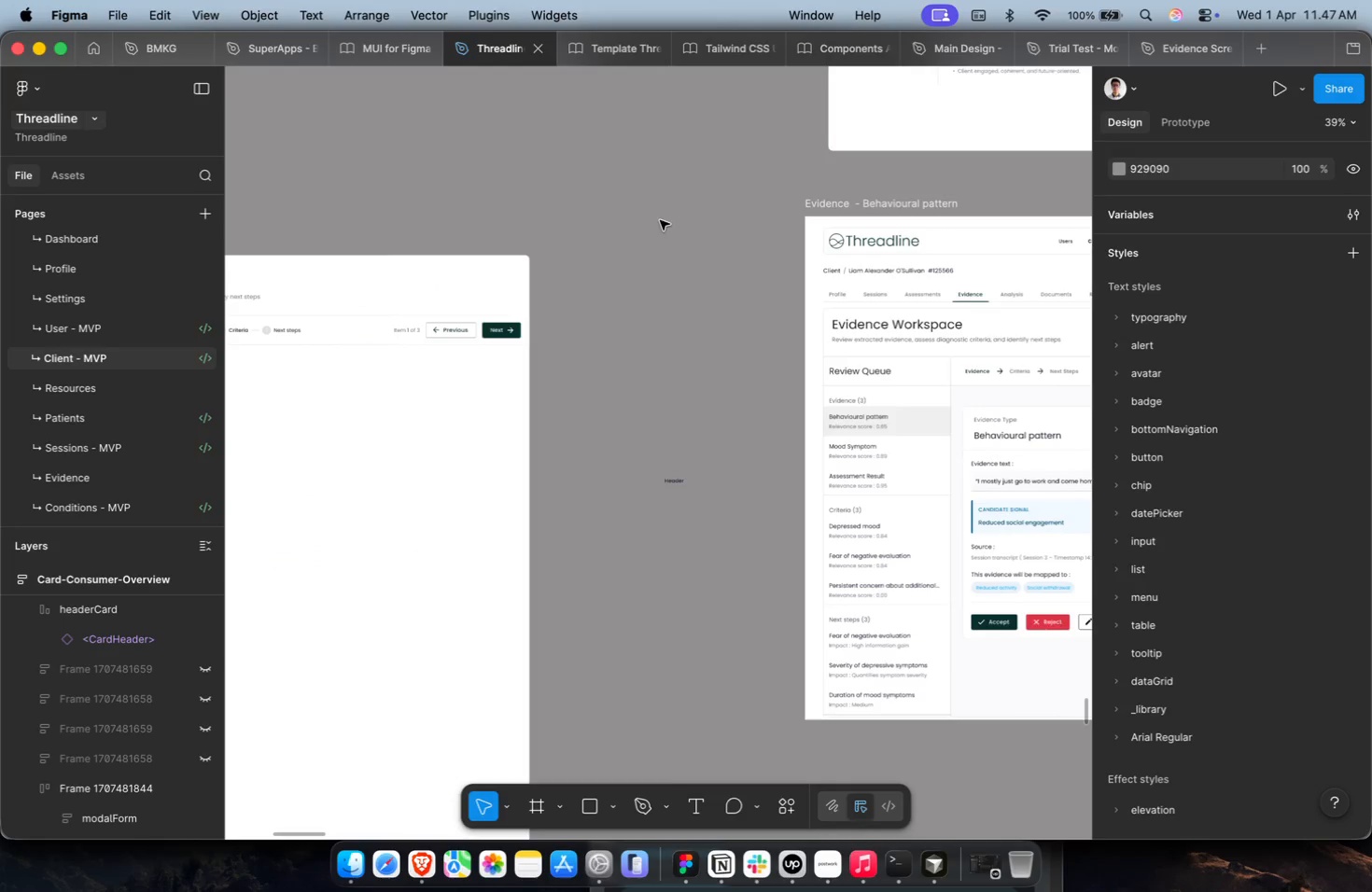 
key(Shift+ShiftLeft)
 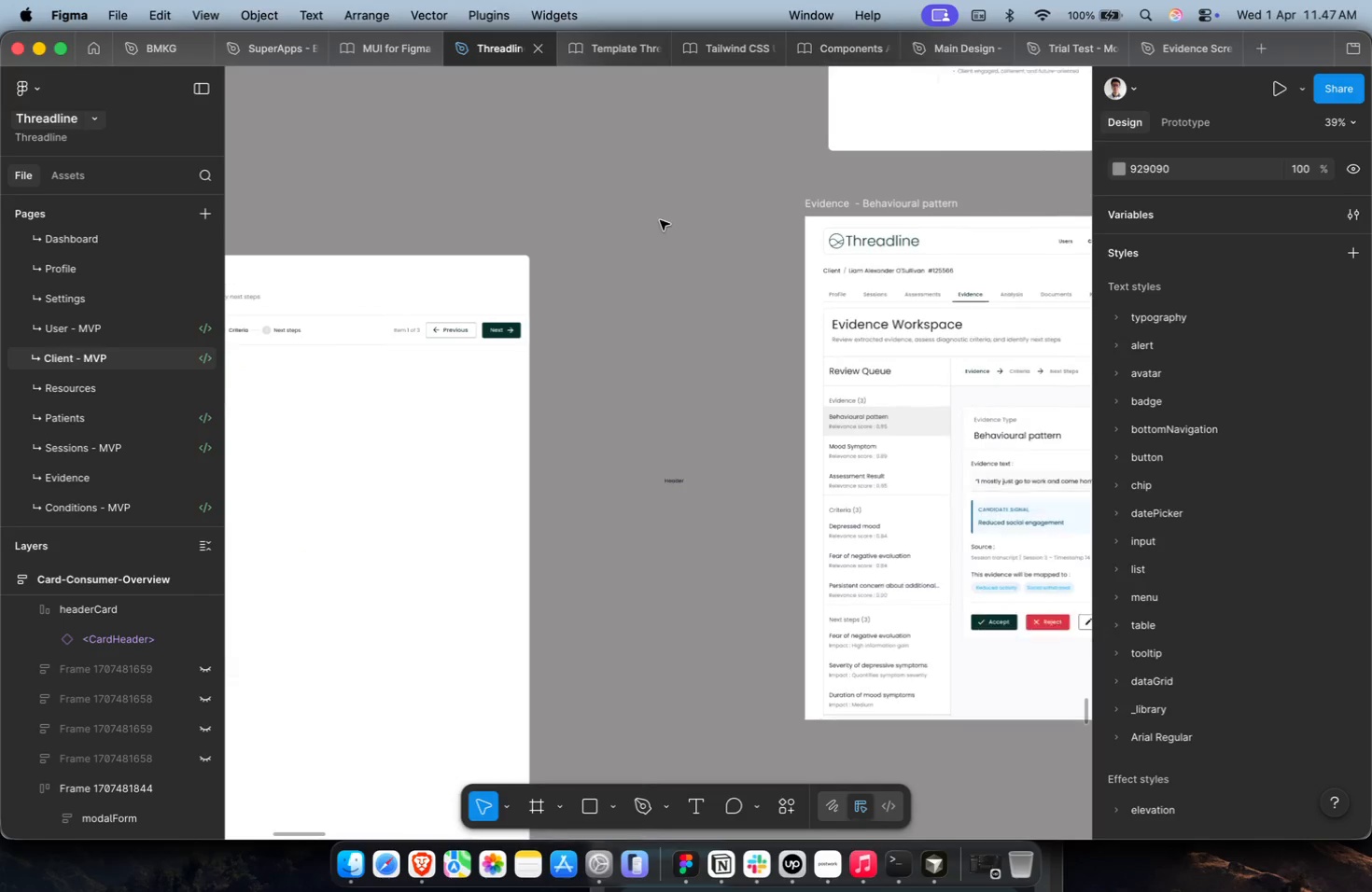 
key(Meta+CommandLeft)
 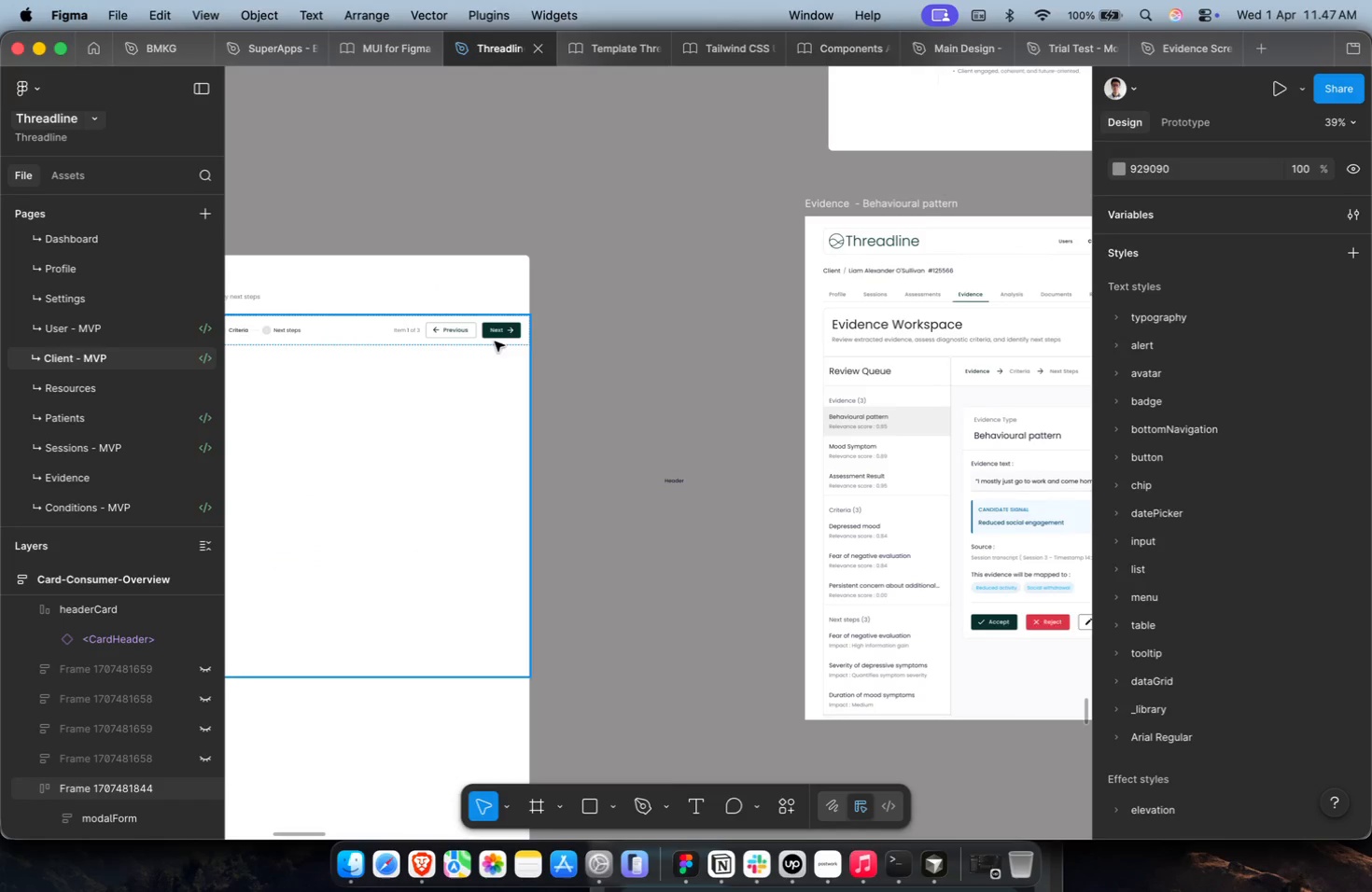 
scroll: coordinate [660, 220], scroll_direction: down, amount: 15.0
 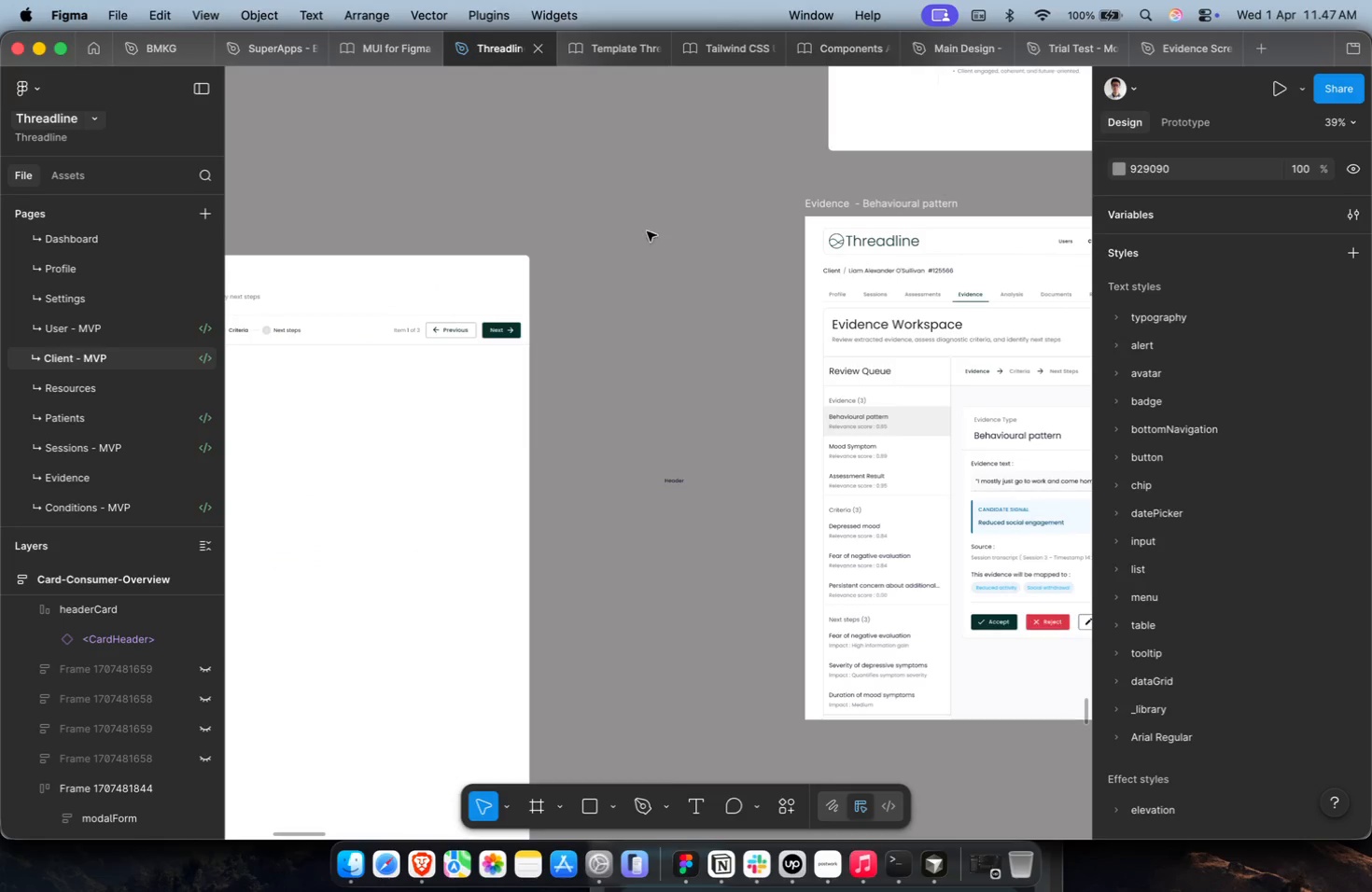 
double_click([495, 341])
 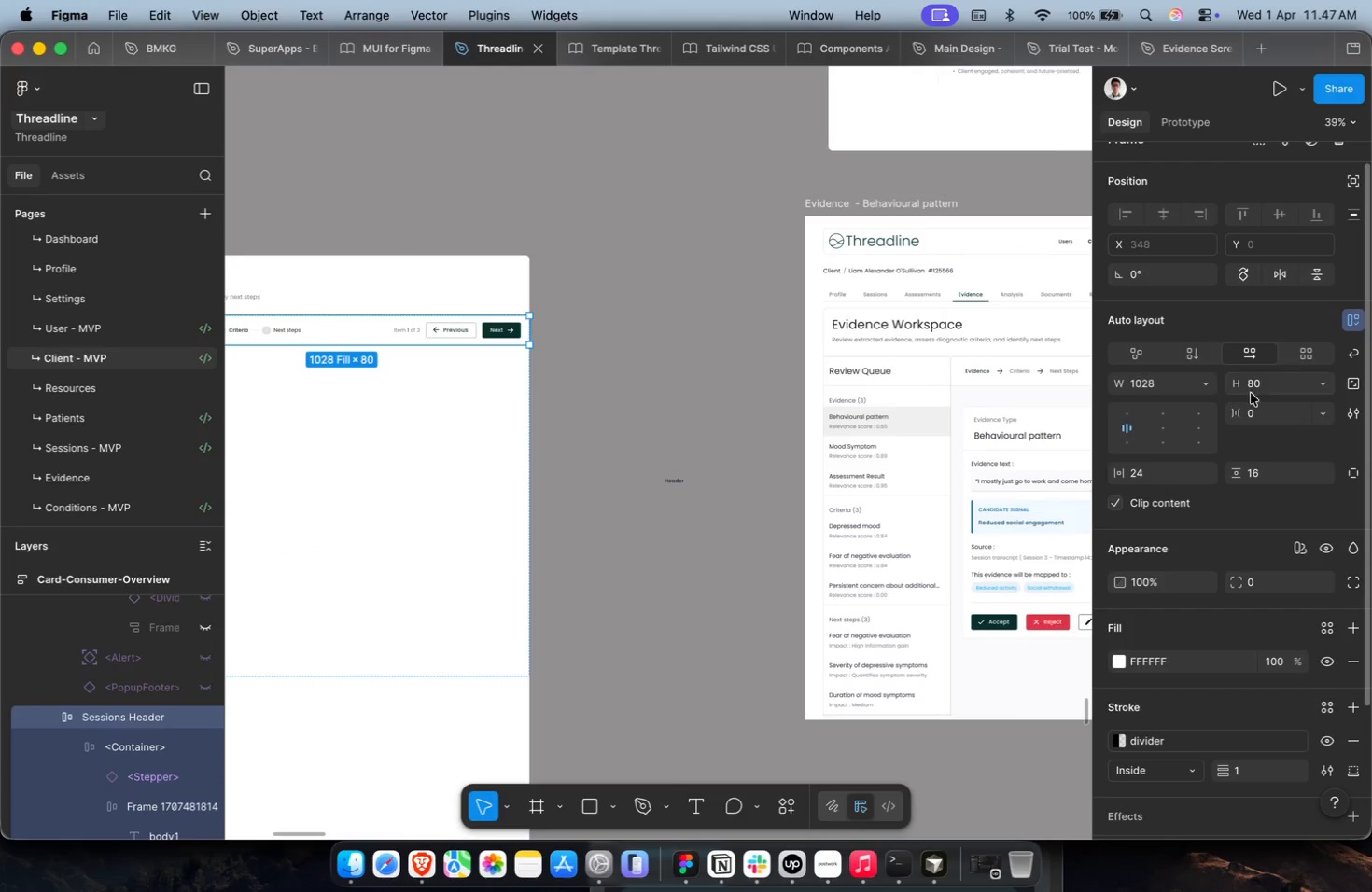 
hold_key(key=ShiftLeft, duration=0.46)
scroll: coordinate [444, 402], scroll_direction: up, amount: 7.0
 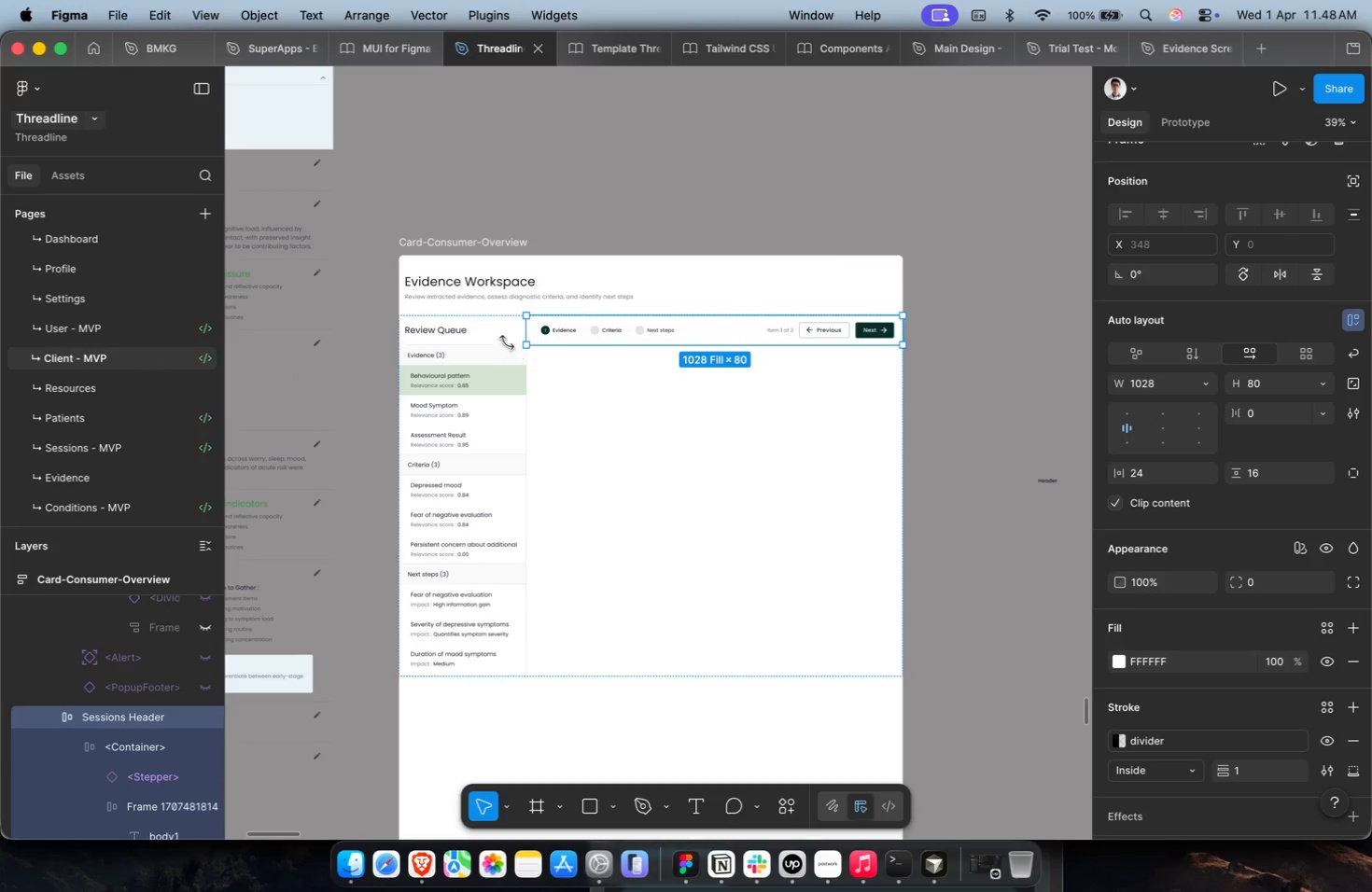 
hold_key(key=CommandLeft, duration=0.43)
scroll: coordinate [566, 332], scroll_direction: up, amount: 7.0
 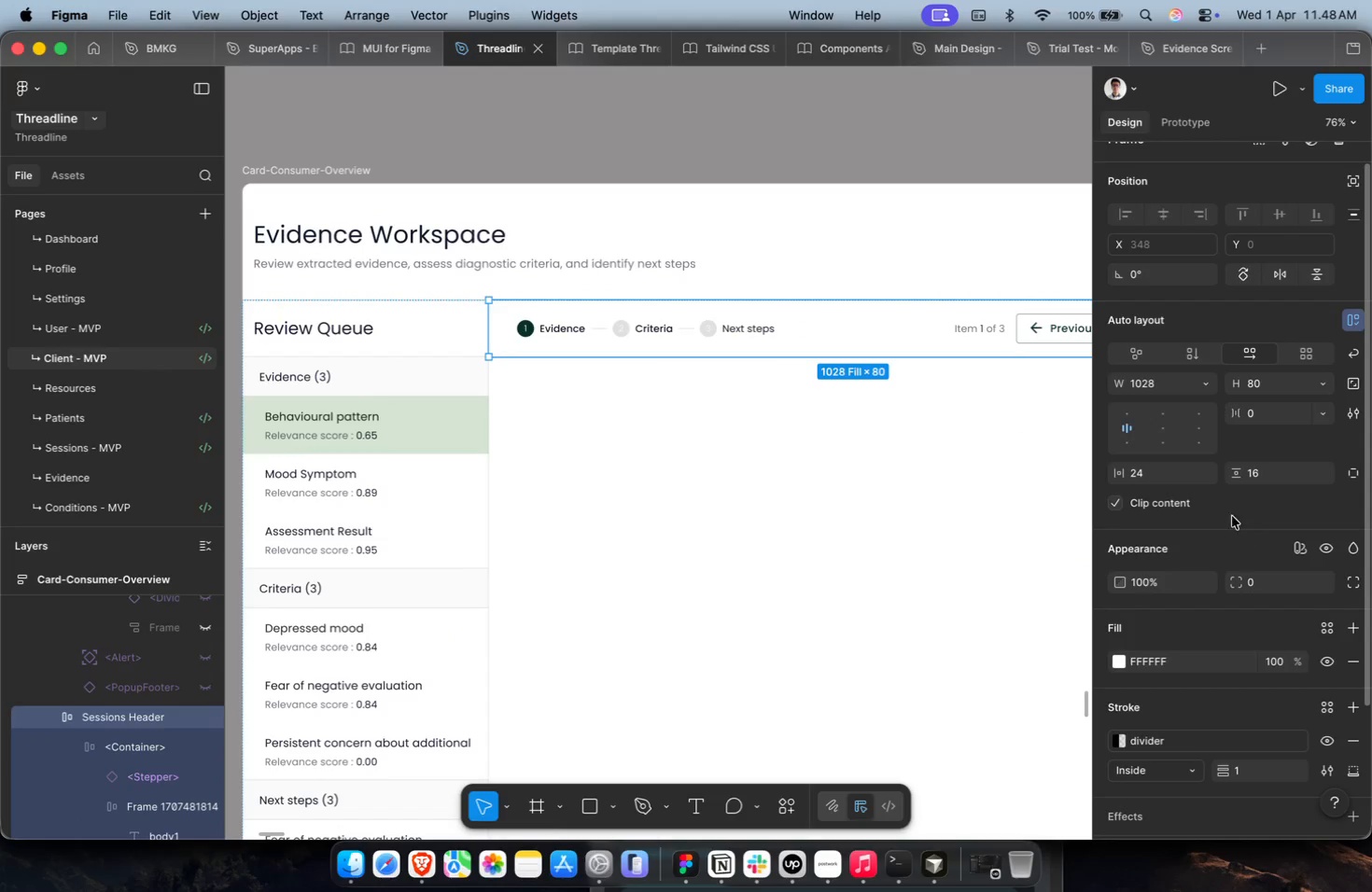 
left_click([1202, 475])
 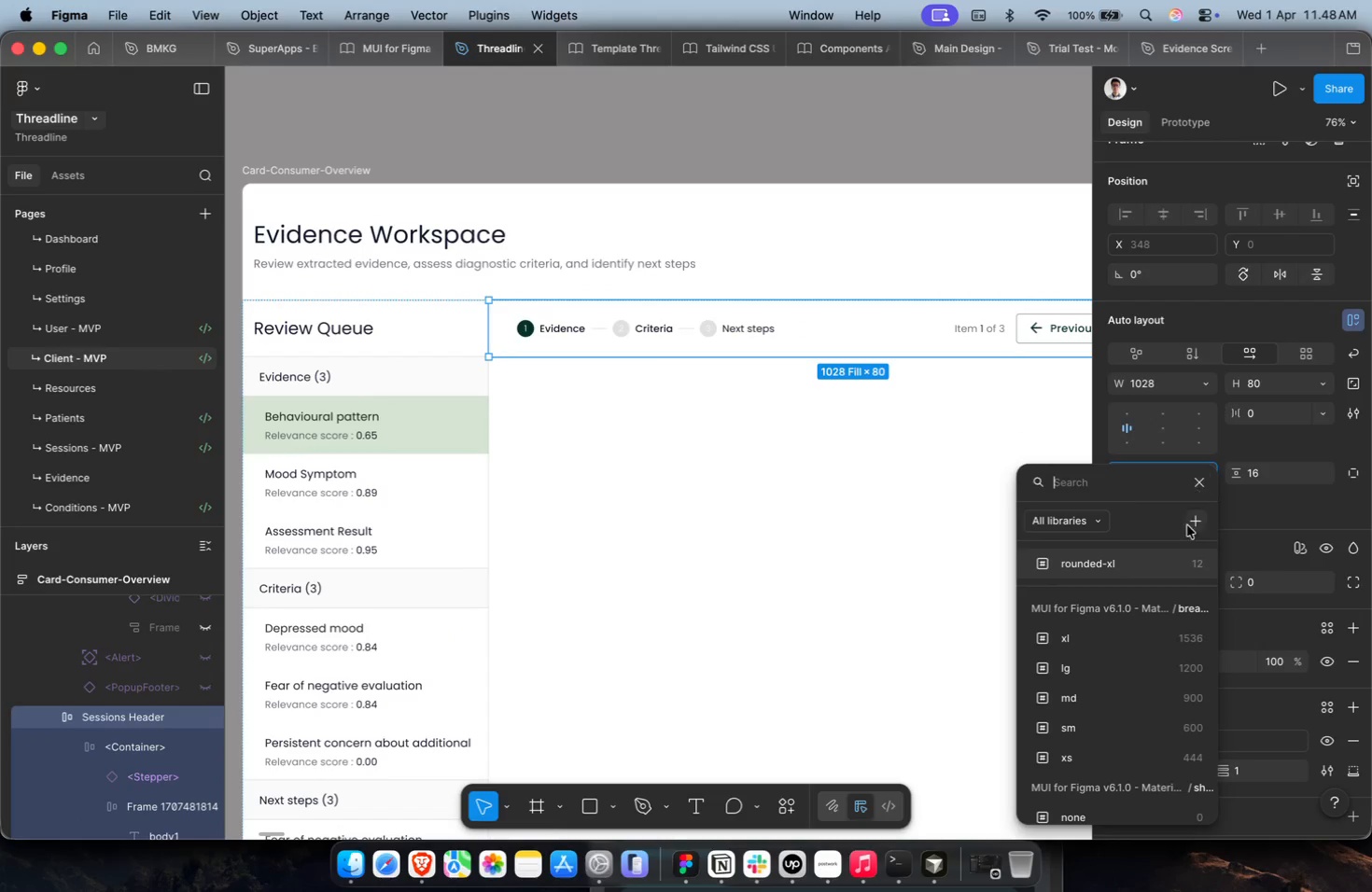 
key(2)
 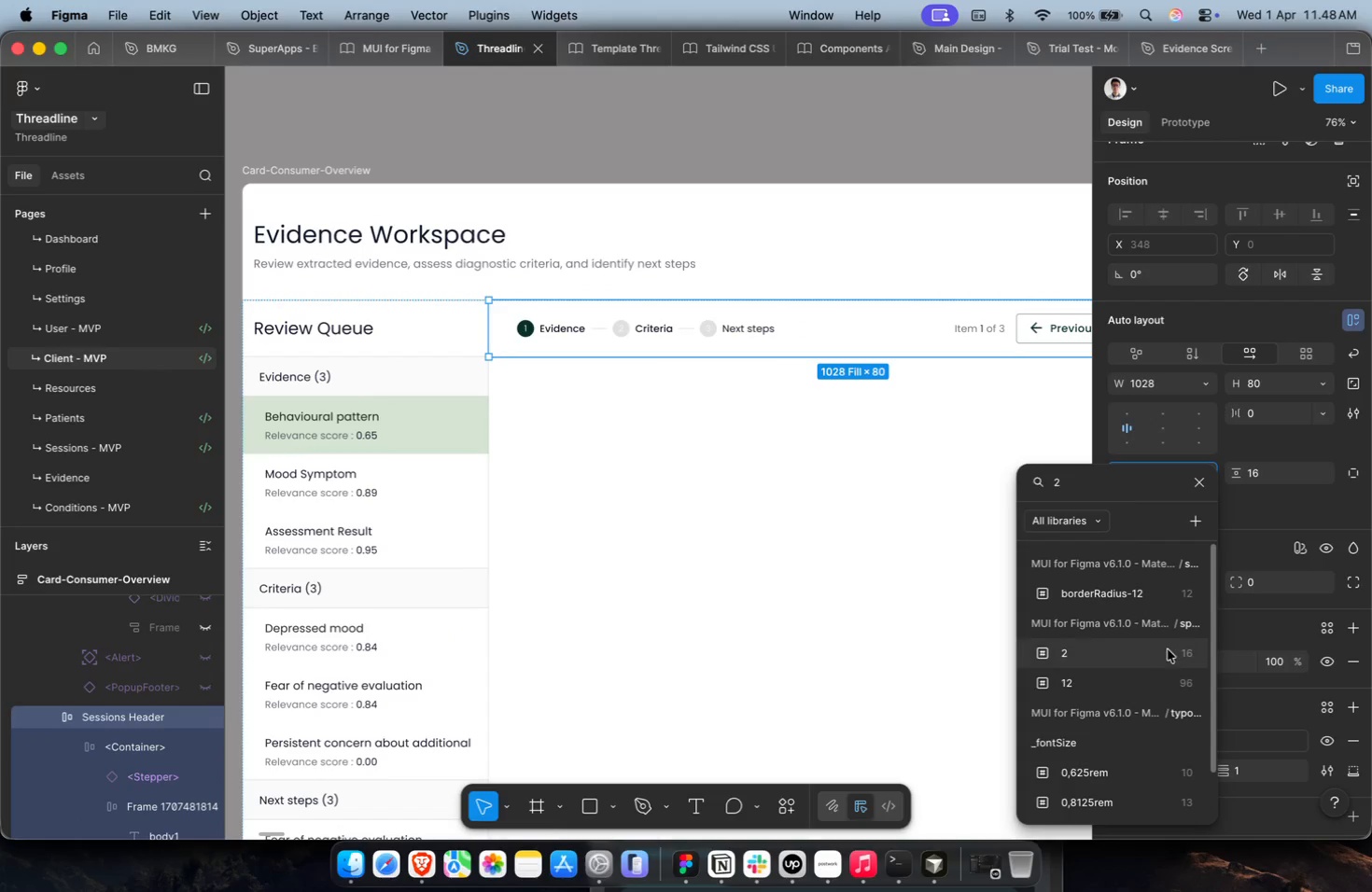 
left_click([1169, 652])
 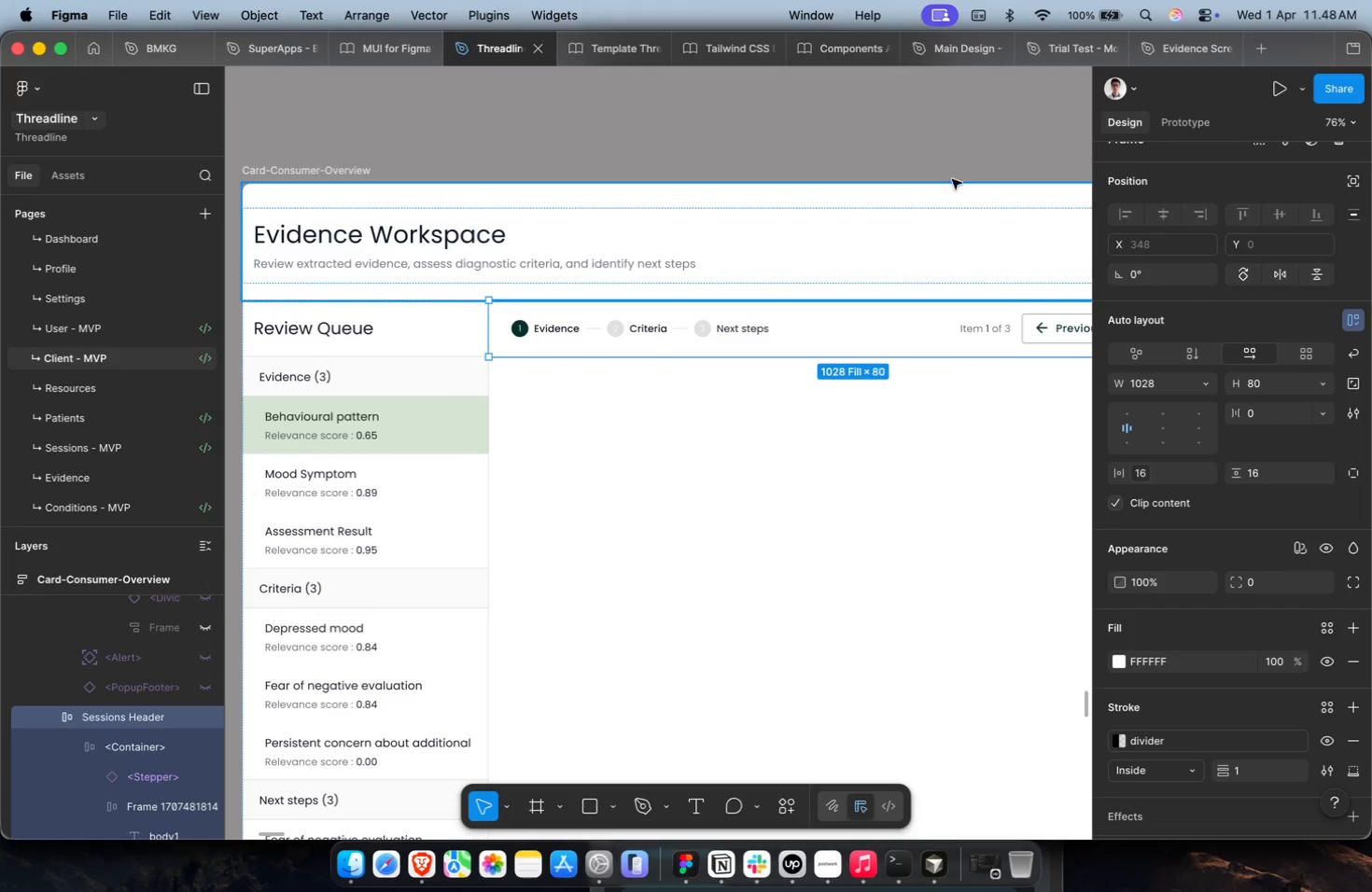 
key(Meta+CommandLeft)
 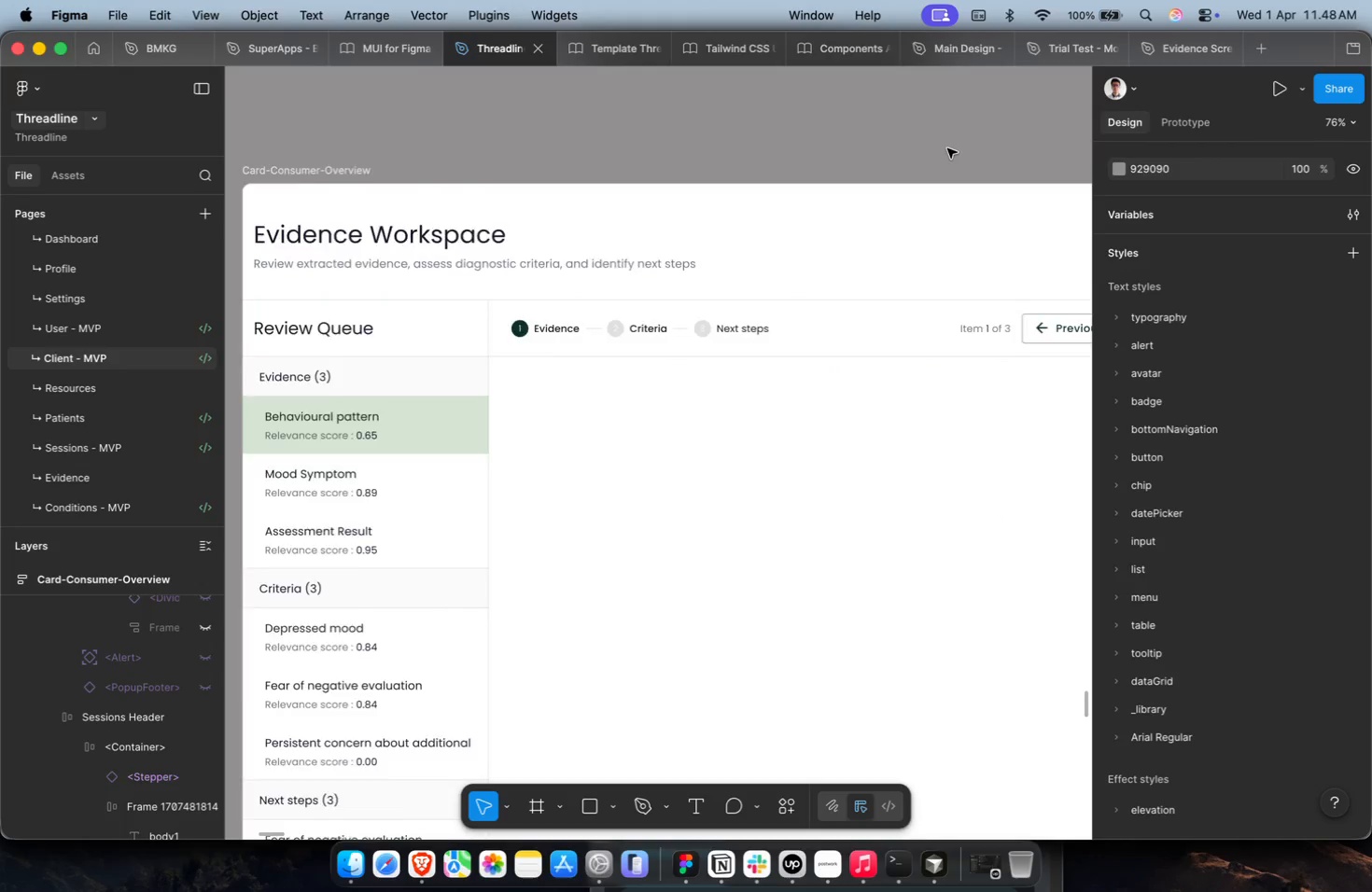 
hold_key(key=ShiftLeft, duration=0.56)
scroll: coordinate [947, 148], scroll_direction: down, amount: 8.0
 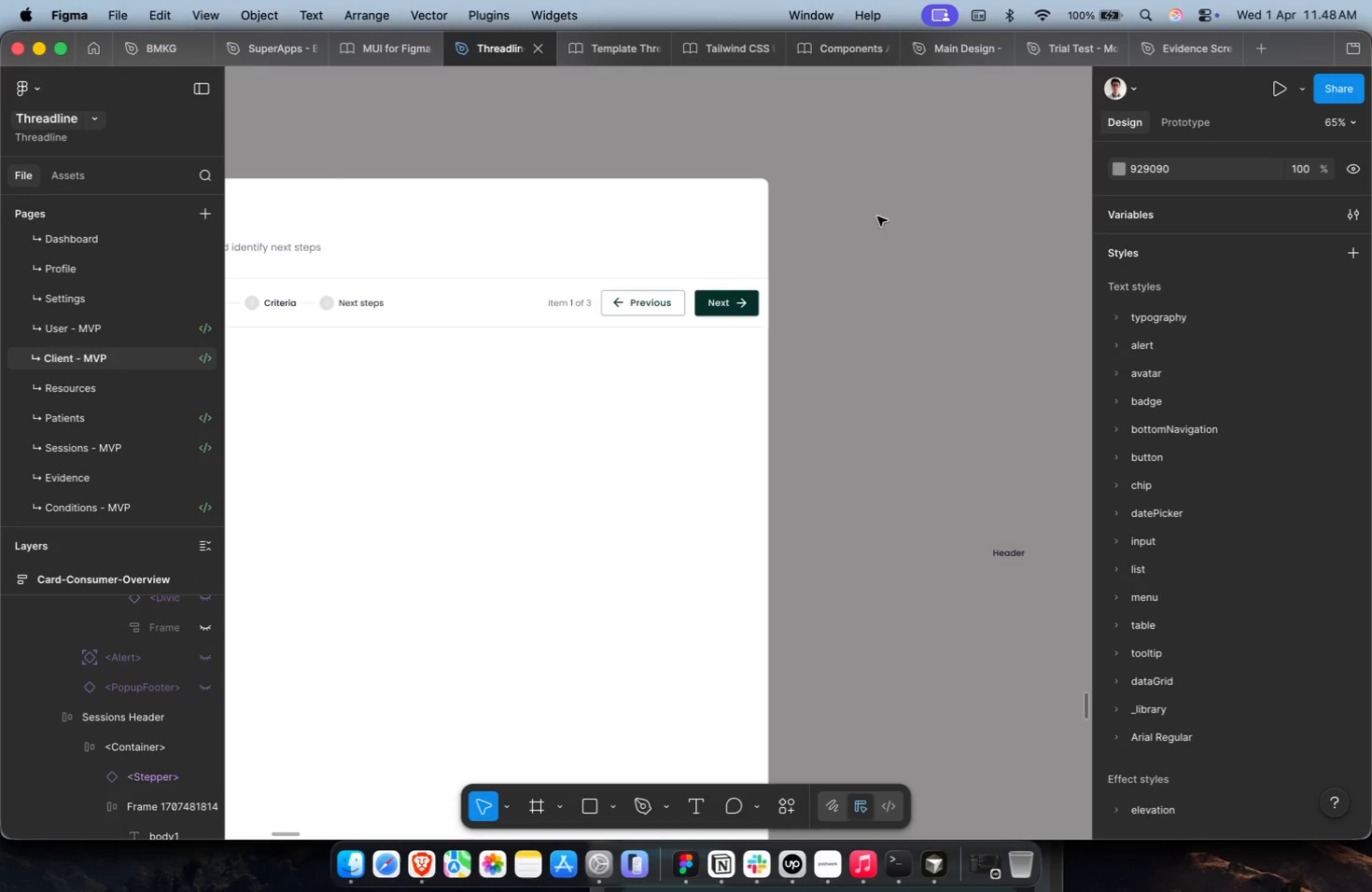 
hold_key(key=CommandLeft, duration=0.34)
hold_key(key=ShiftLeft, duration=2.62)
scroll: coordinate [737, 331], scroll_direction: down, amount: 32.0
 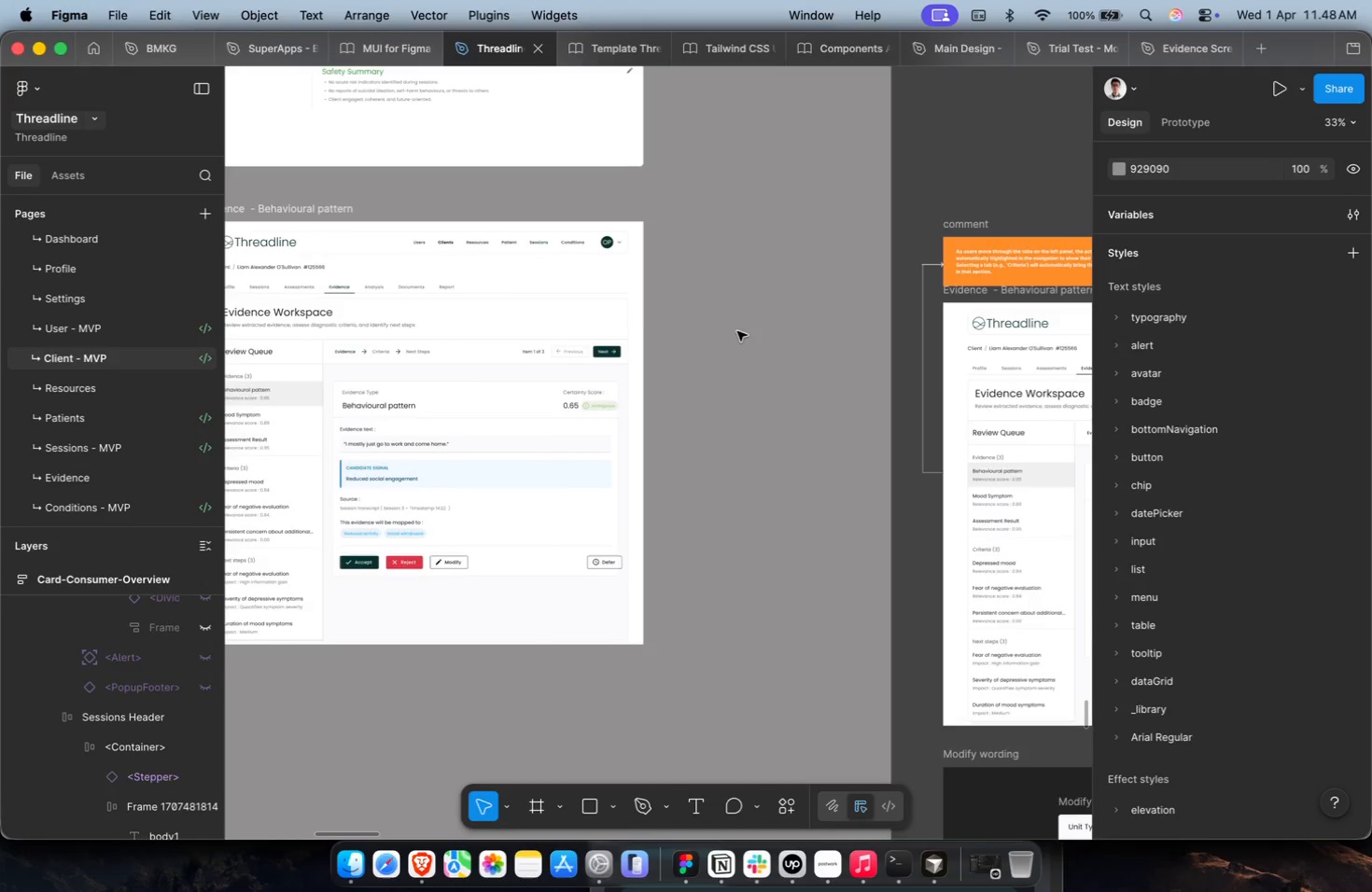 
scroll: coordinate [736, 340], scroll_direction: up, amount: 7.0
 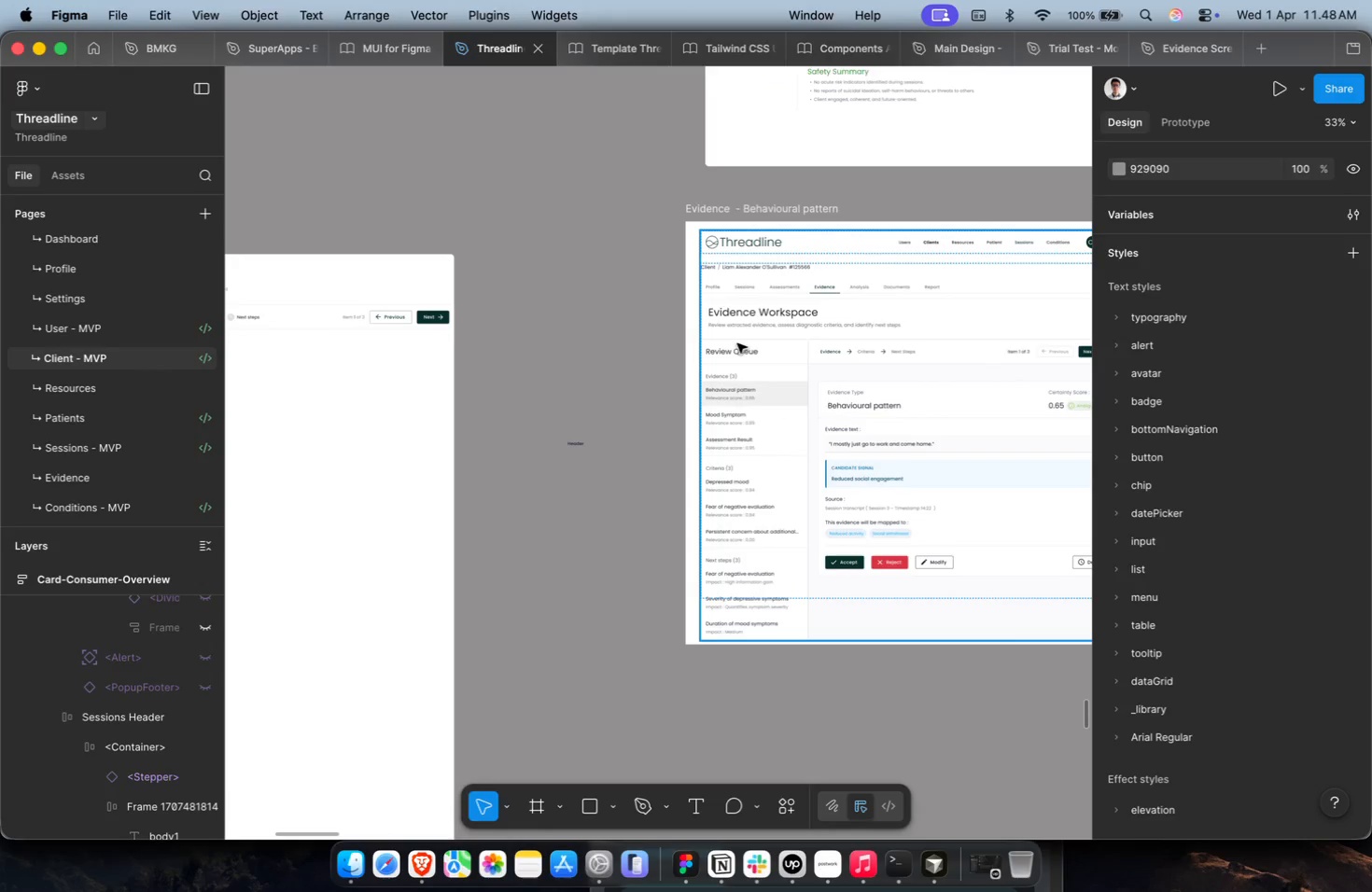 
left_click([819, 415])
 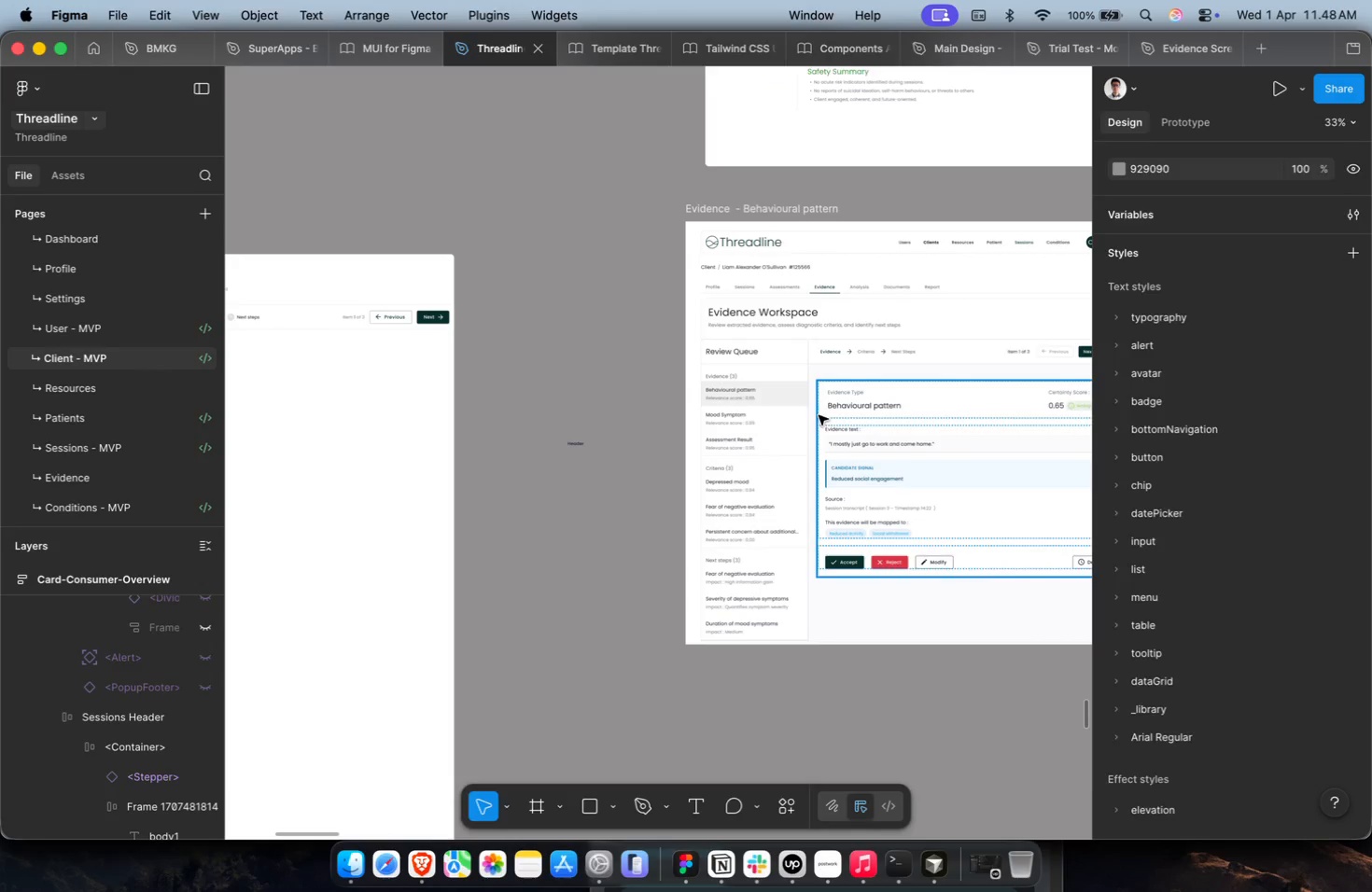 
key(Meta+C)
 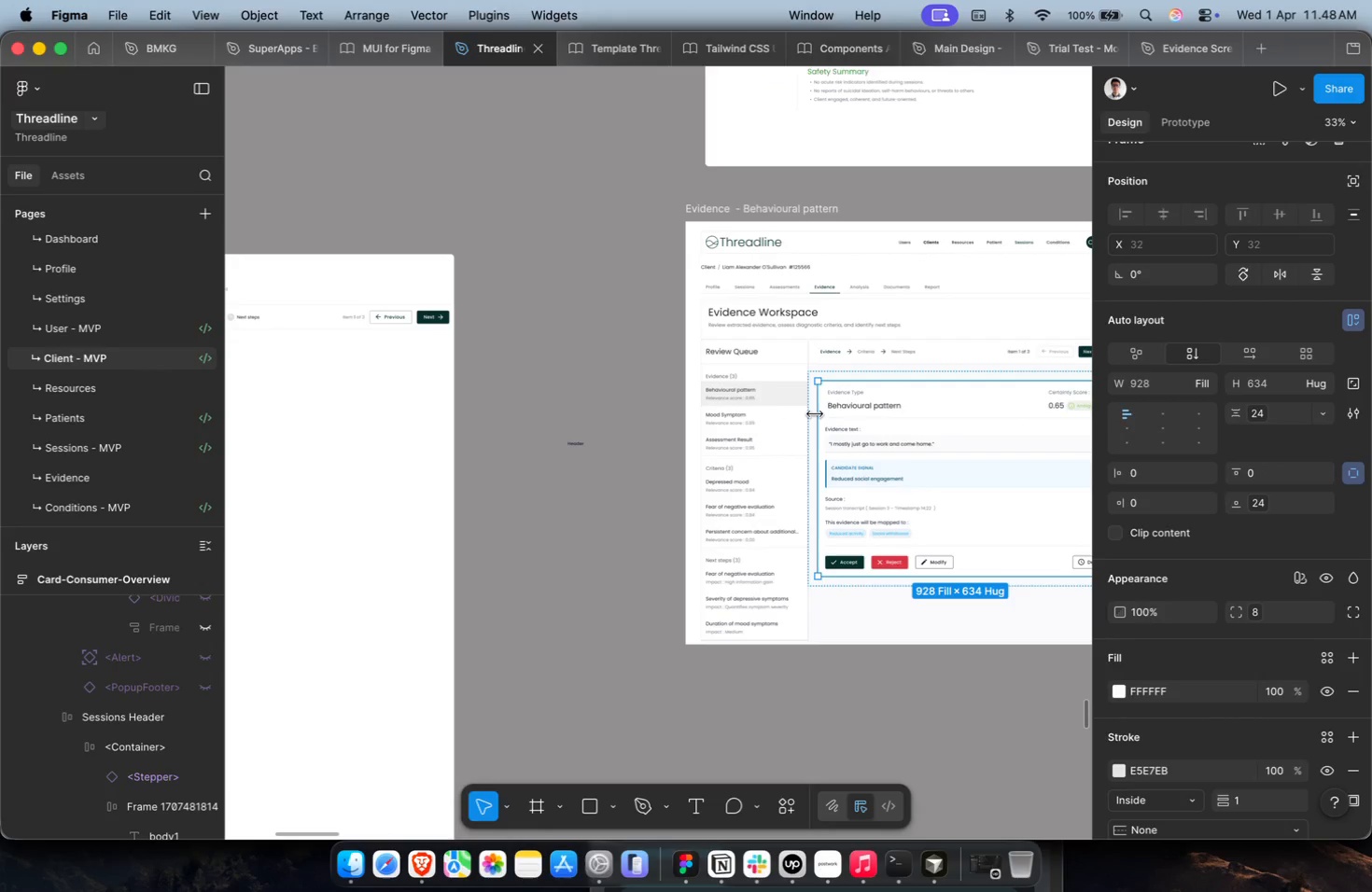 
key(Shift+ShiftLeft)
 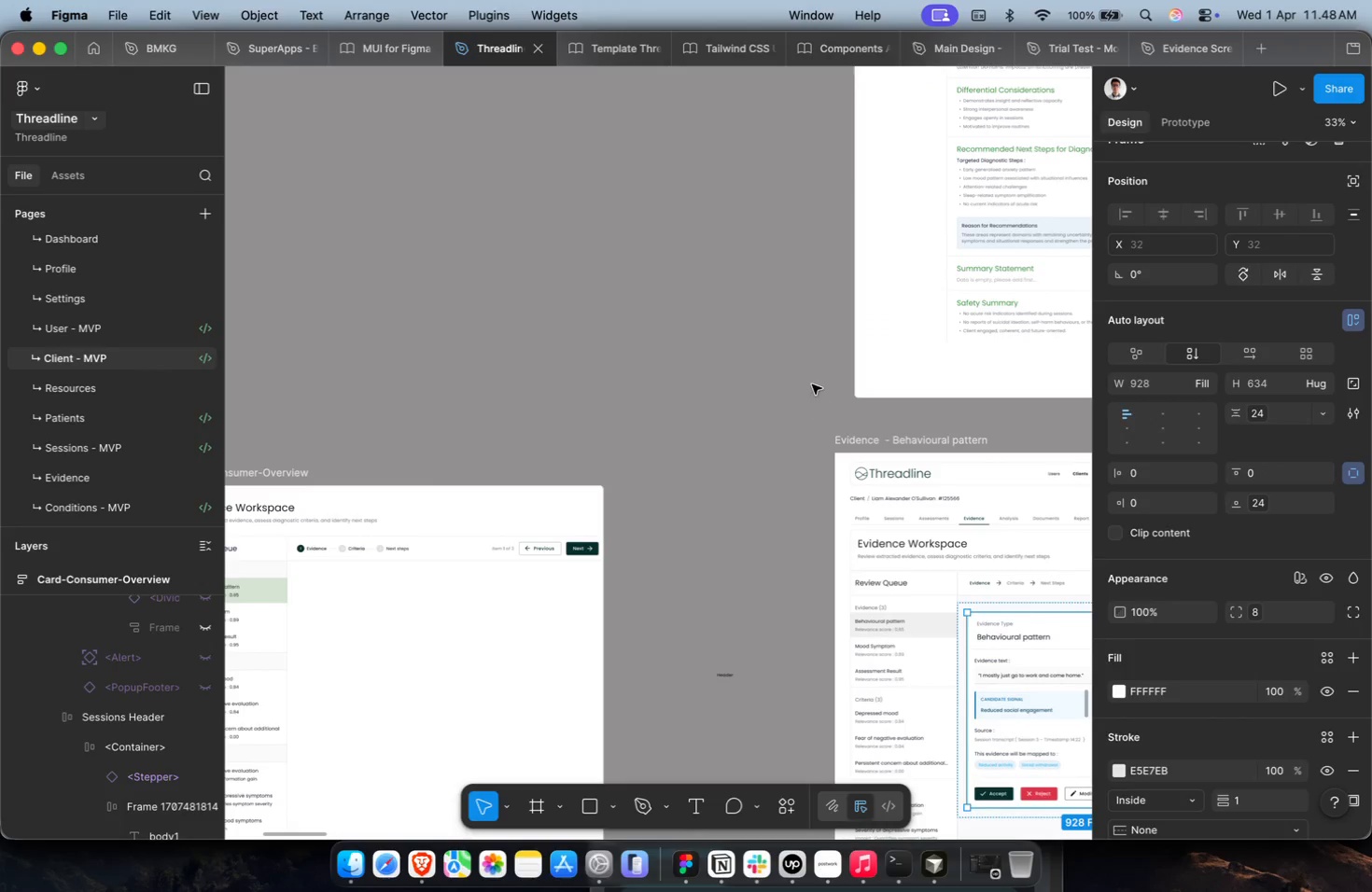 
key(Shift+ShiftLeft)
 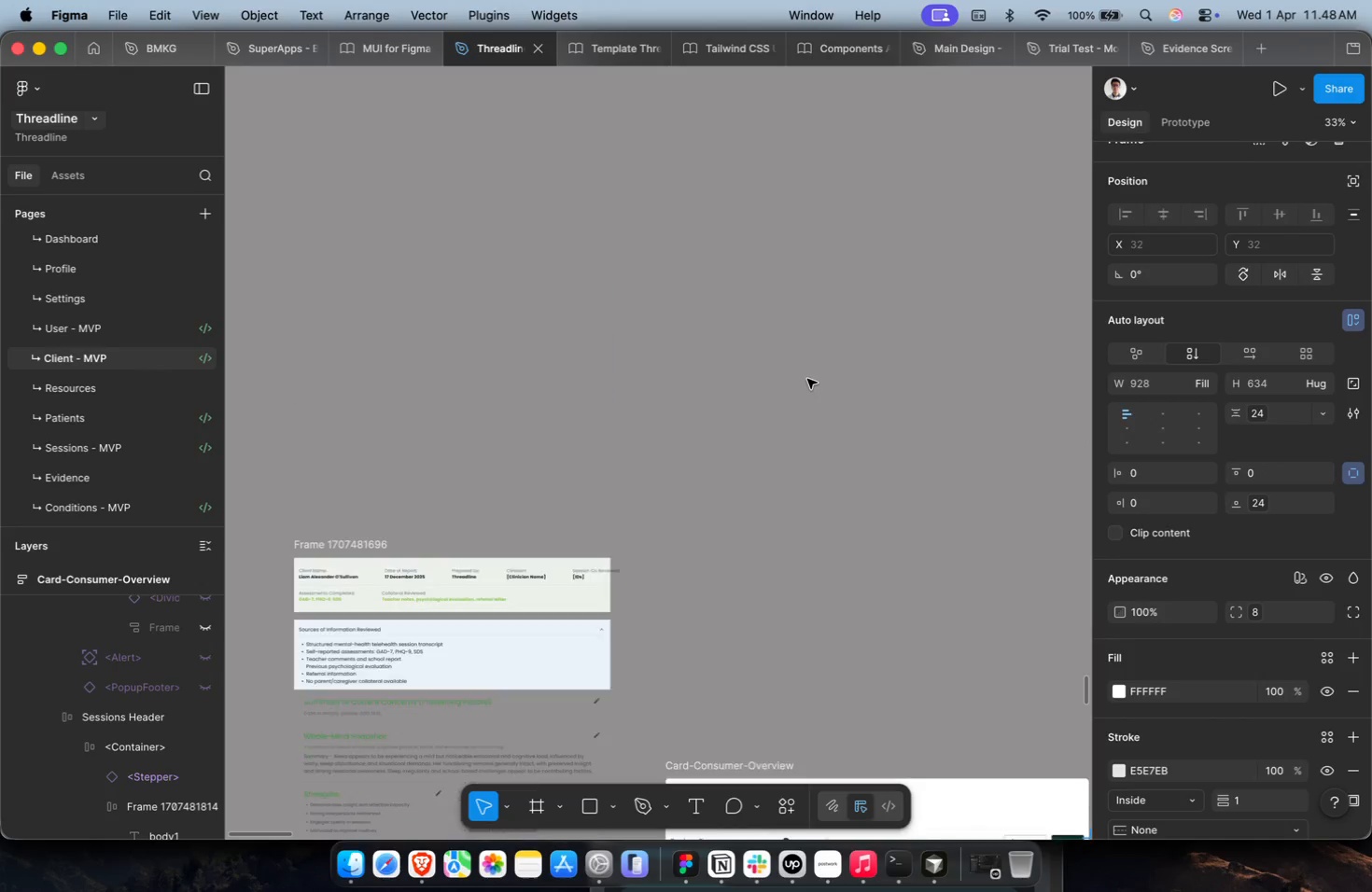 
left_click([821, 349])
 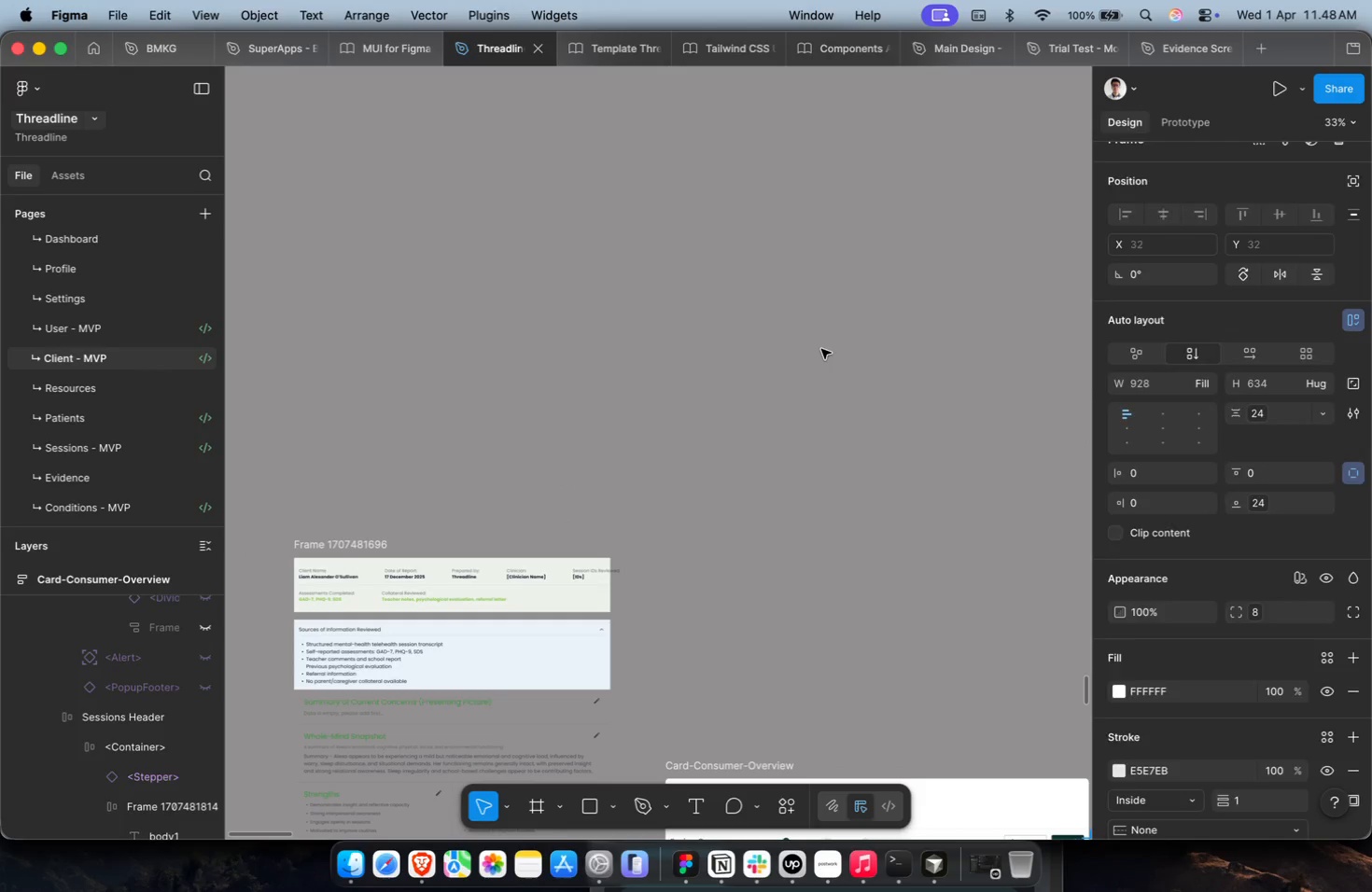 
key(Meta+V)
 